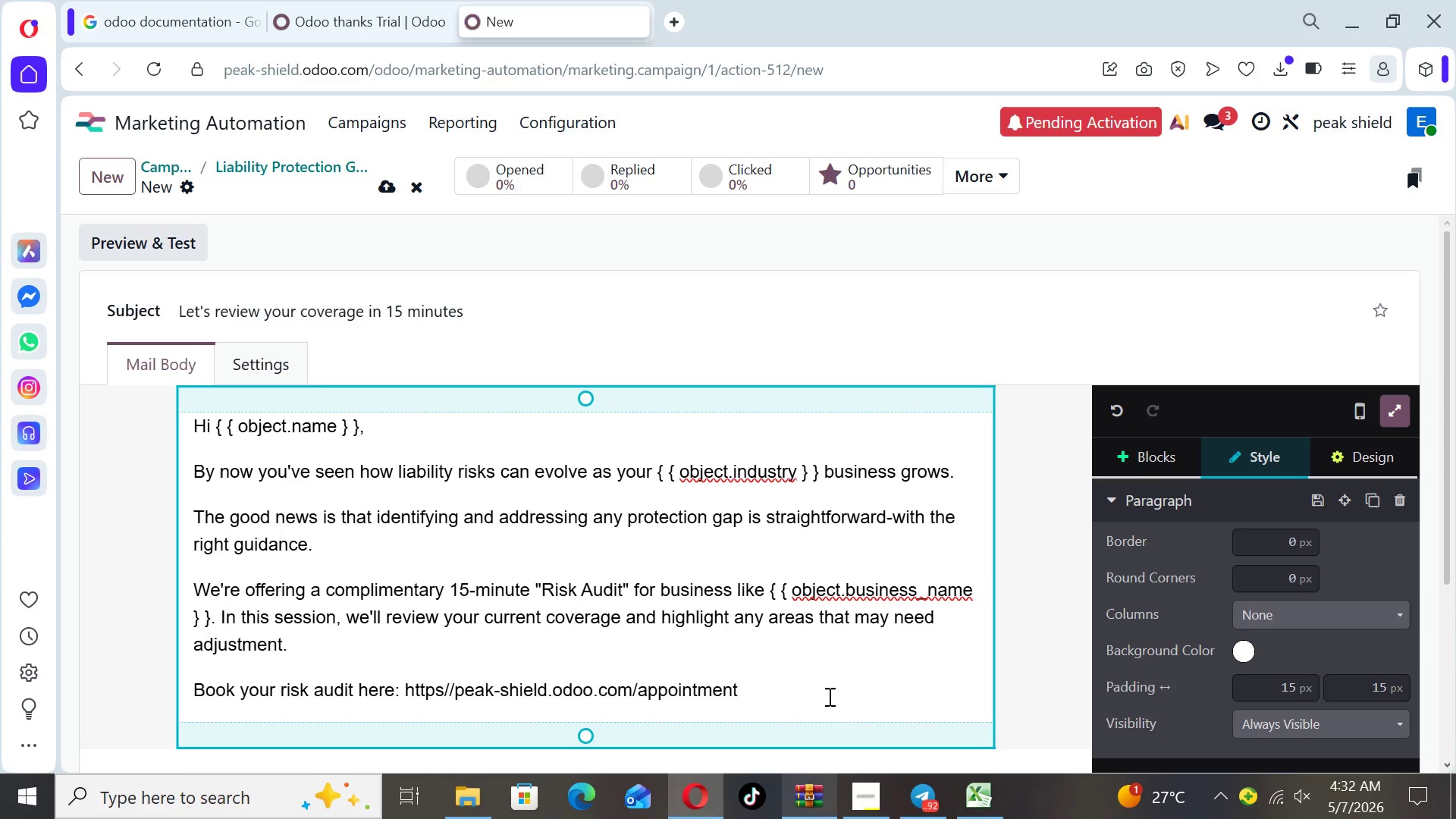 
key(Enter)
 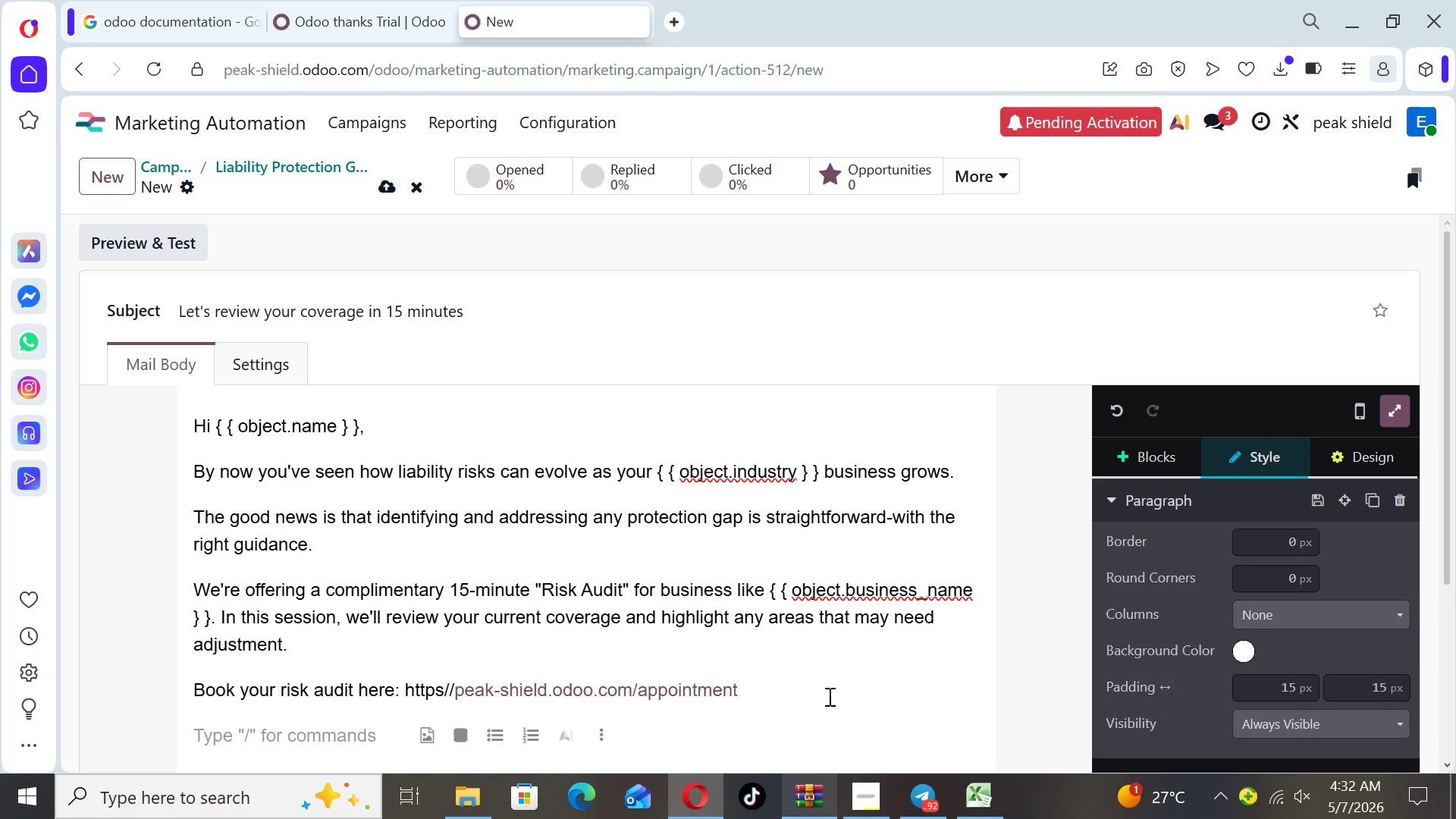 
type(There is no pressure)
 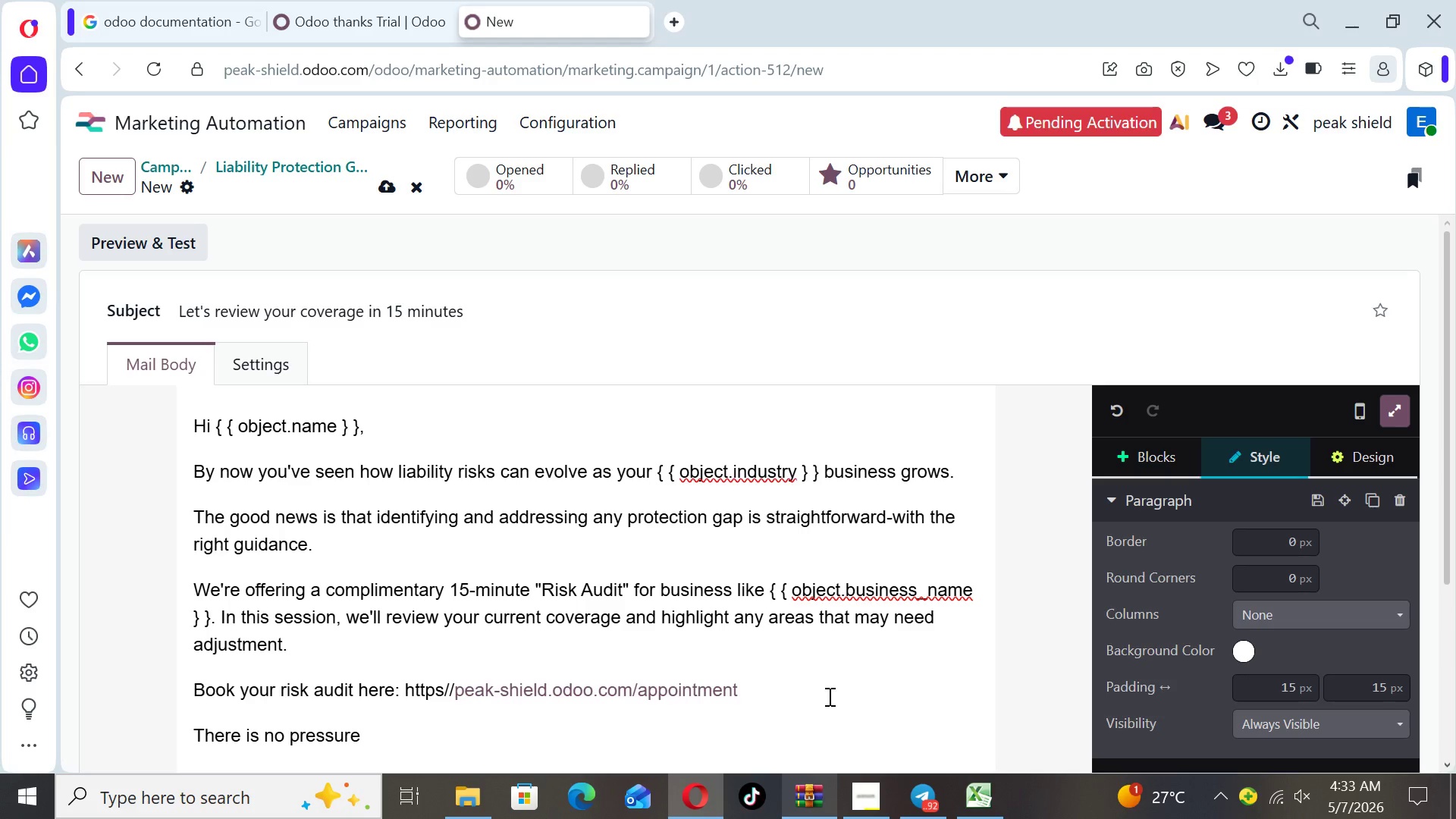 
wait(10.92)
 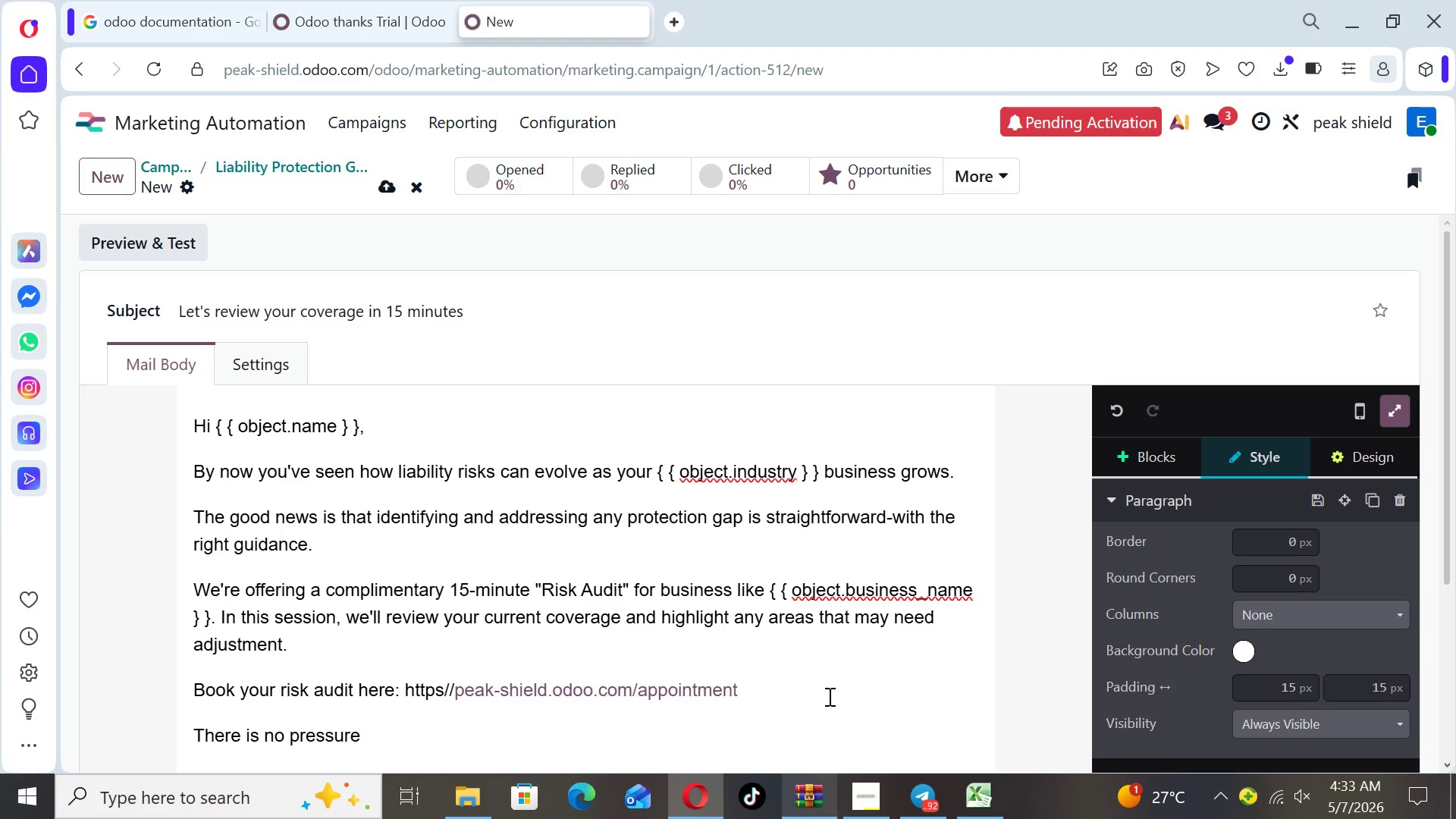 
type(-just practical insights tailored to your business.)
 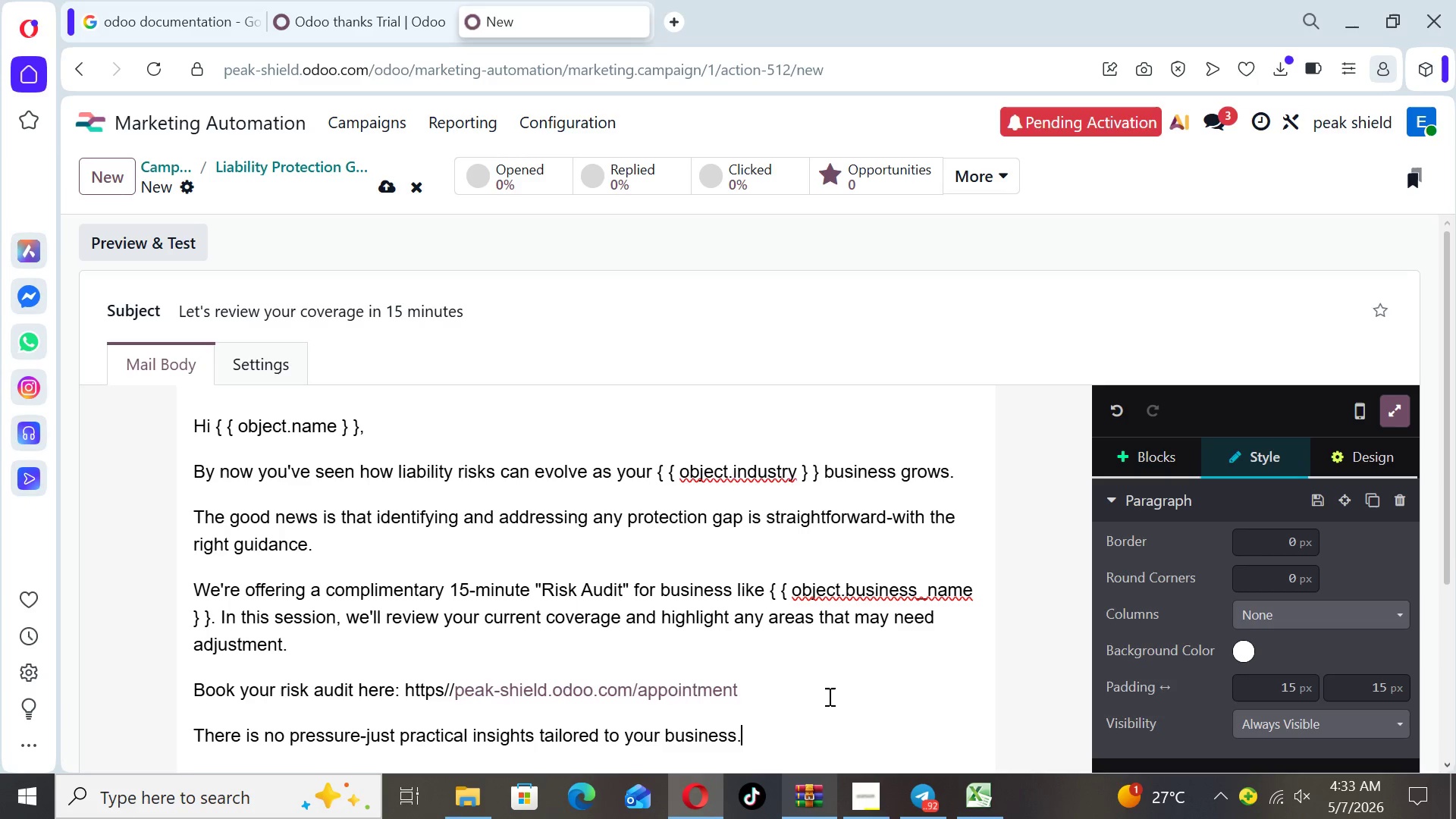 
key(Enter)
 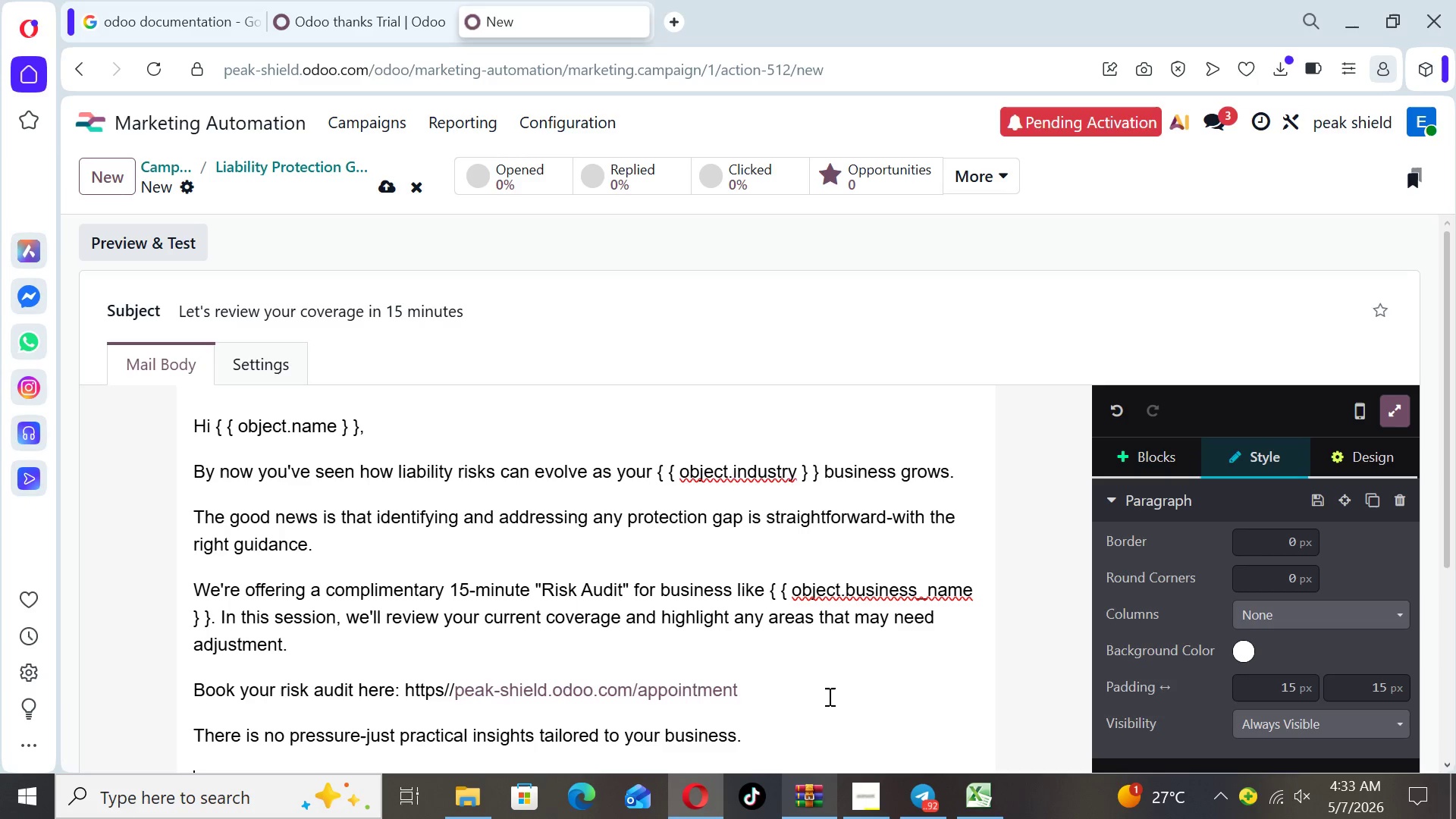 
key(Enter)
 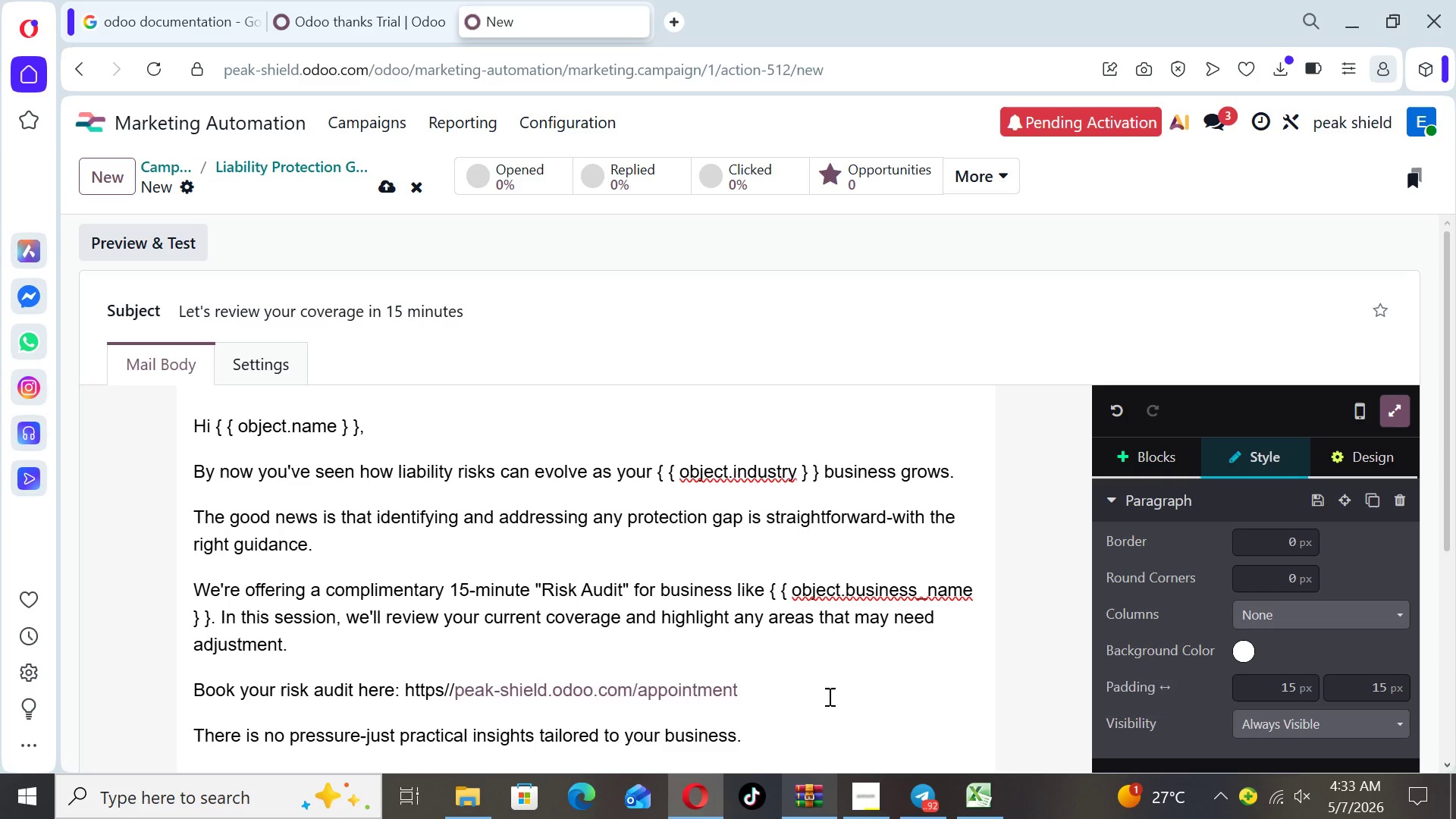 
key(Backspace)
 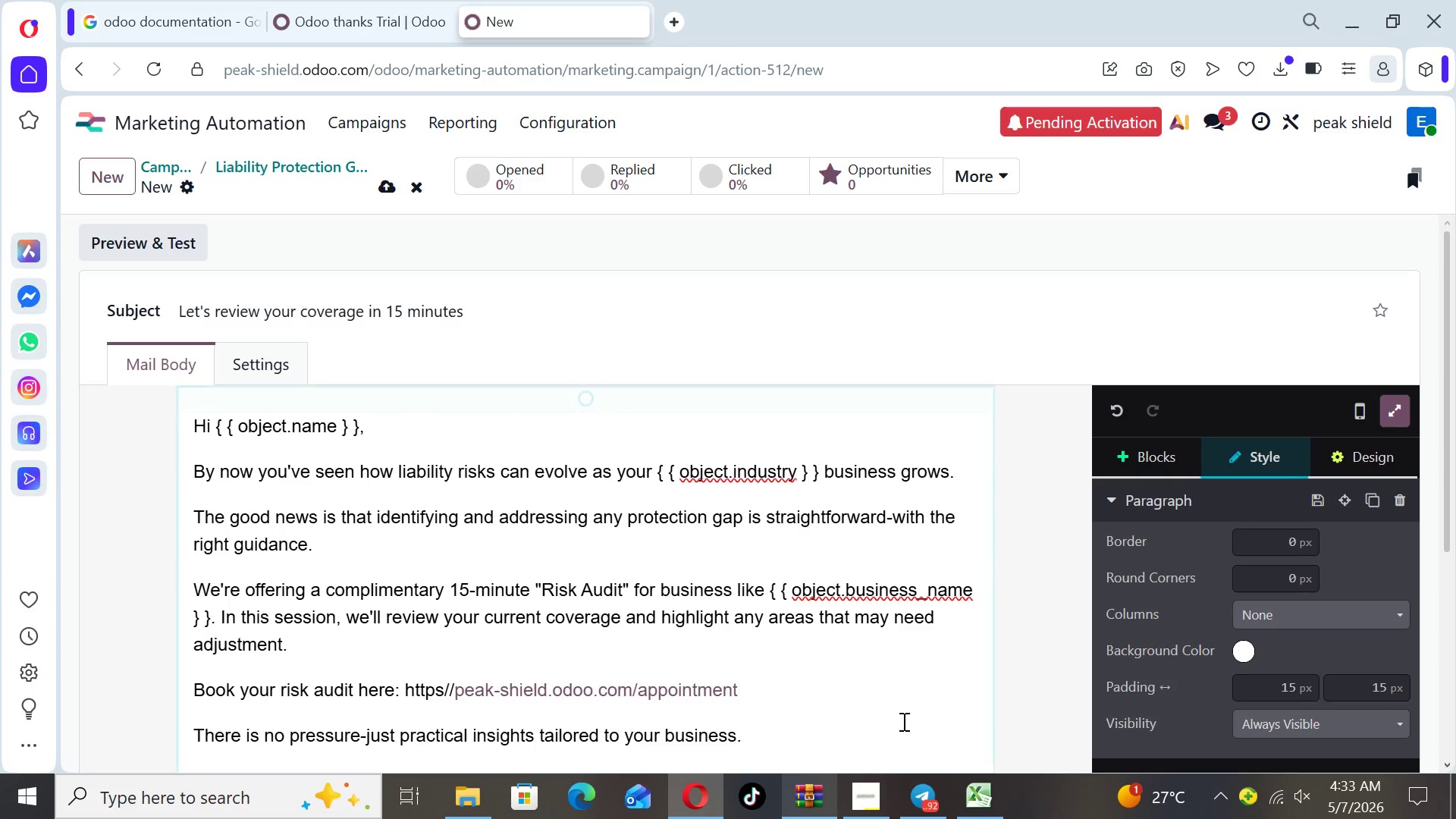 
left_click([902, 721])
 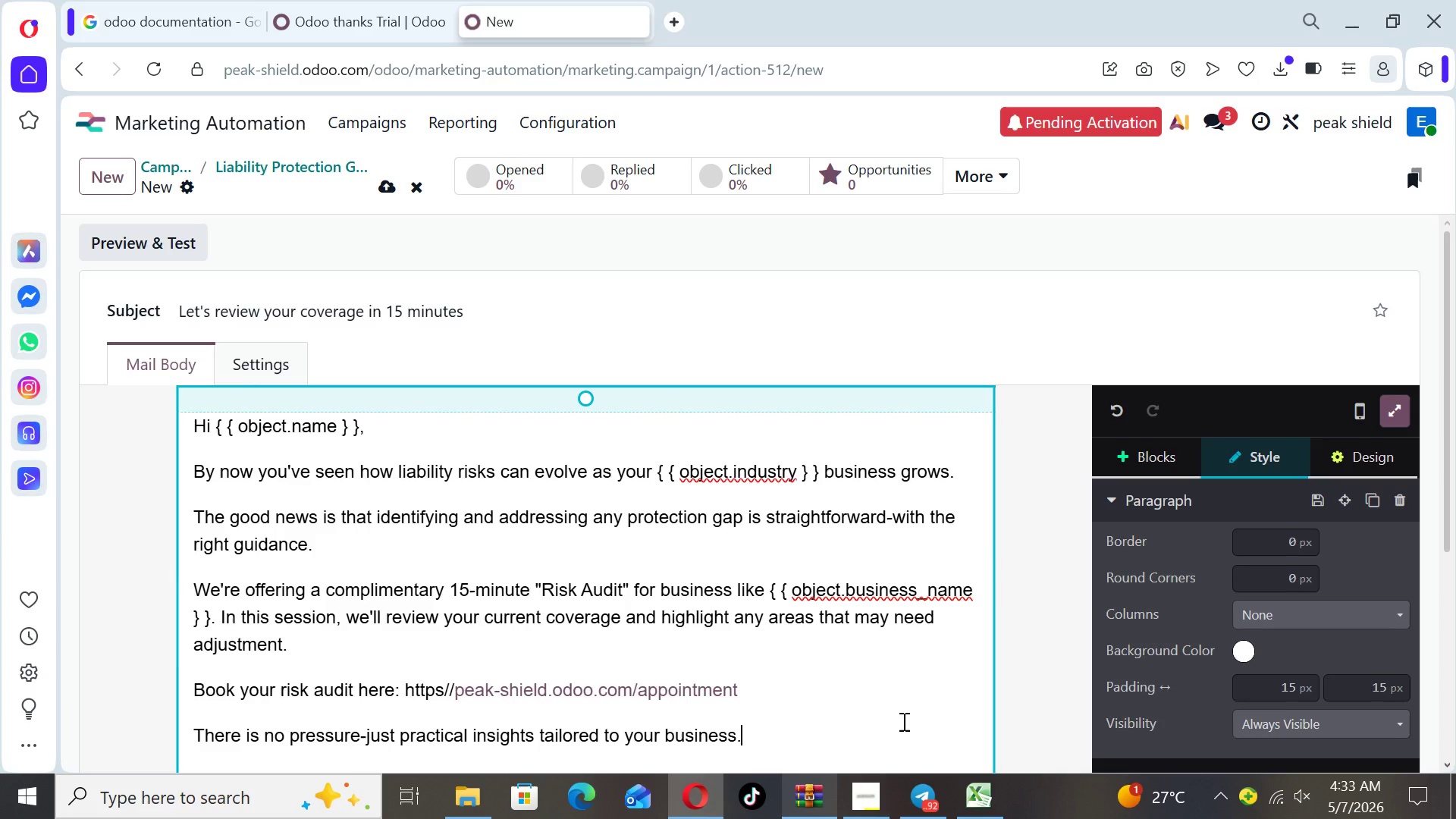 
key(ArrowDown)
 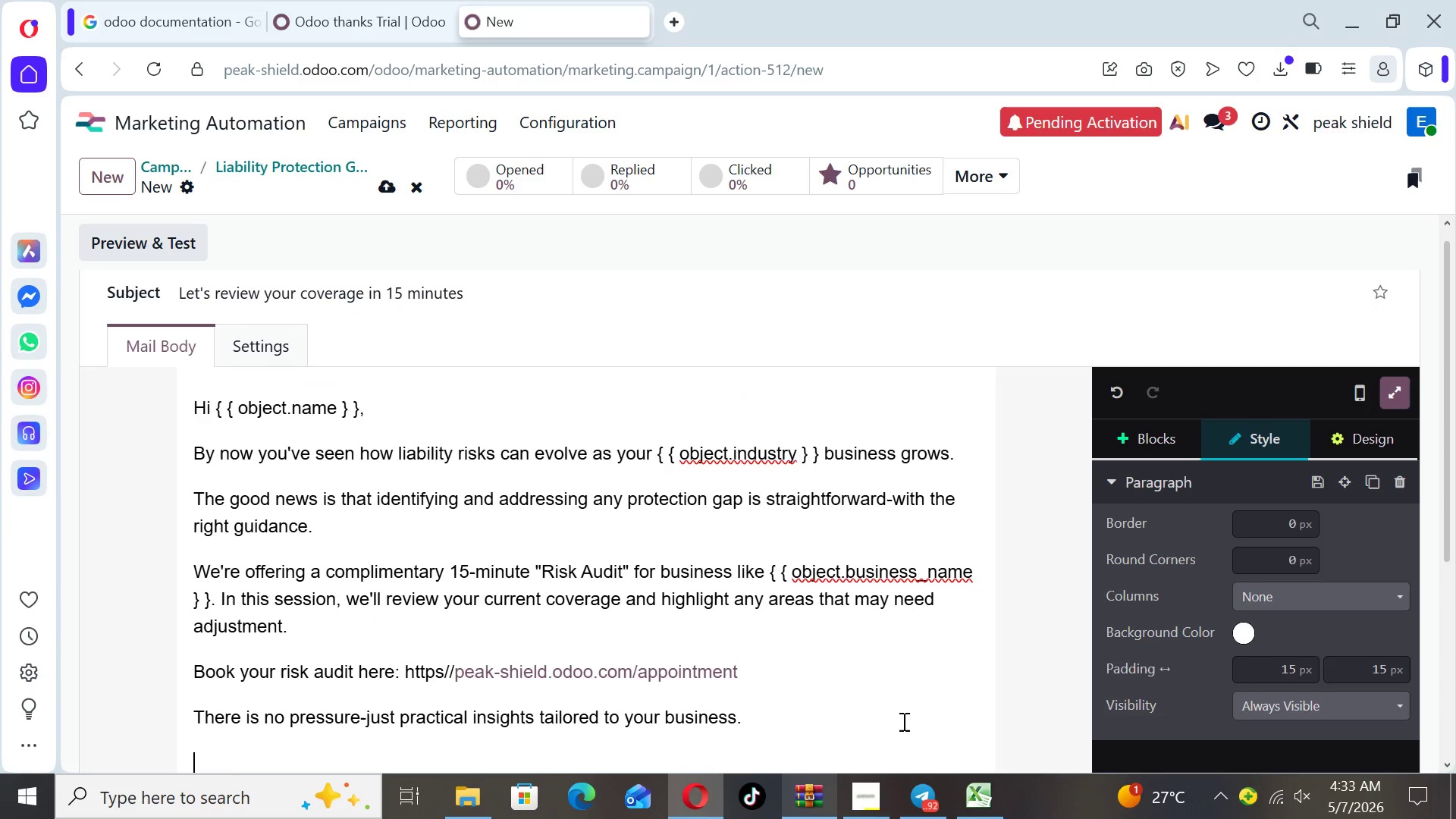 
key(ArrowDown)
 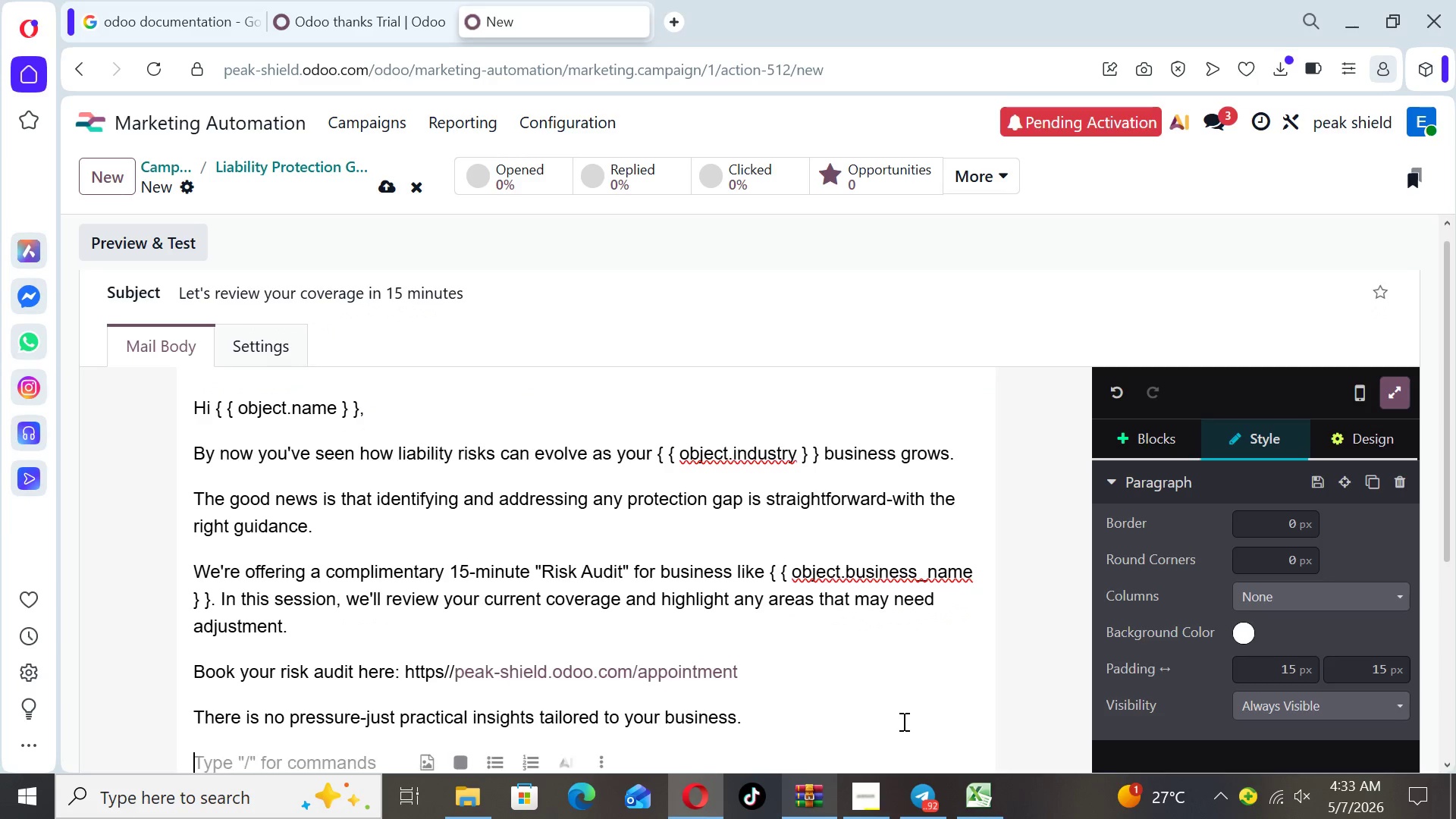 
key(ArrowDown)
 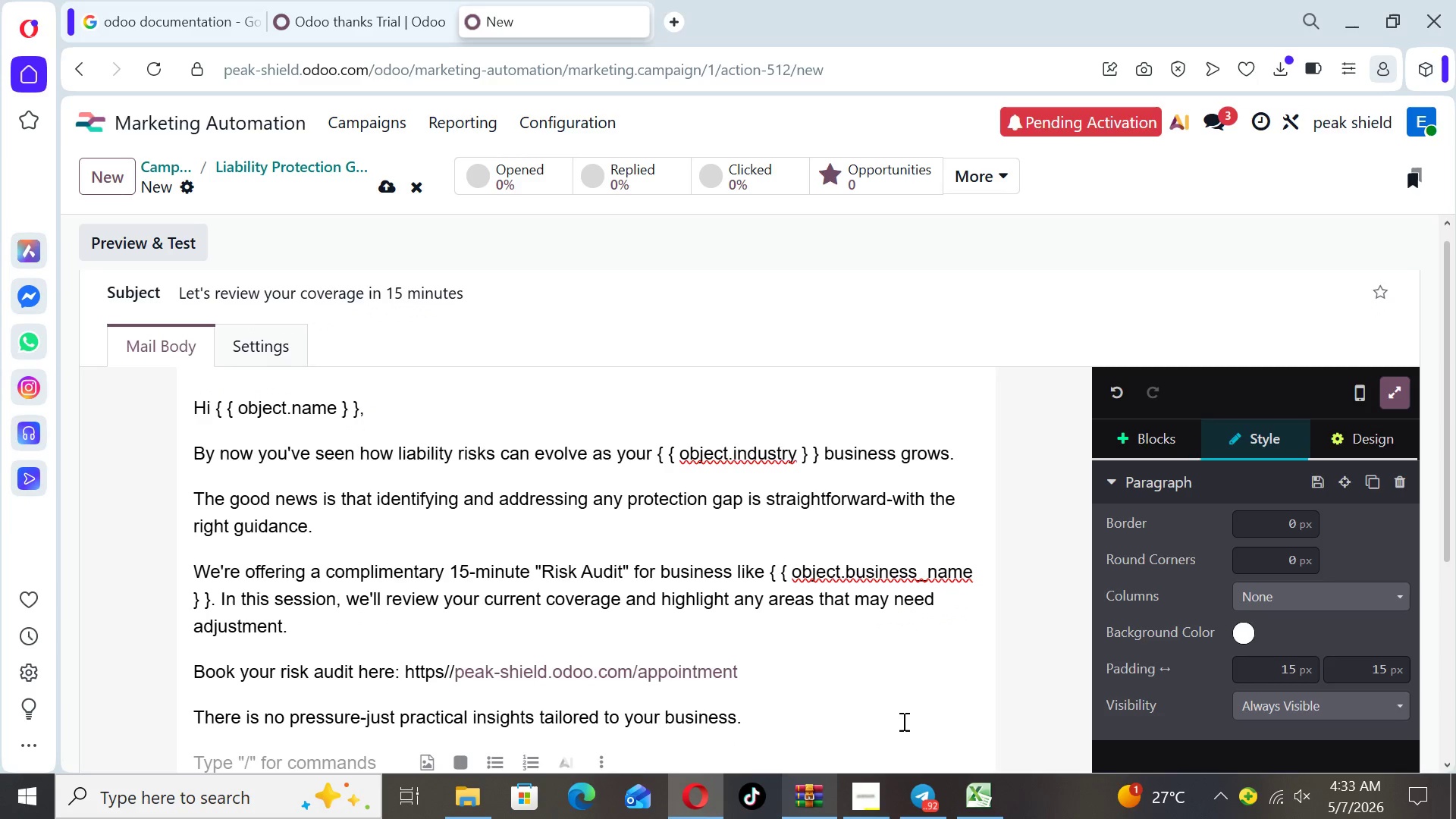 
key(ArrowDown)
 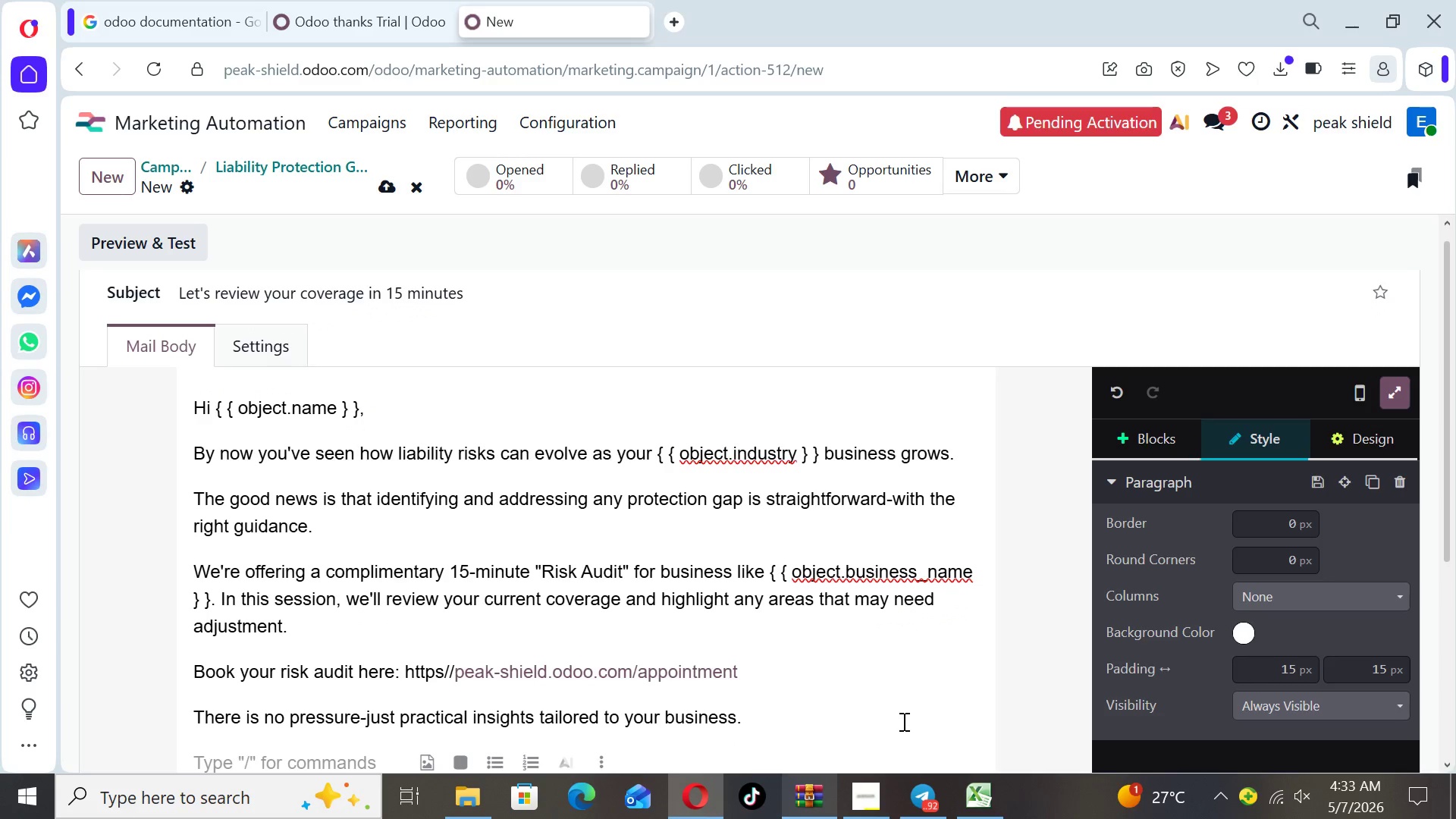 
key(ArrowDown)
 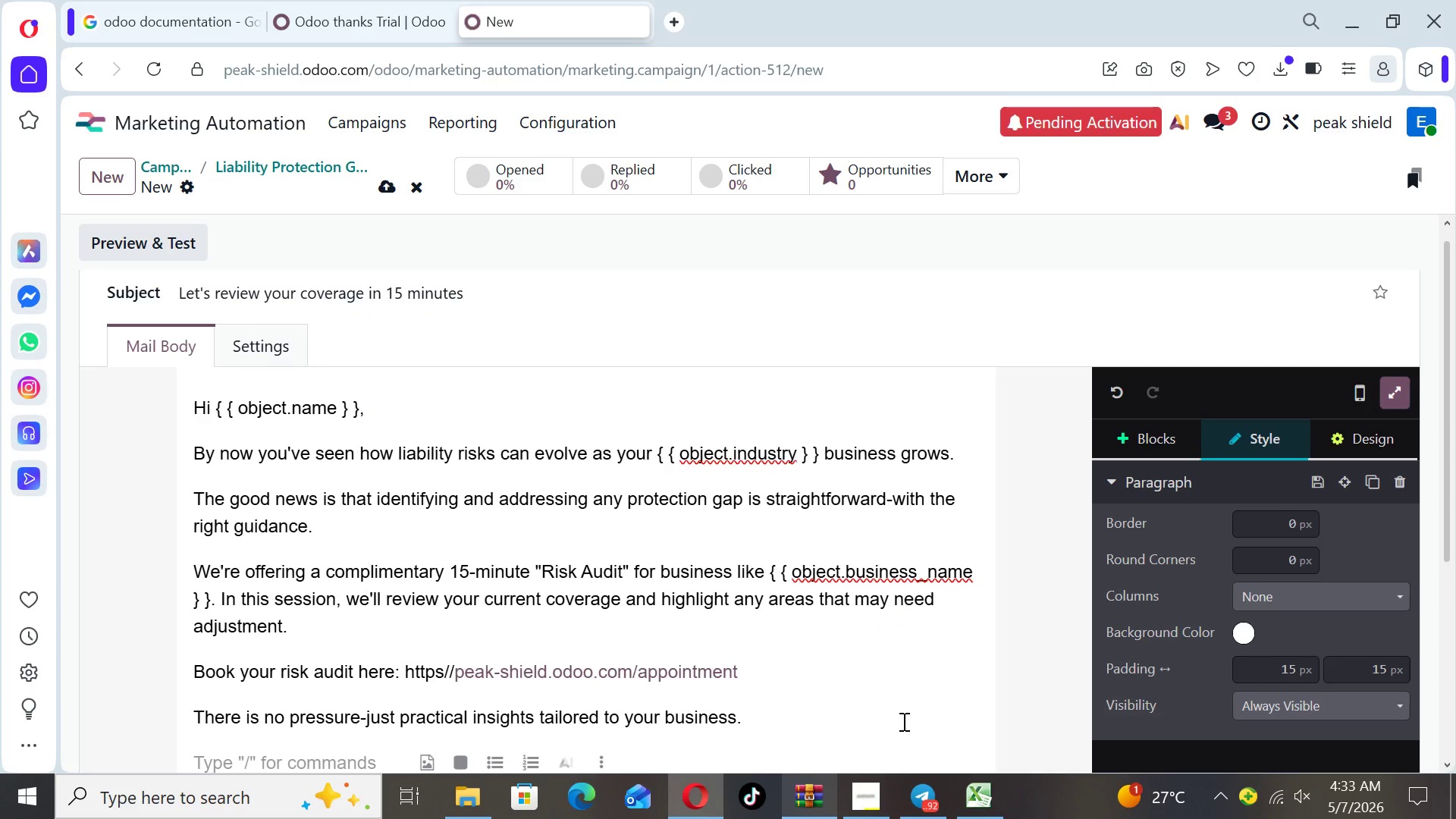 
key(ArrowDown)
 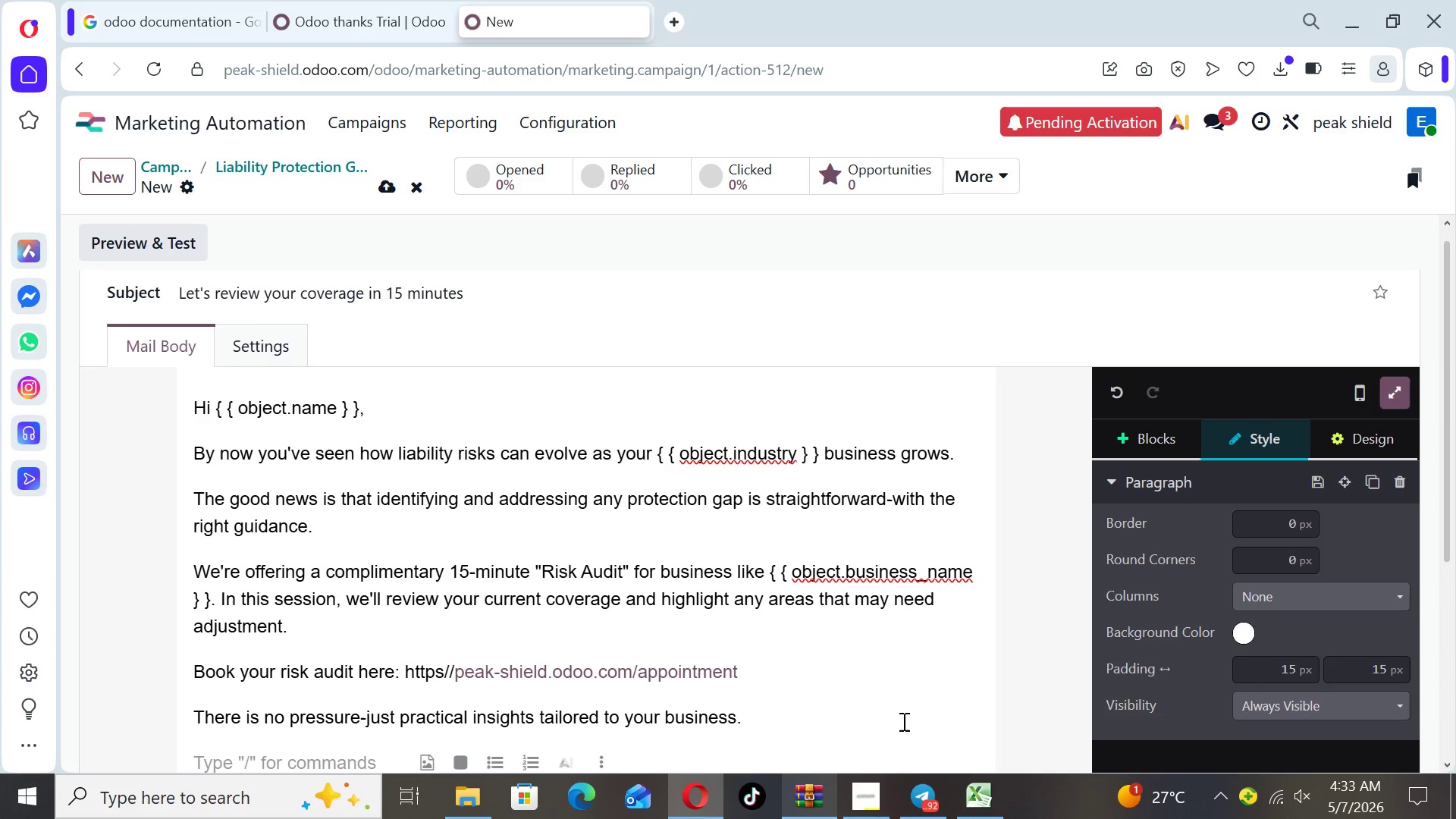 
key(ArrowDown)
 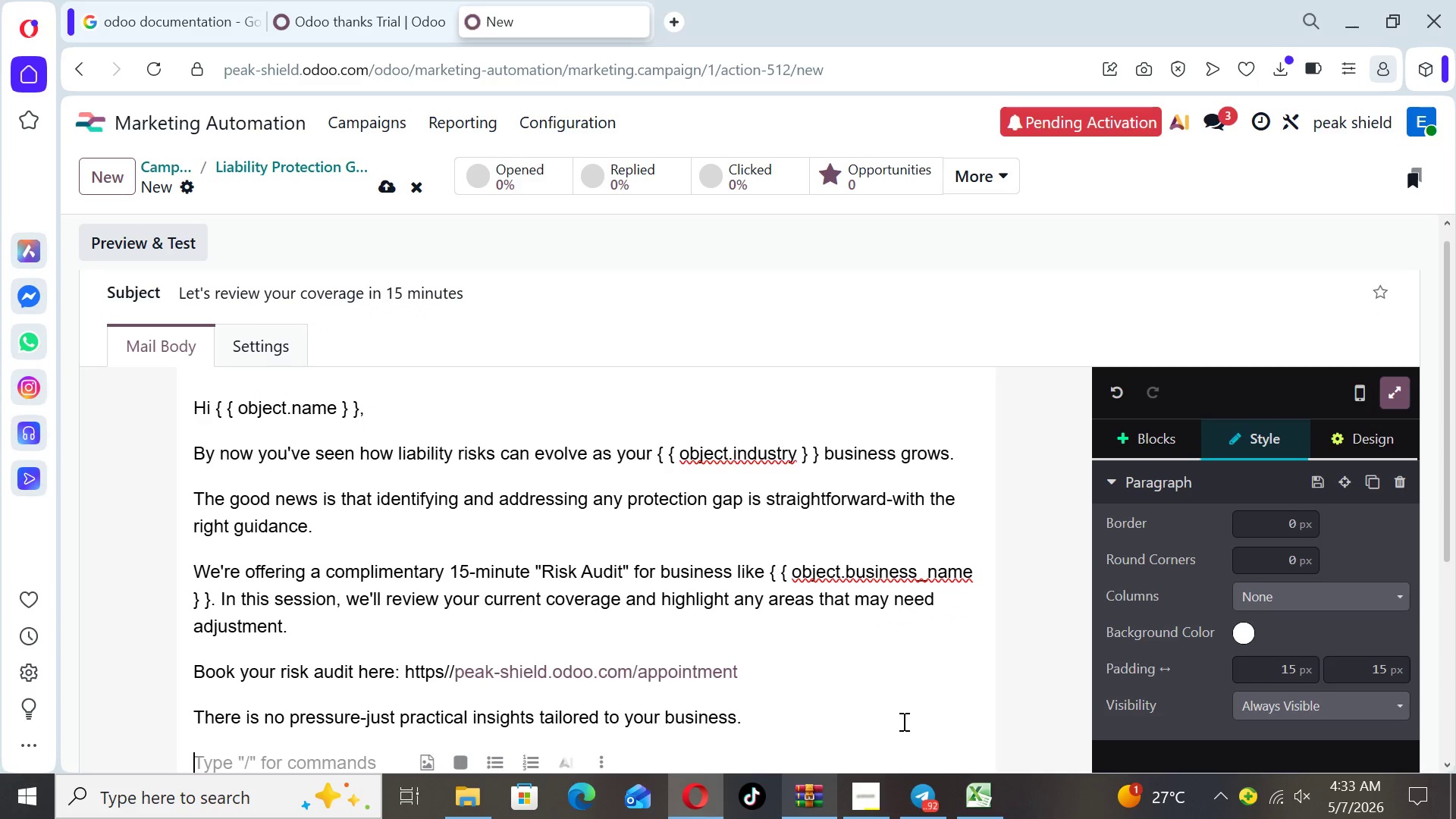 
key(ArrowDown)
 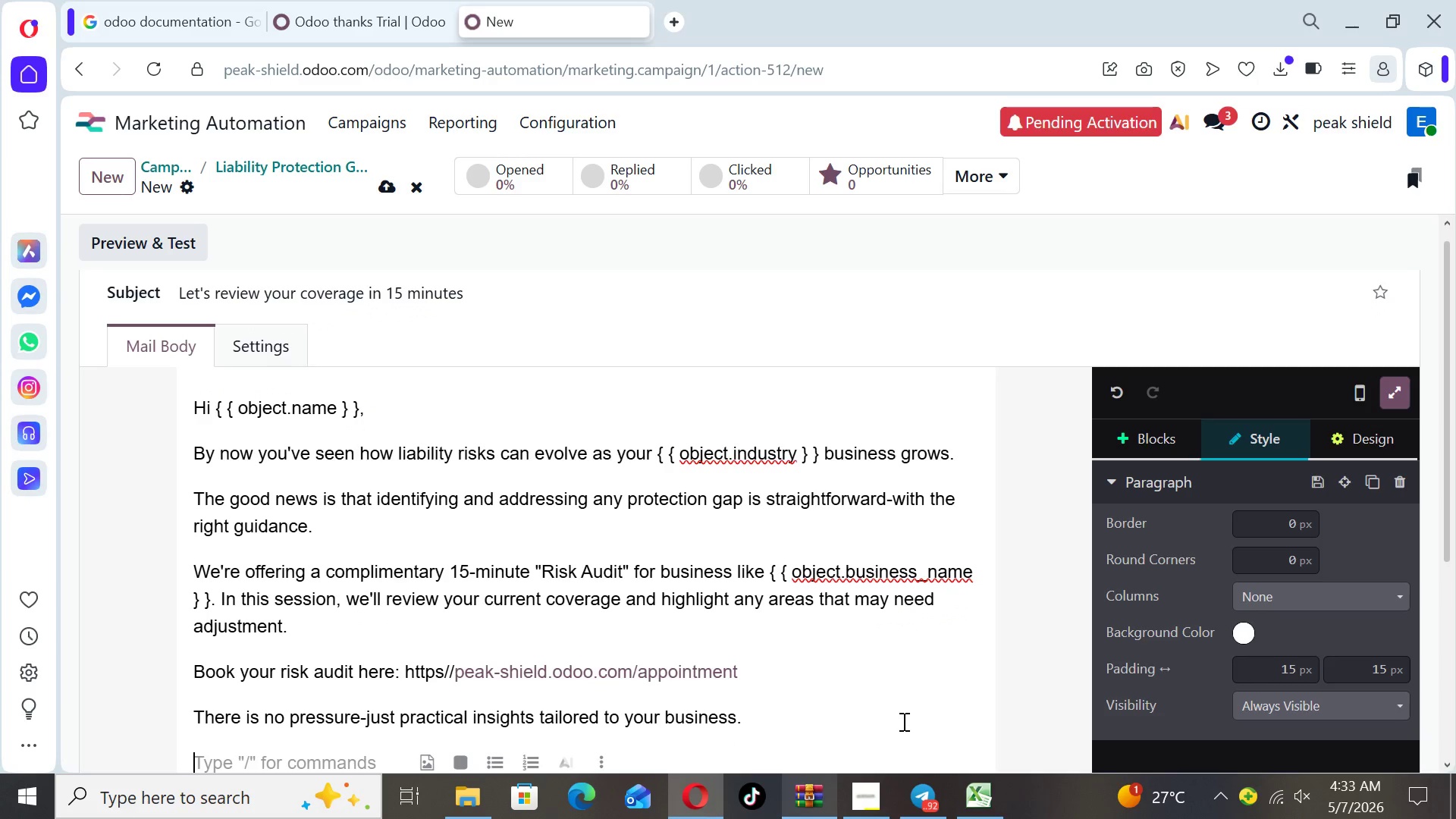 
key(ArrowDown)
 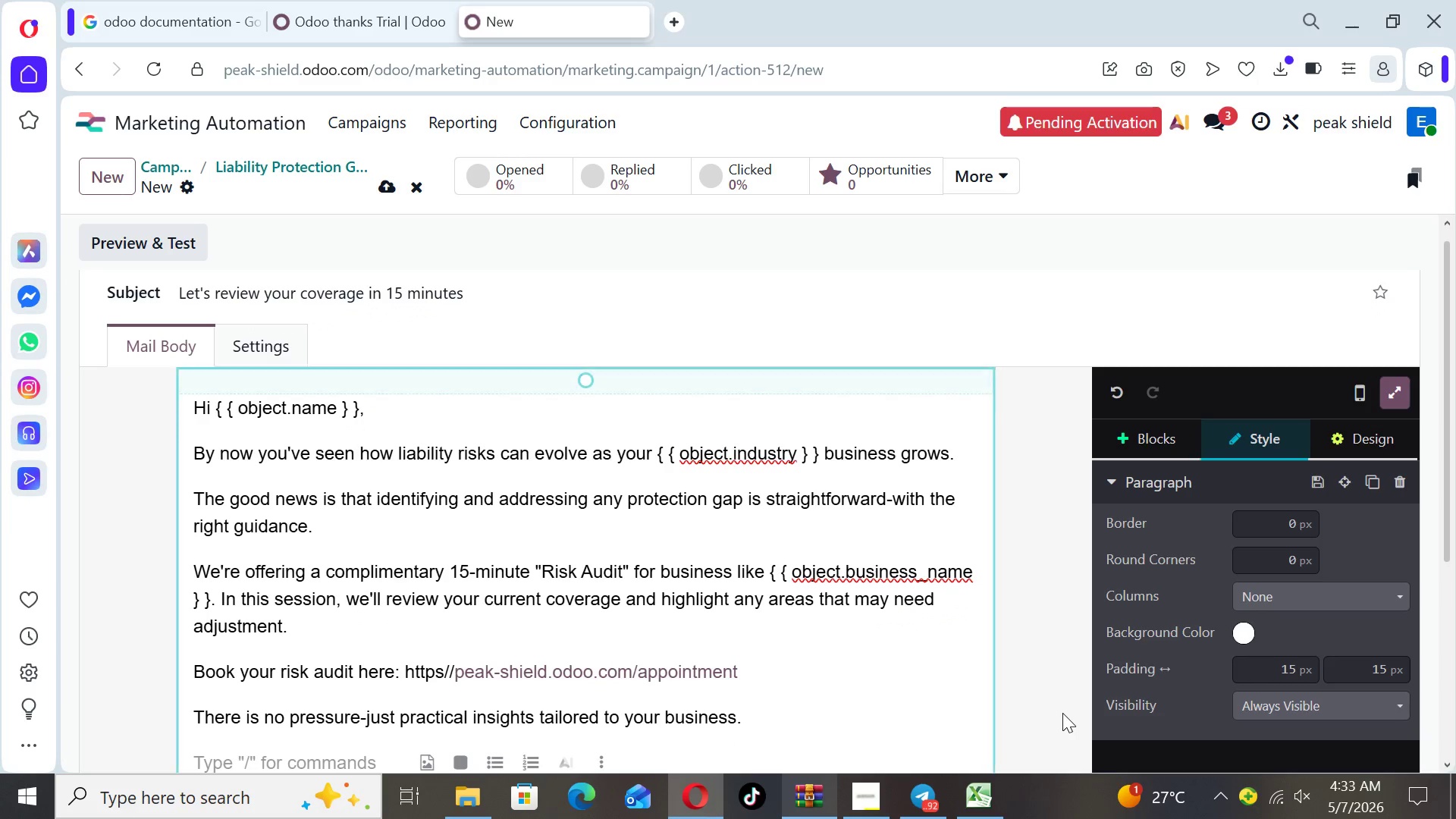 
left_click([1062, 713])
 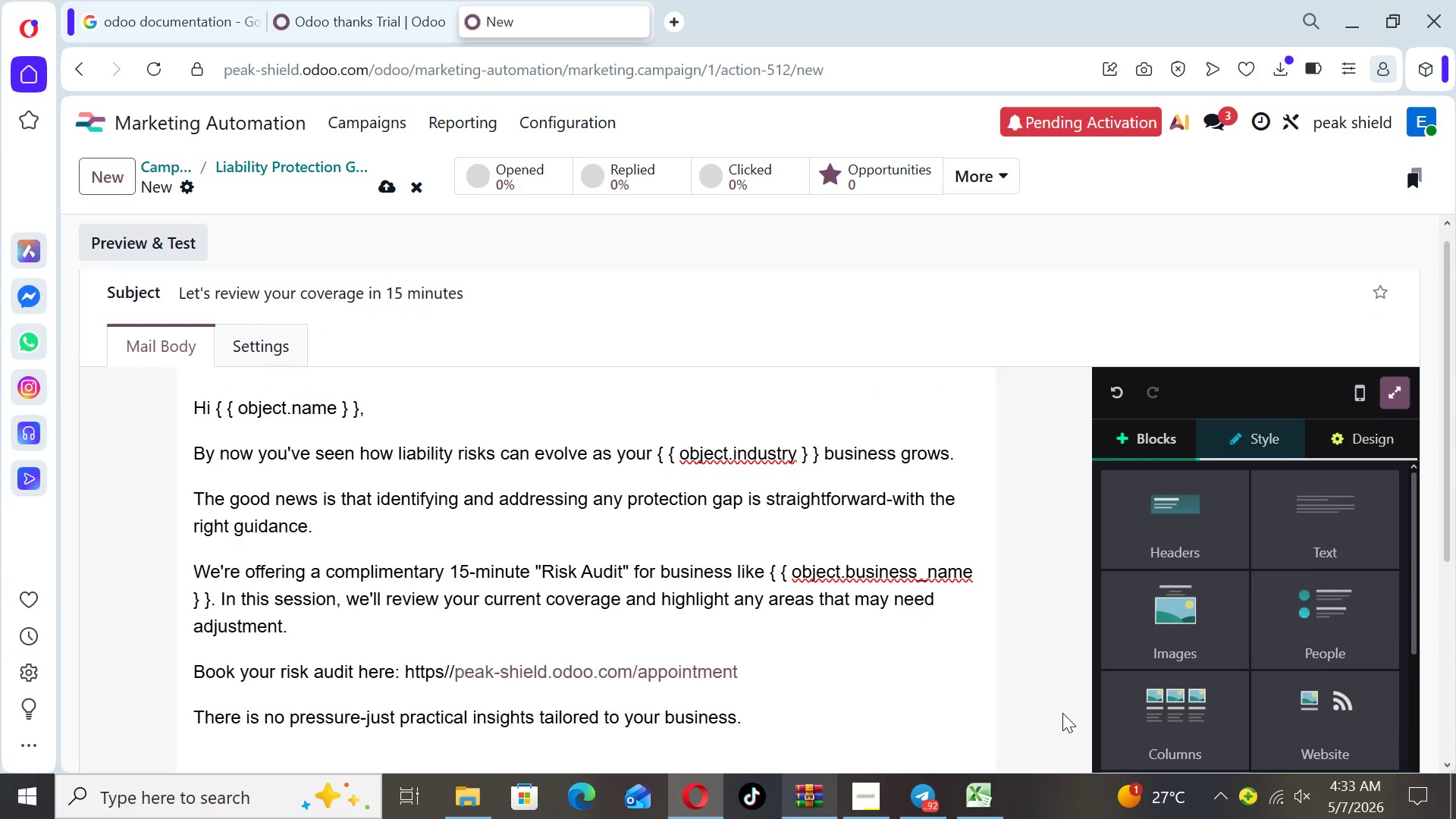 
key(ArrowDown)
 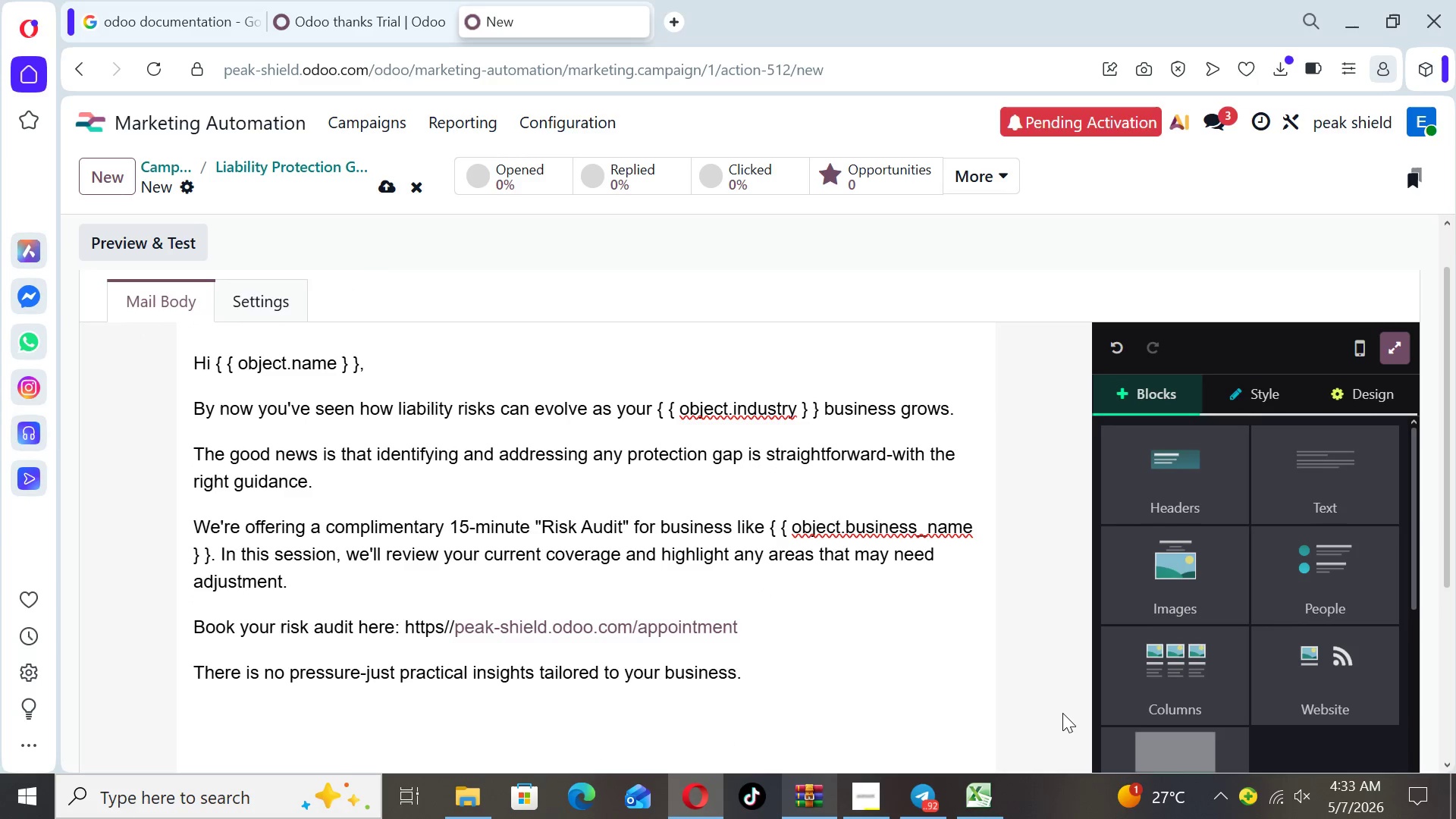 
key(ArrowDown)
 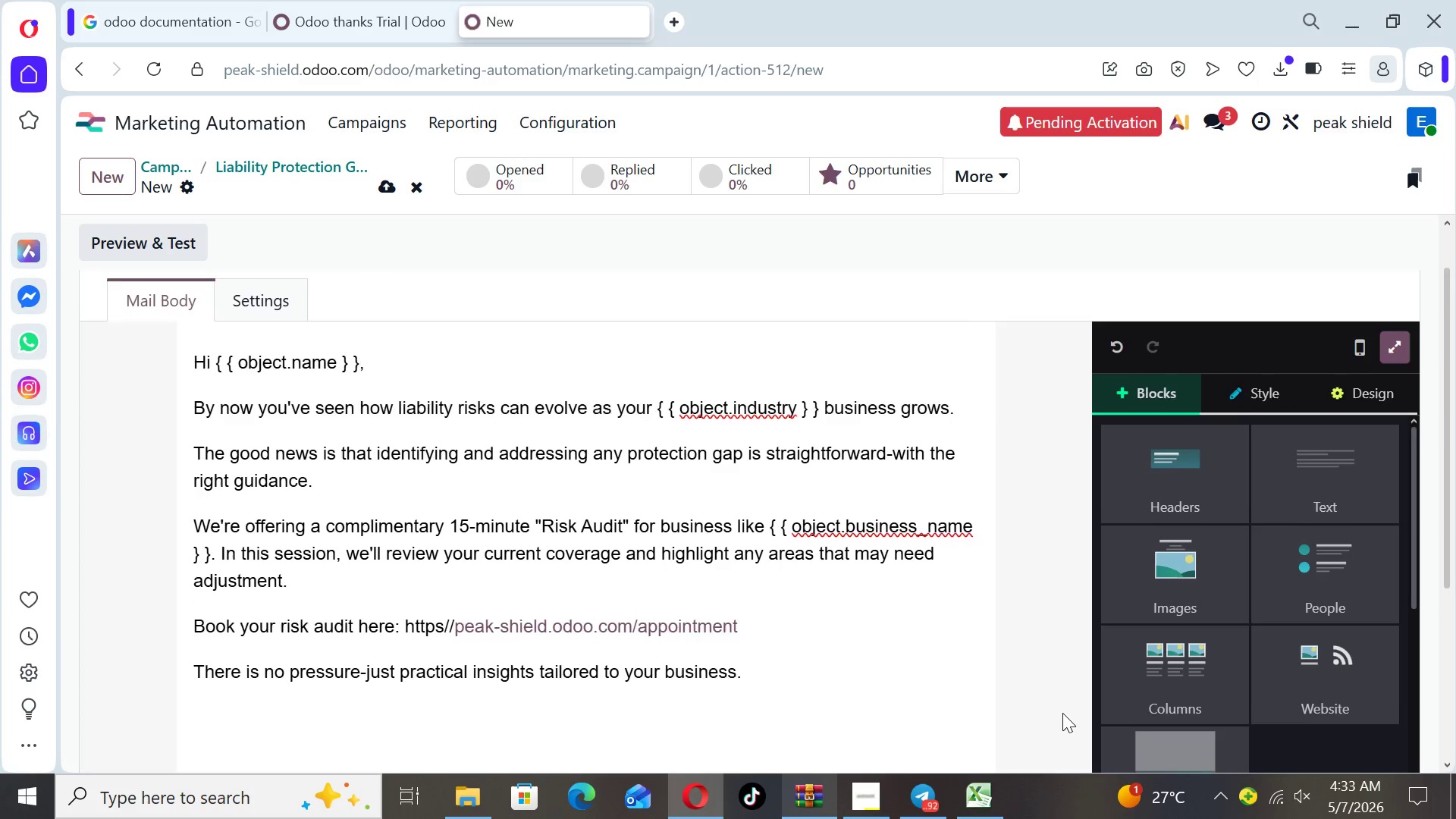 
key(ArrowDown)
 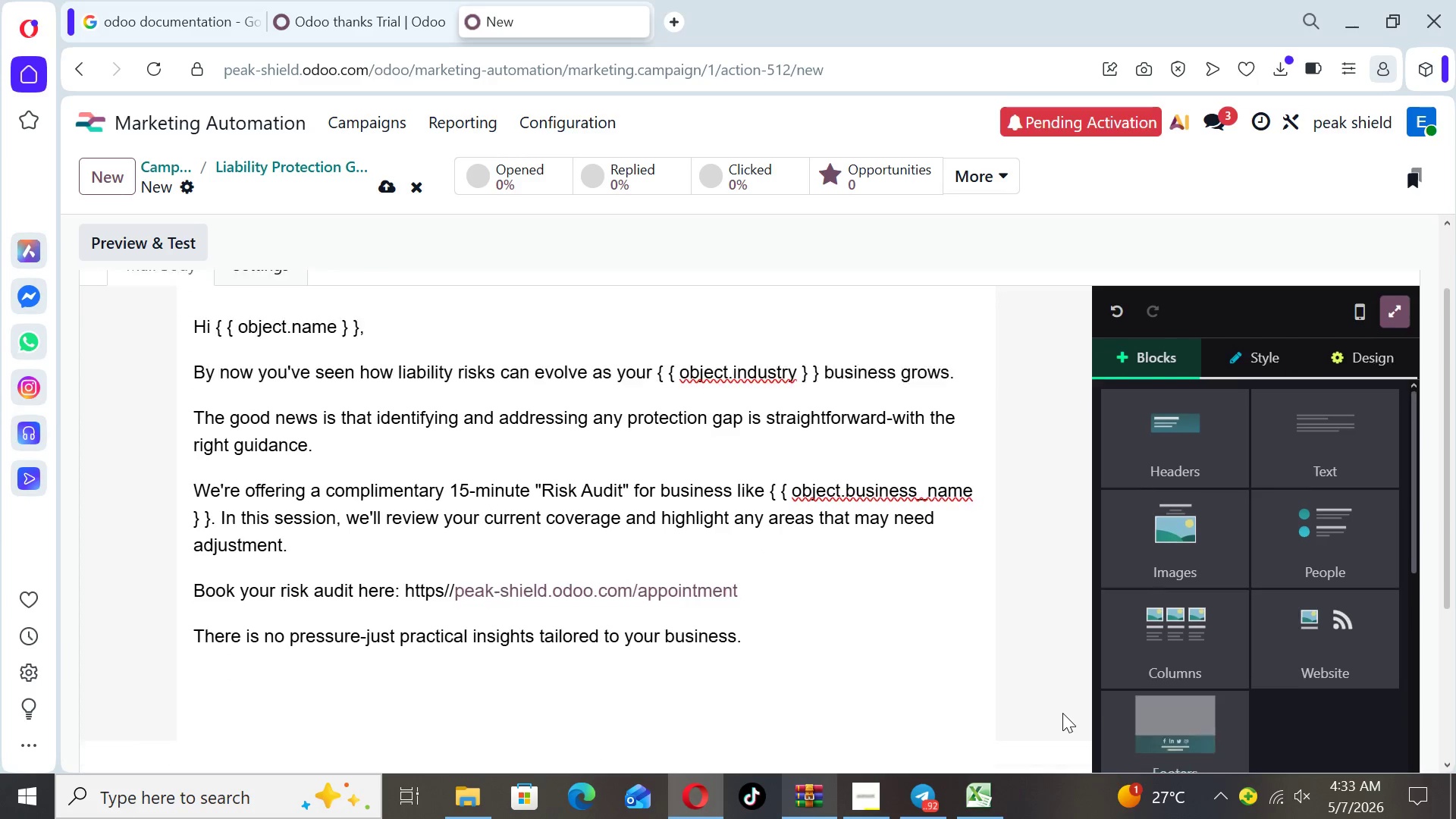 
key(ArrowDown)
 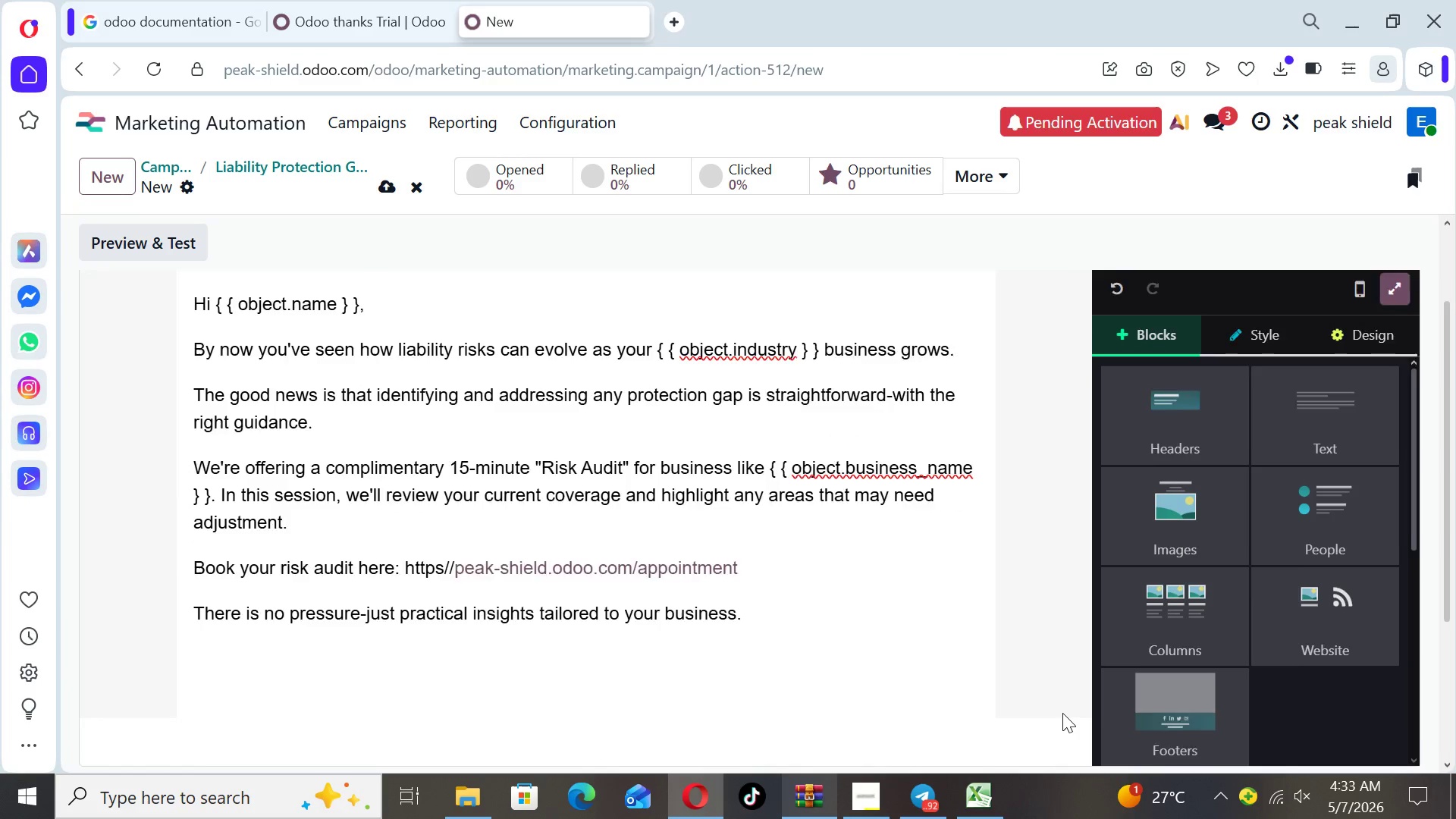 
key(ArrowDown)
 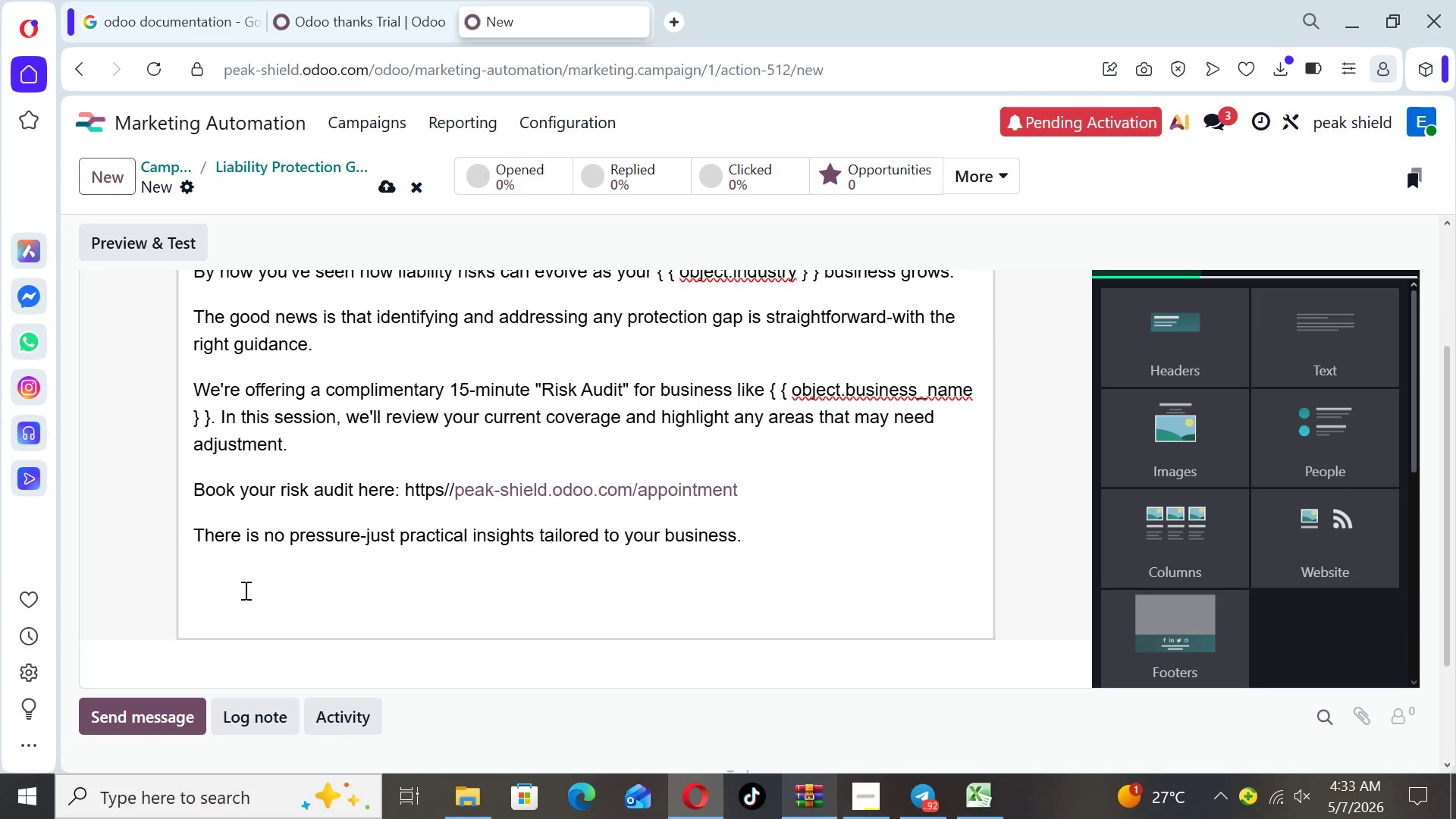 
left_click([239, 580])
 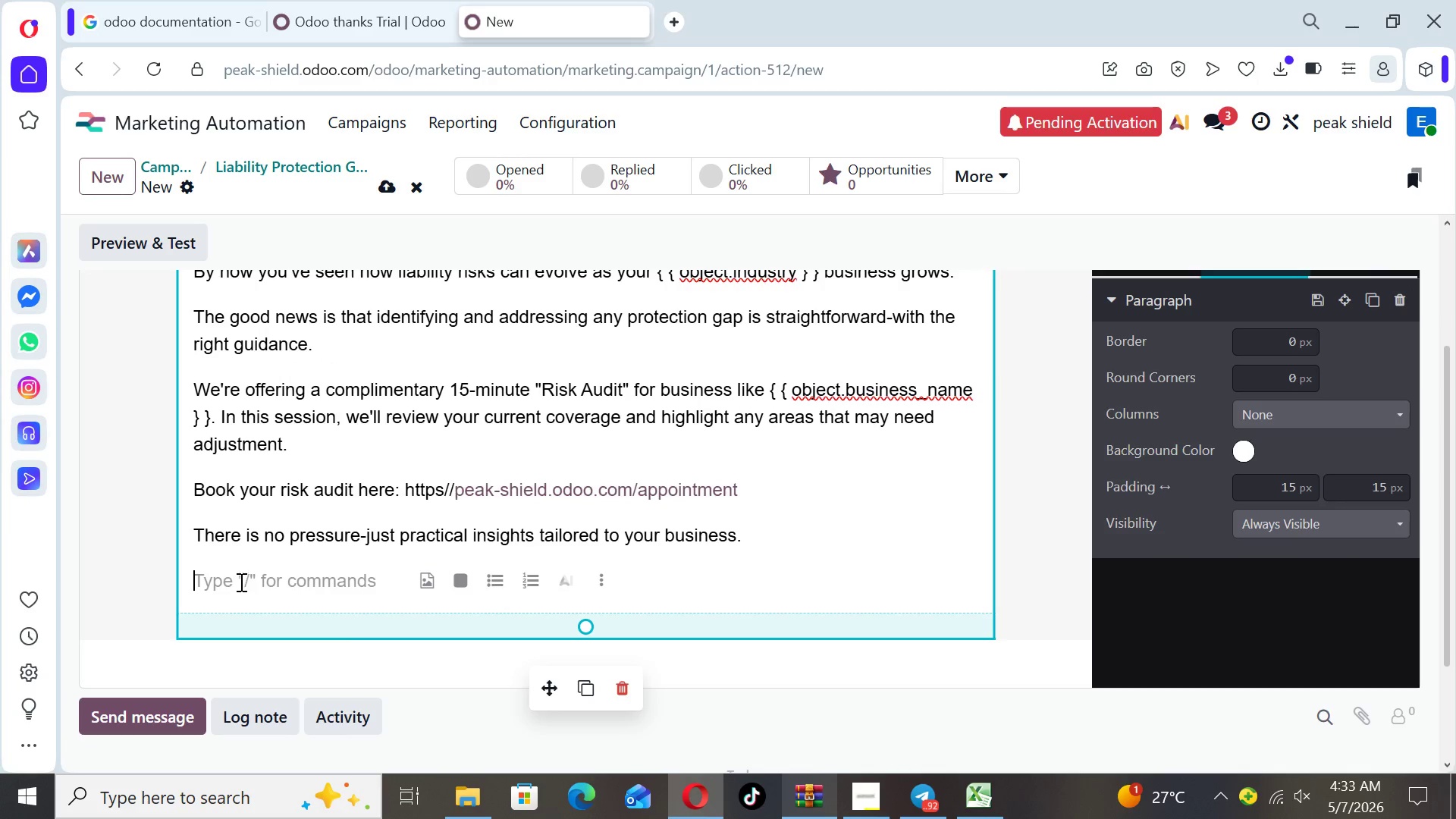 
wait(8.44)
 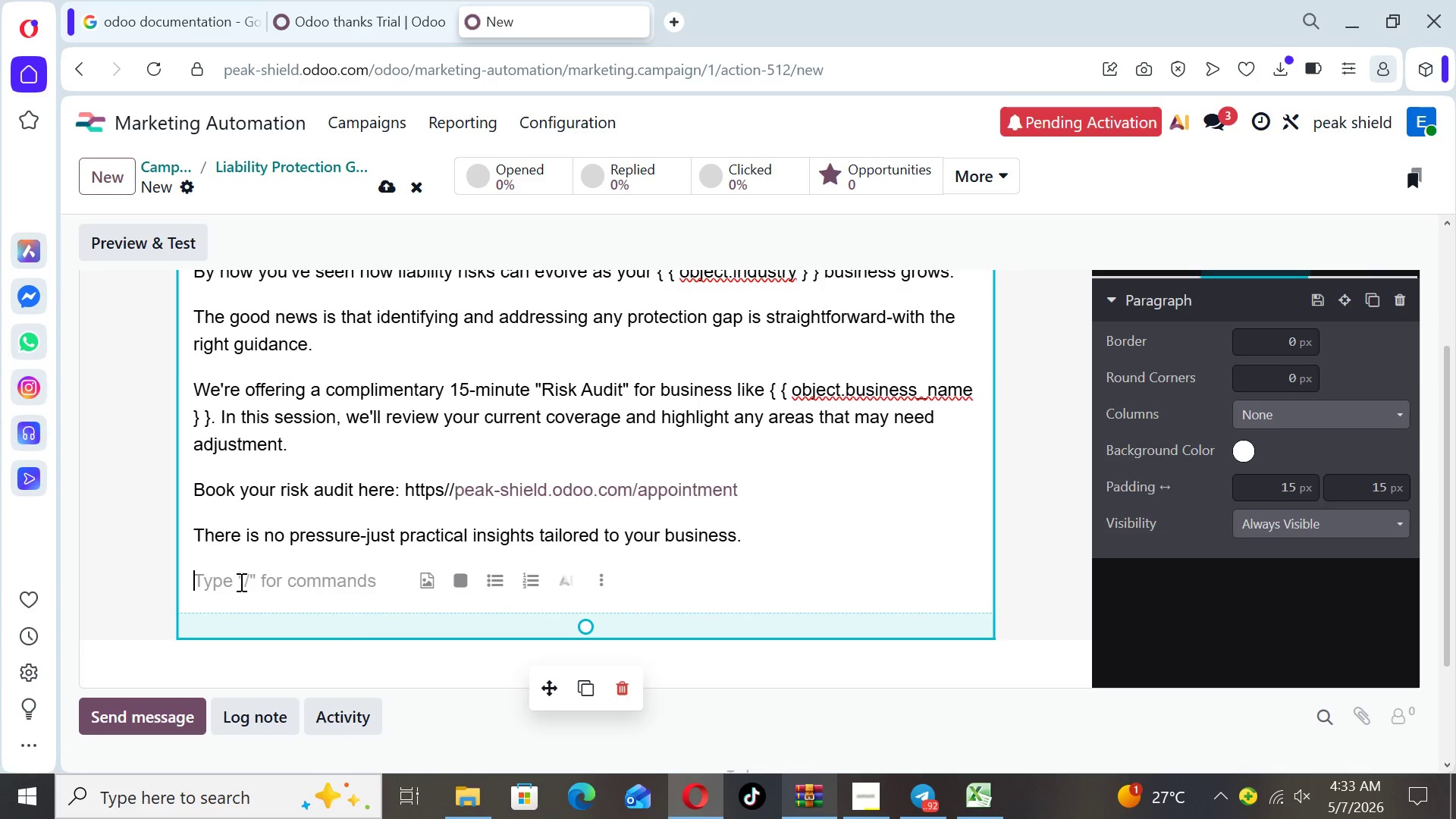 
type(Bestre)
key(Backspace)
key(Backspace)
type( regards,)
 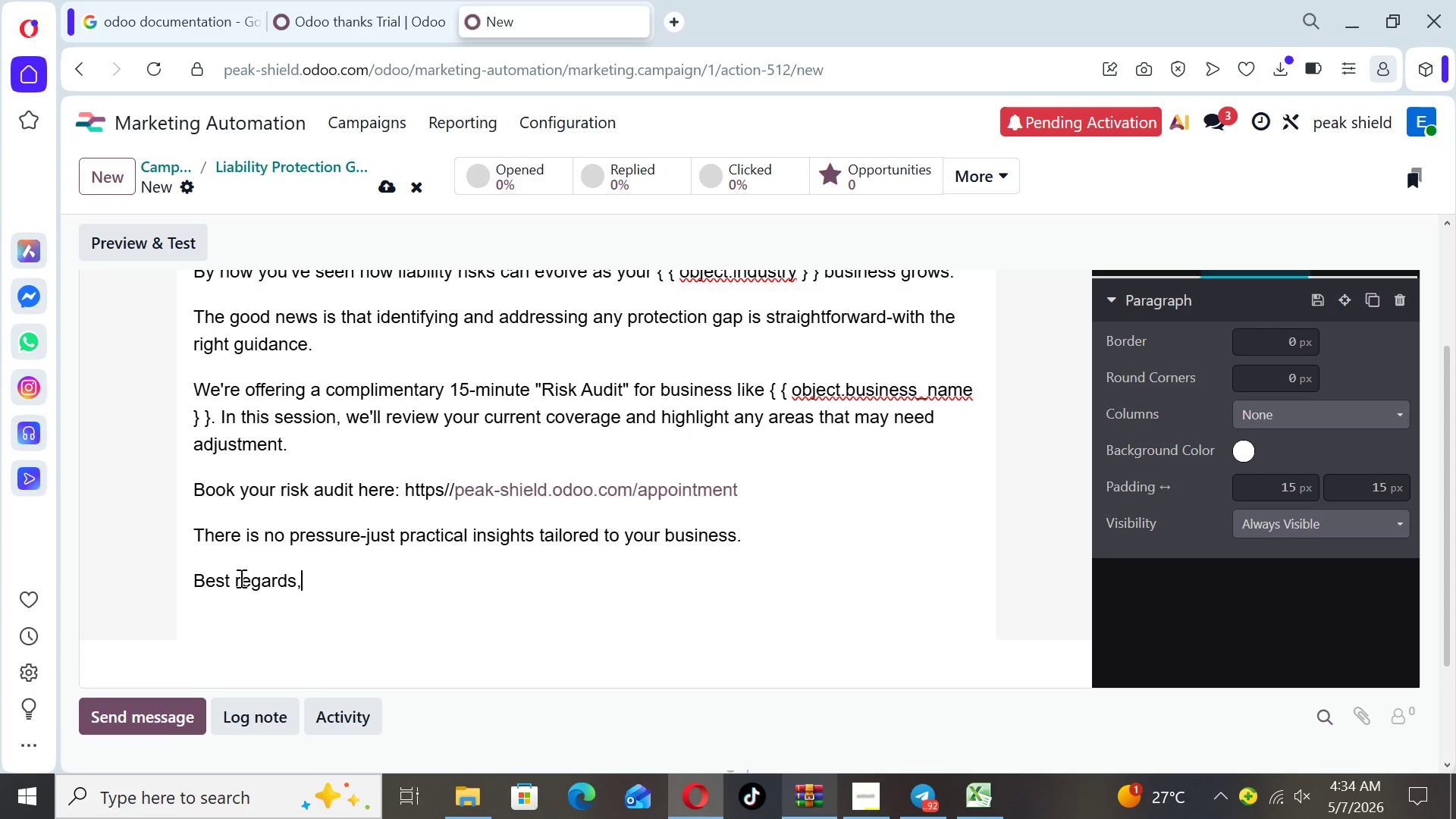 
key(Enter)
 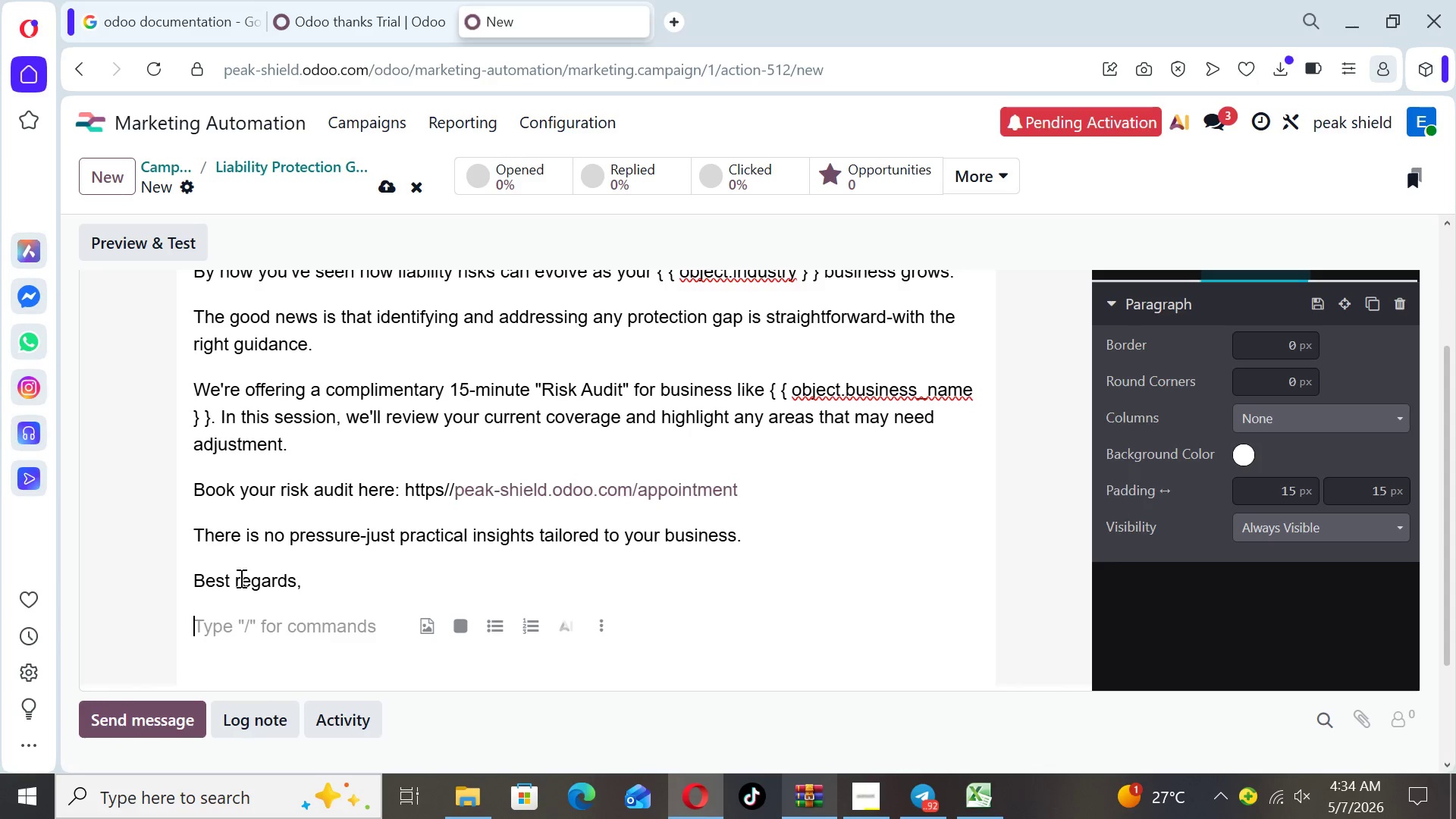 
type(Peak Shield)
 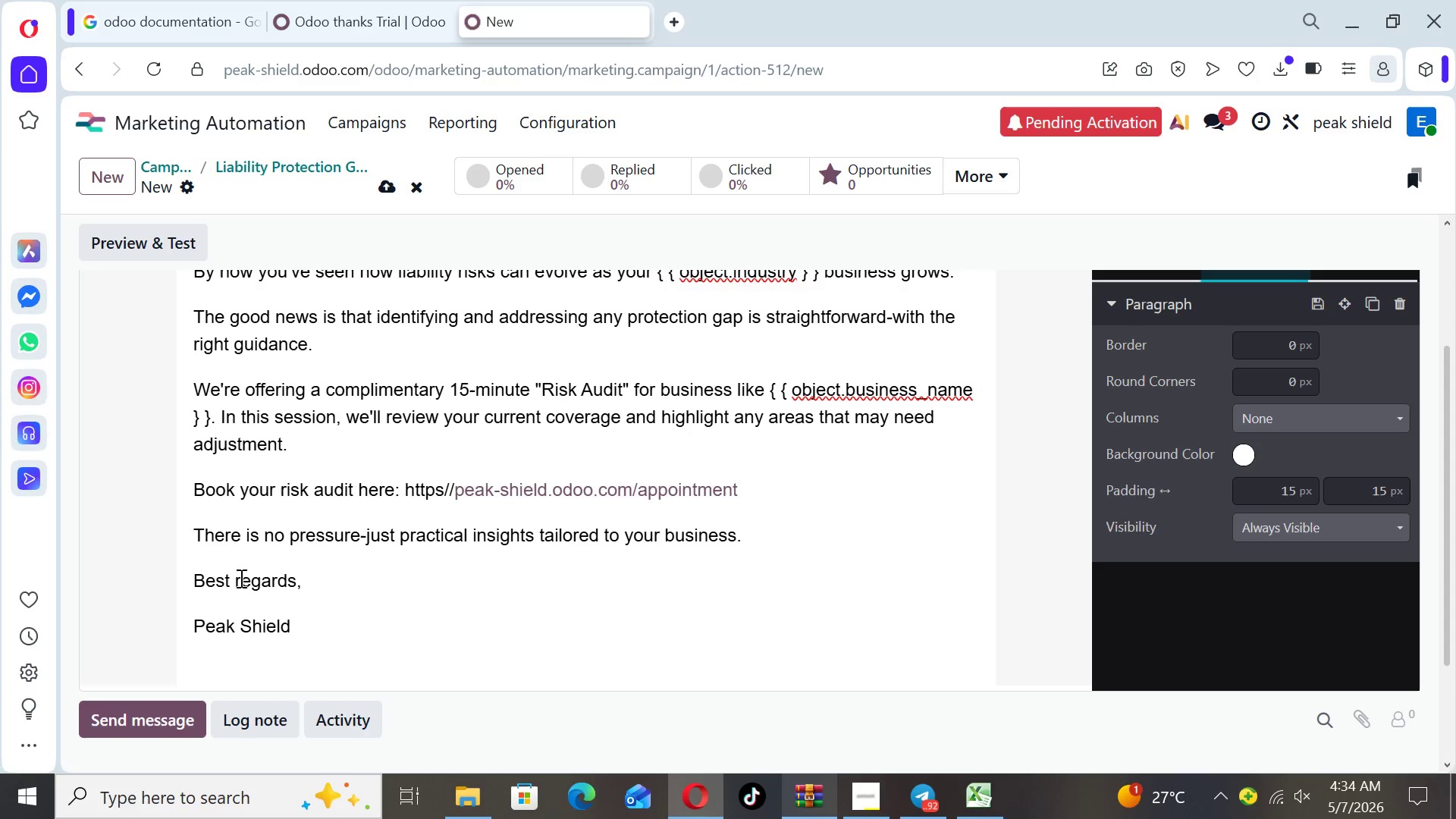 
type( Brokerage)
 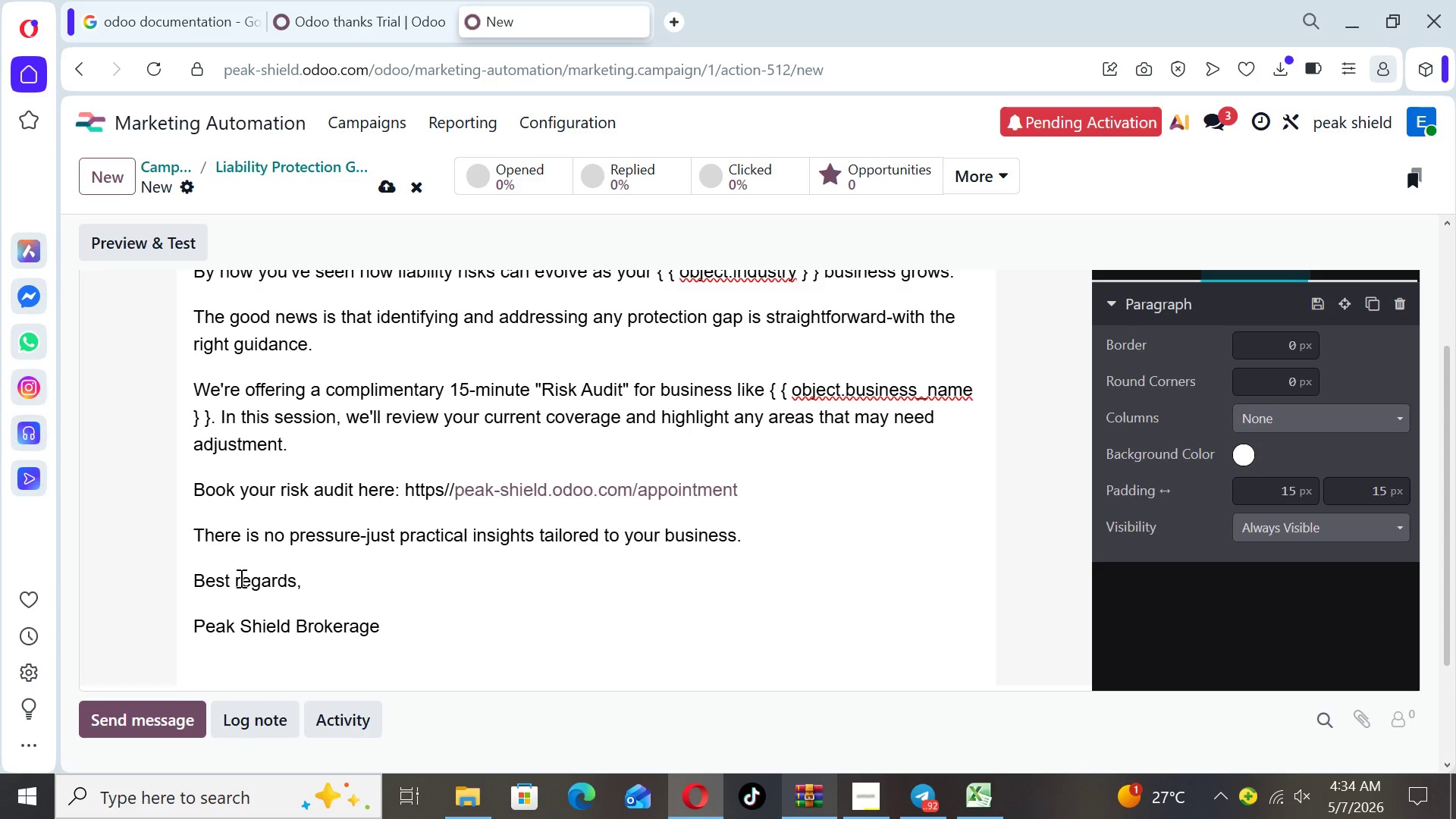 
wait(18.48)
 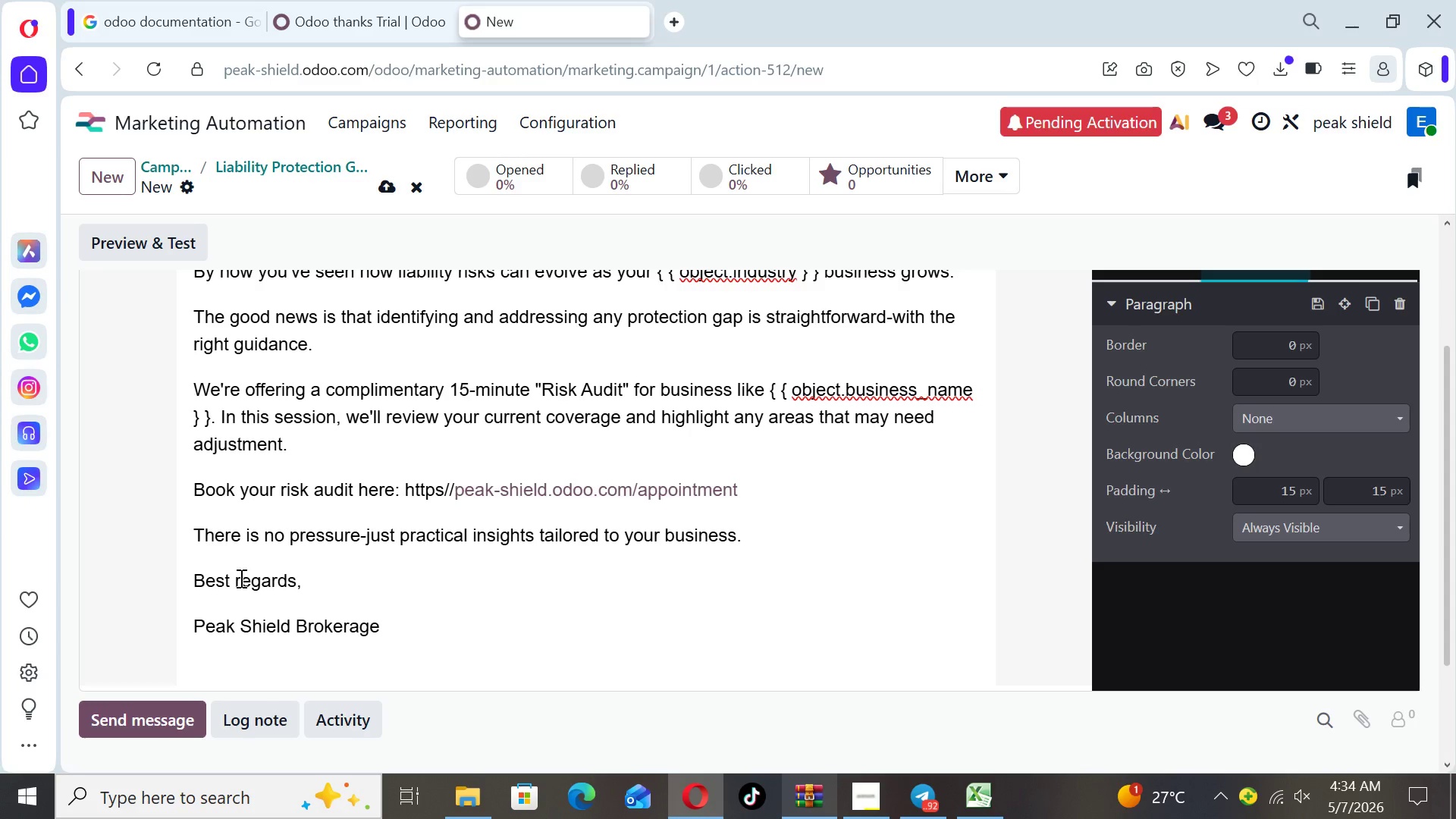 
left_click_drag(start_coordinate=[745, 488], to_coordinate=[403, 479])
 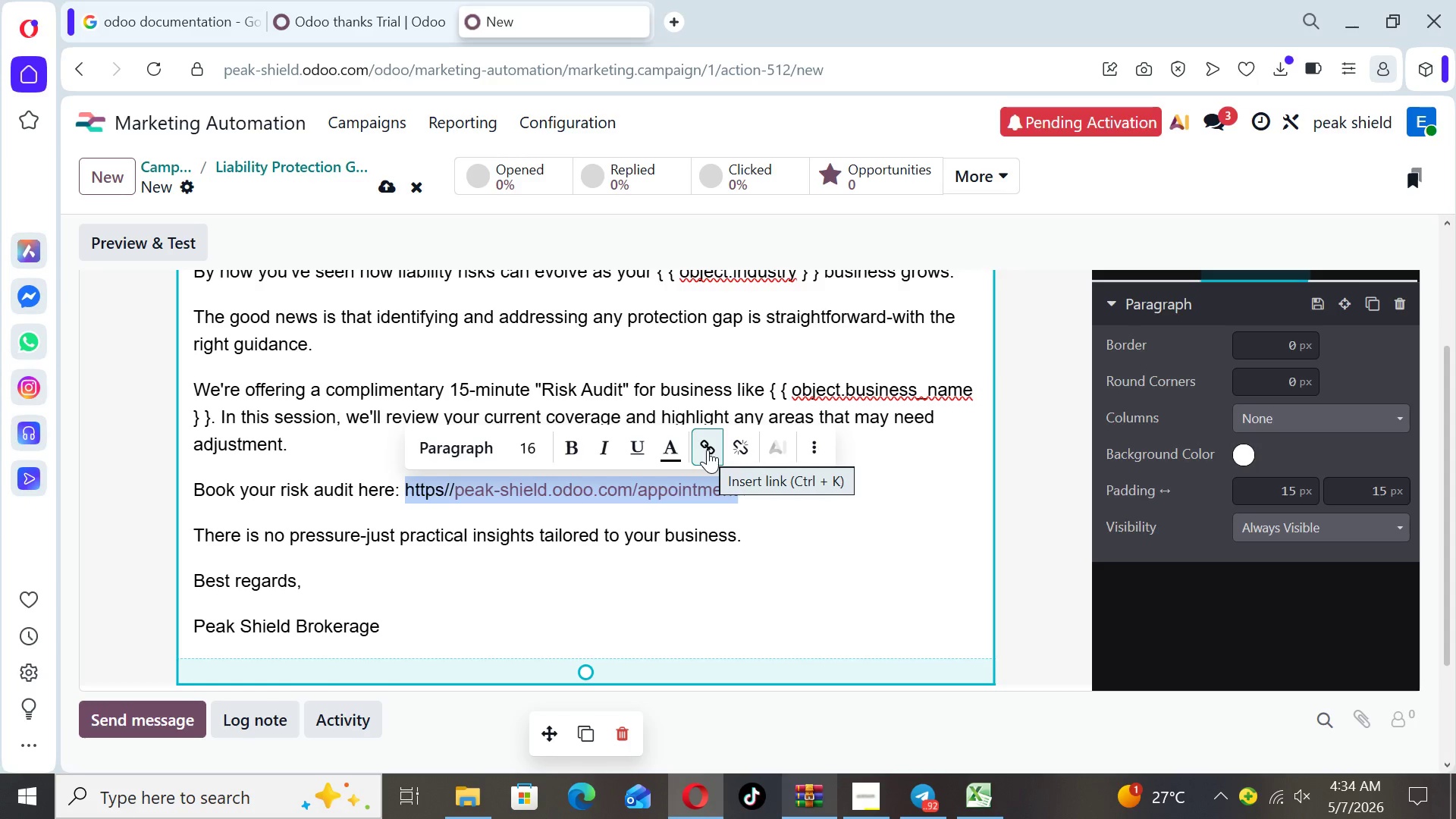 
left_click([708, 450])
 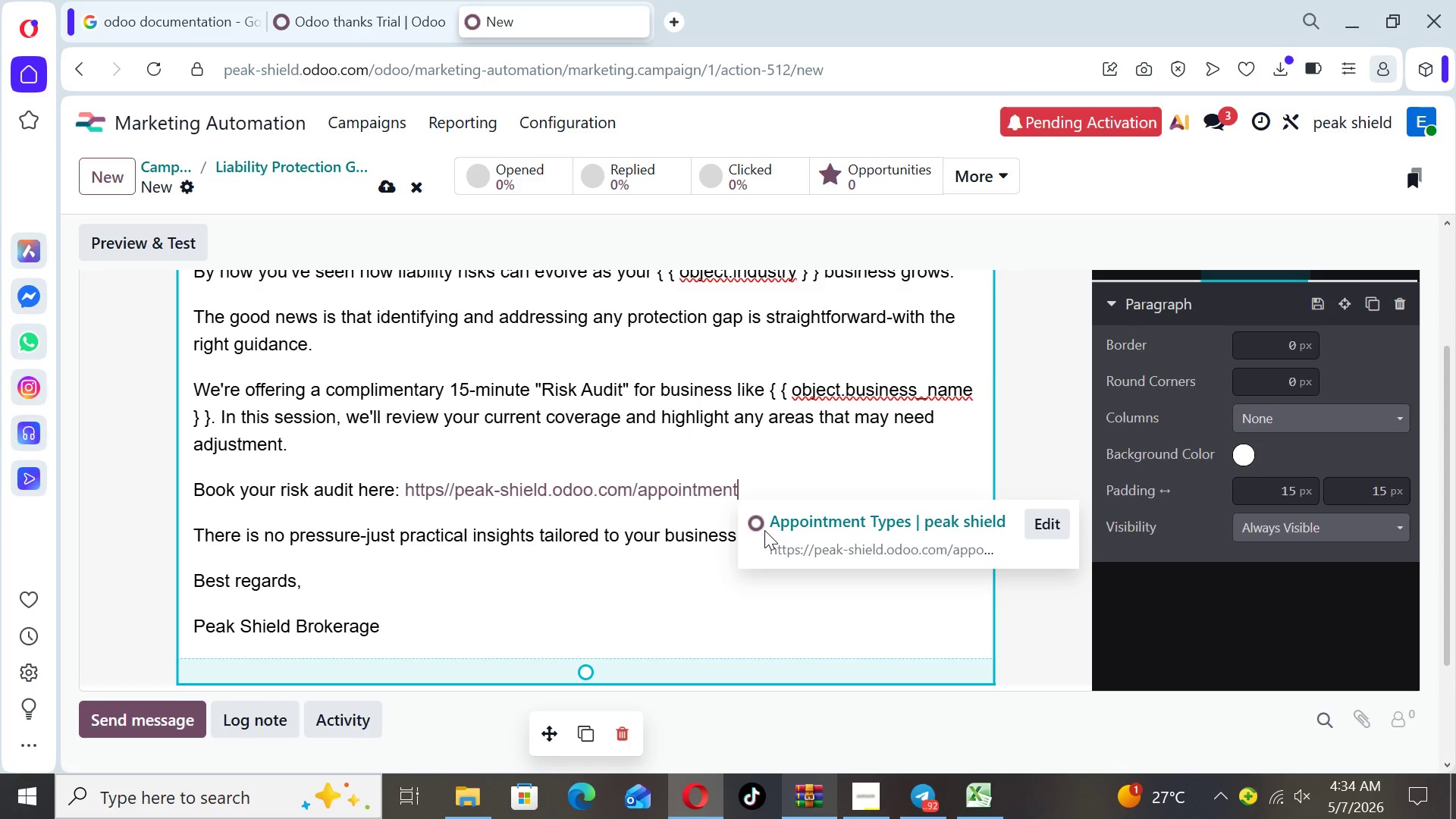 
mouse_move([1013, 531])
 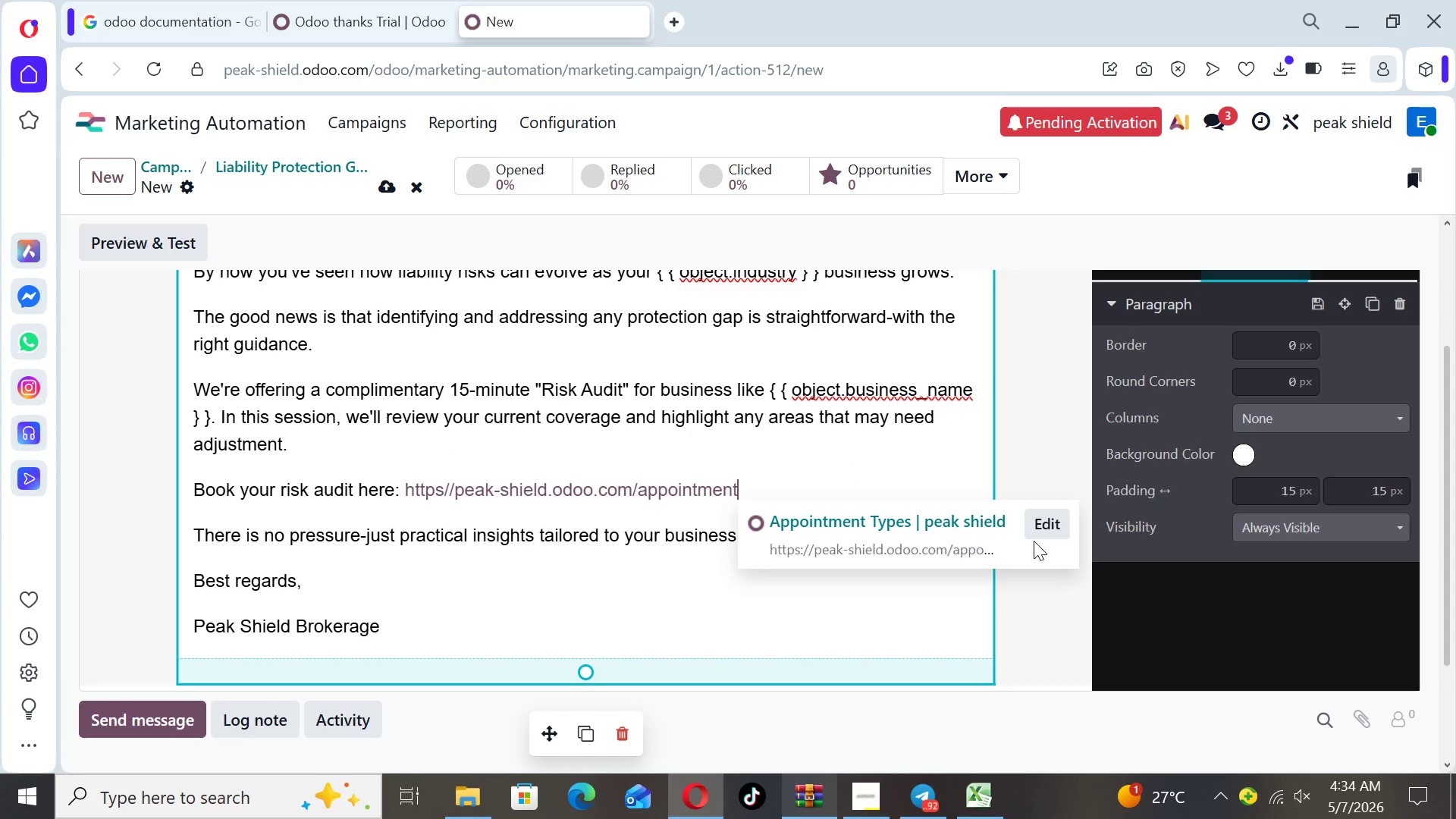 
mouse_move([1012, 515])
 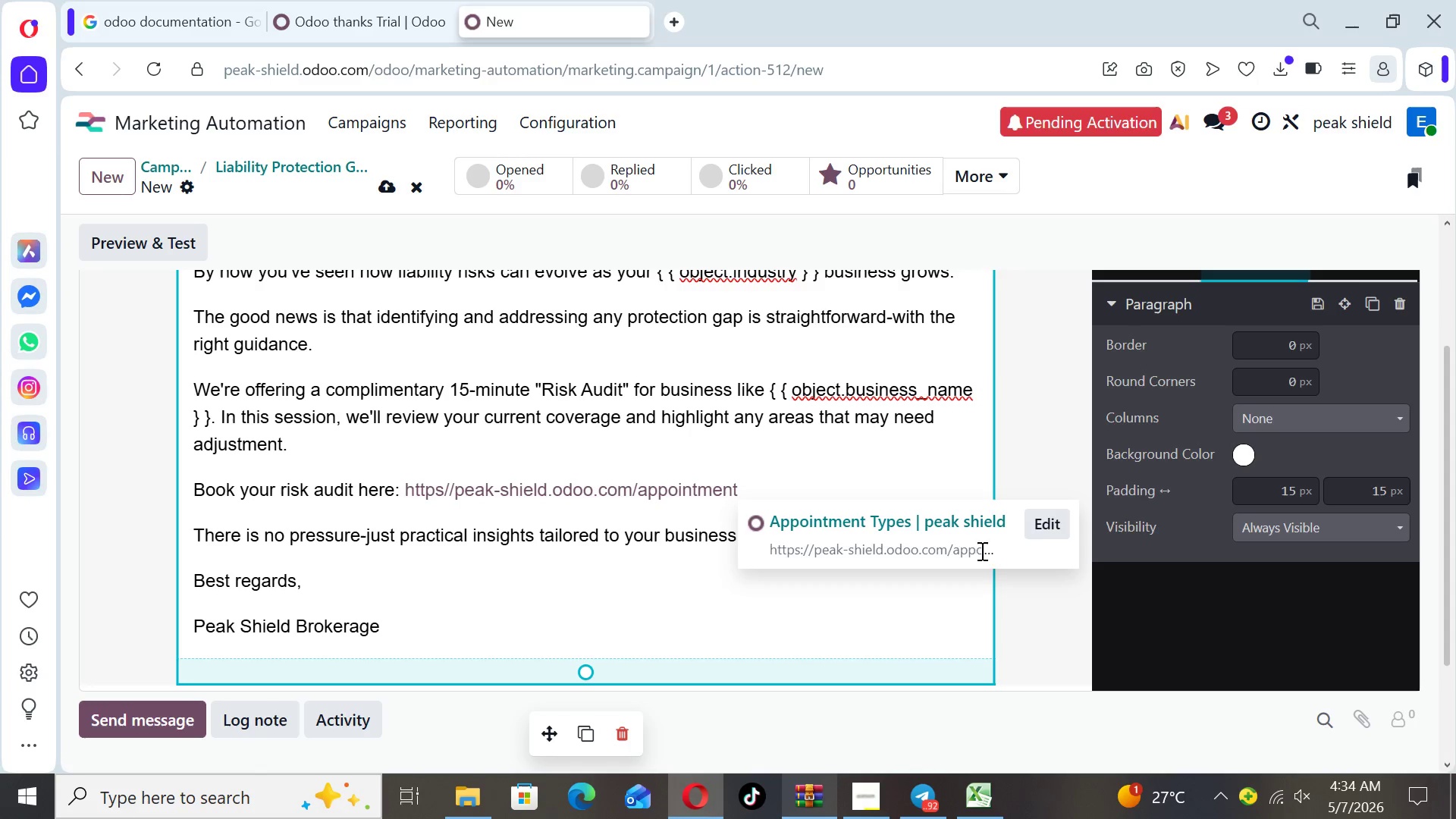 
left_click([1054, 523])
 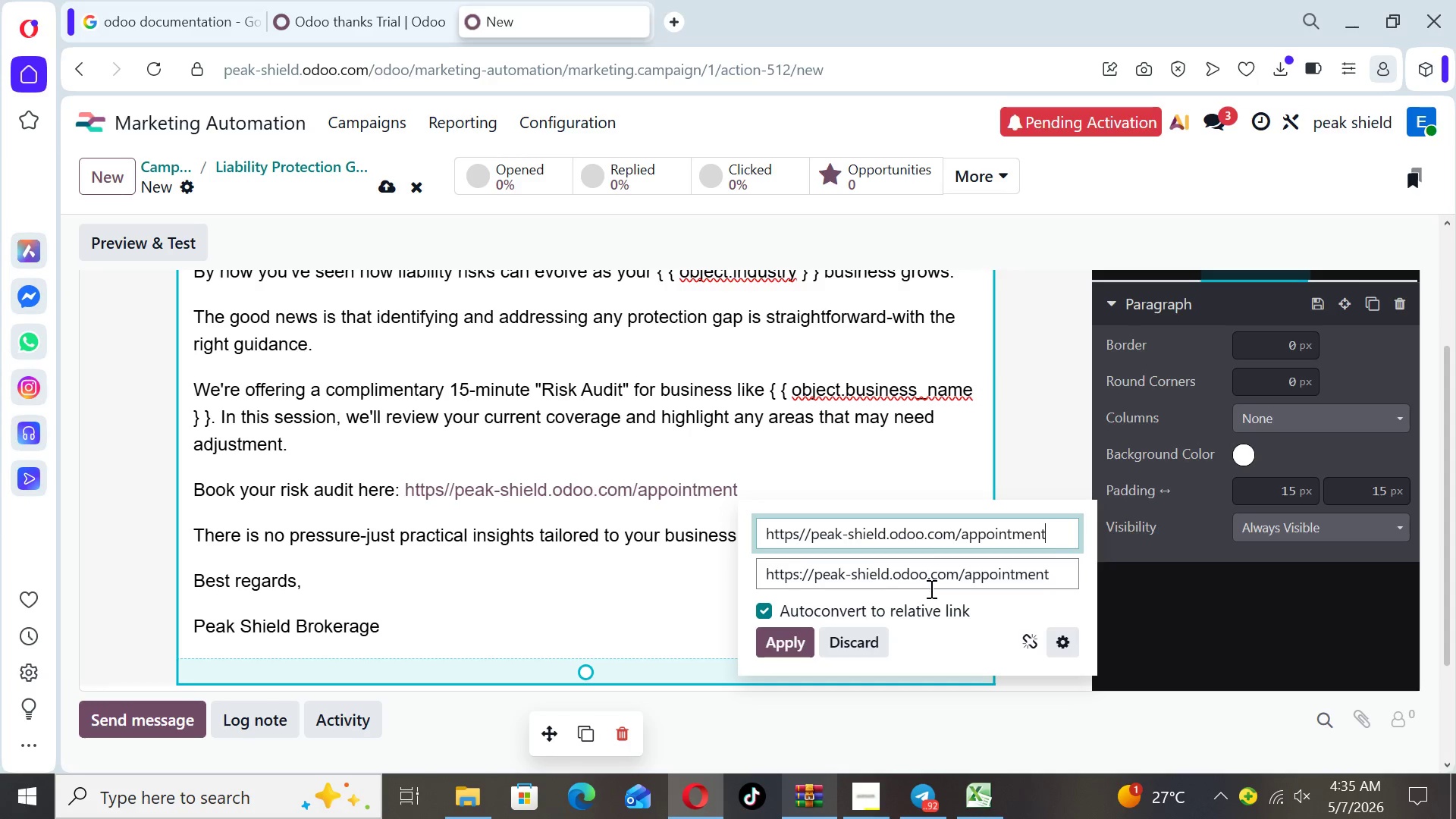 
wait(23.58)
 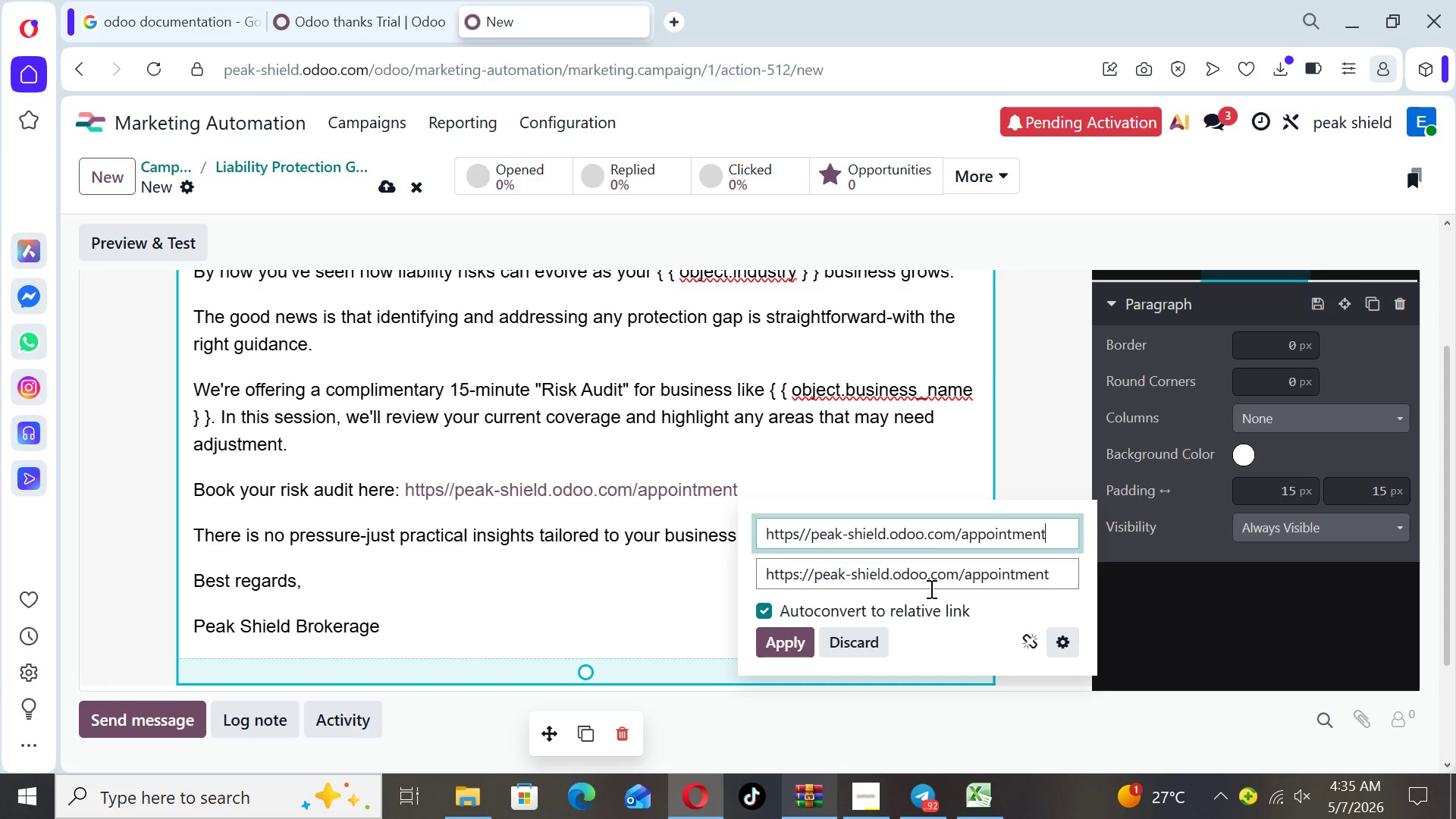 
left_click([794, 640])
 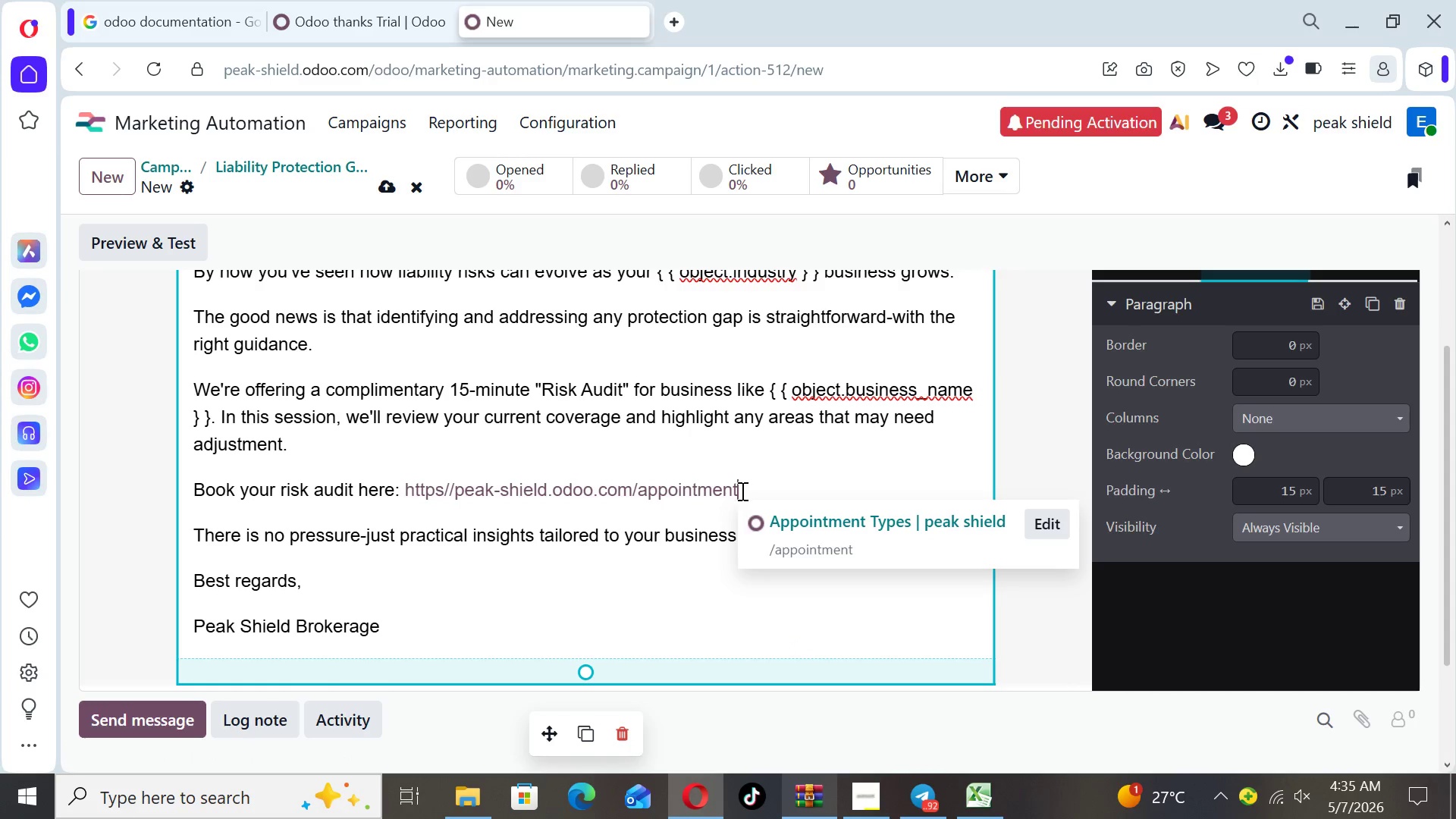 
left_click_drag(start_coordinate=[738, 493], to_coordinate=[406, 488])
 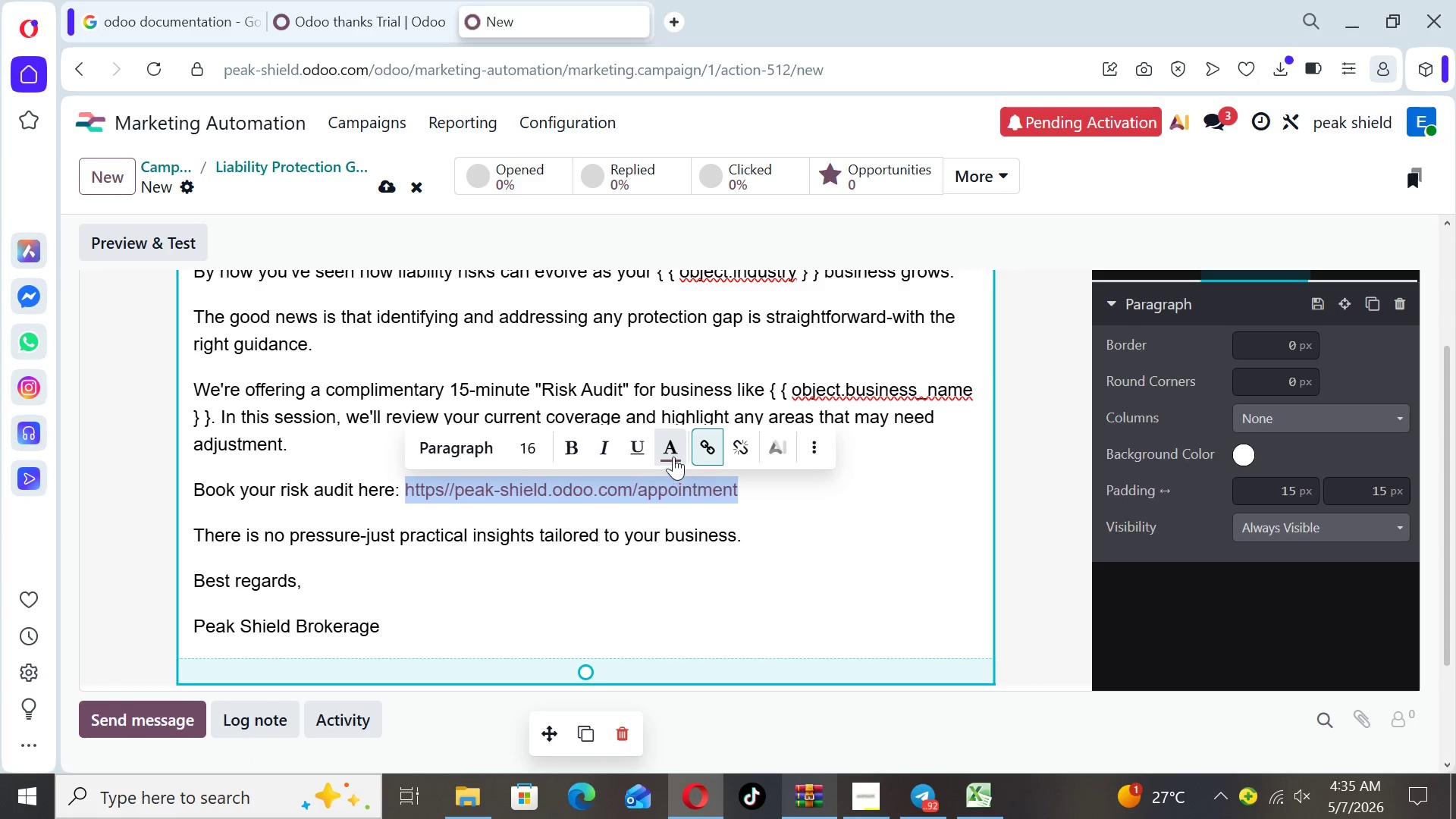 
left_click([669, 453])
 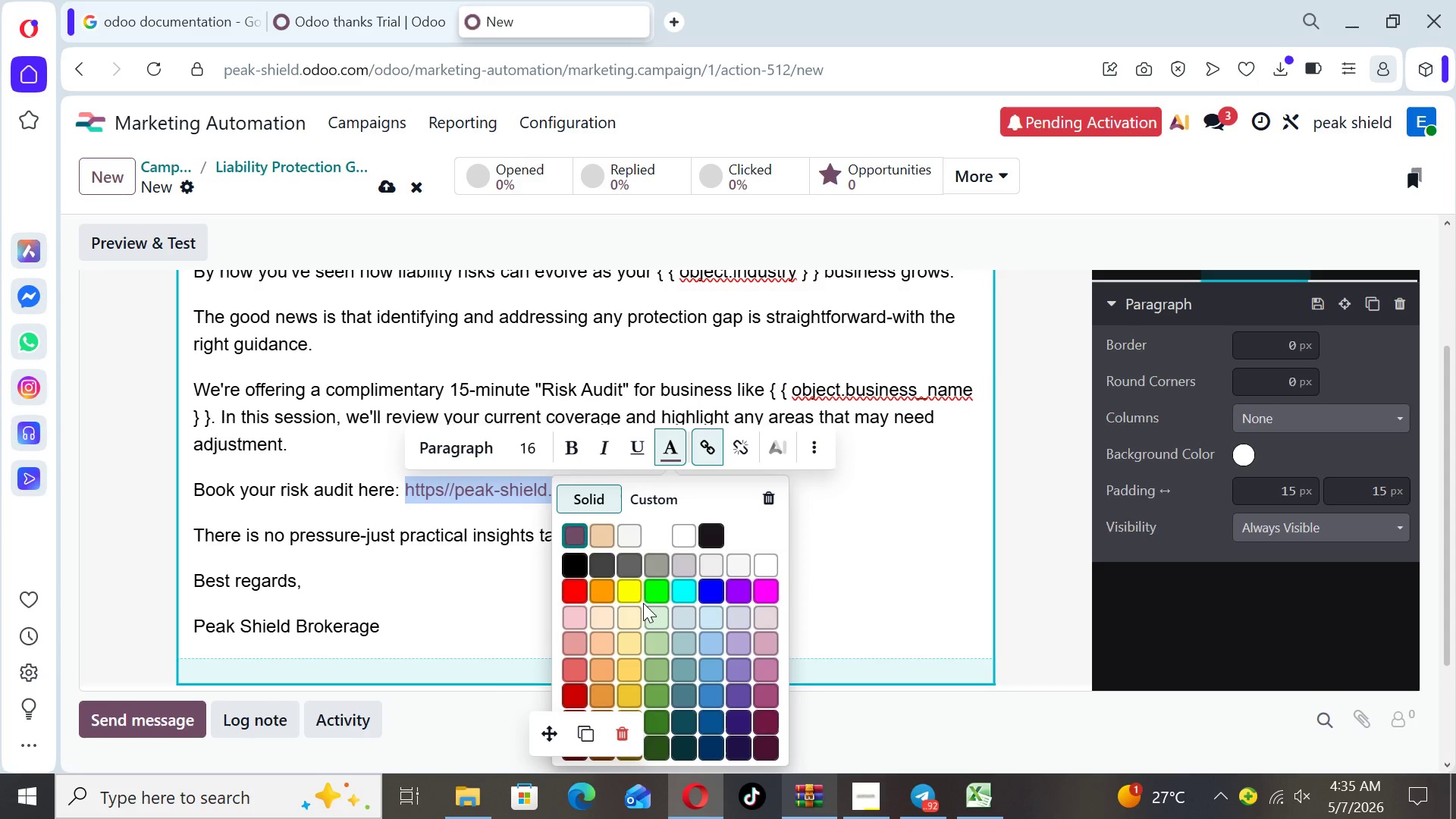 
mouse_move([624, 633])
 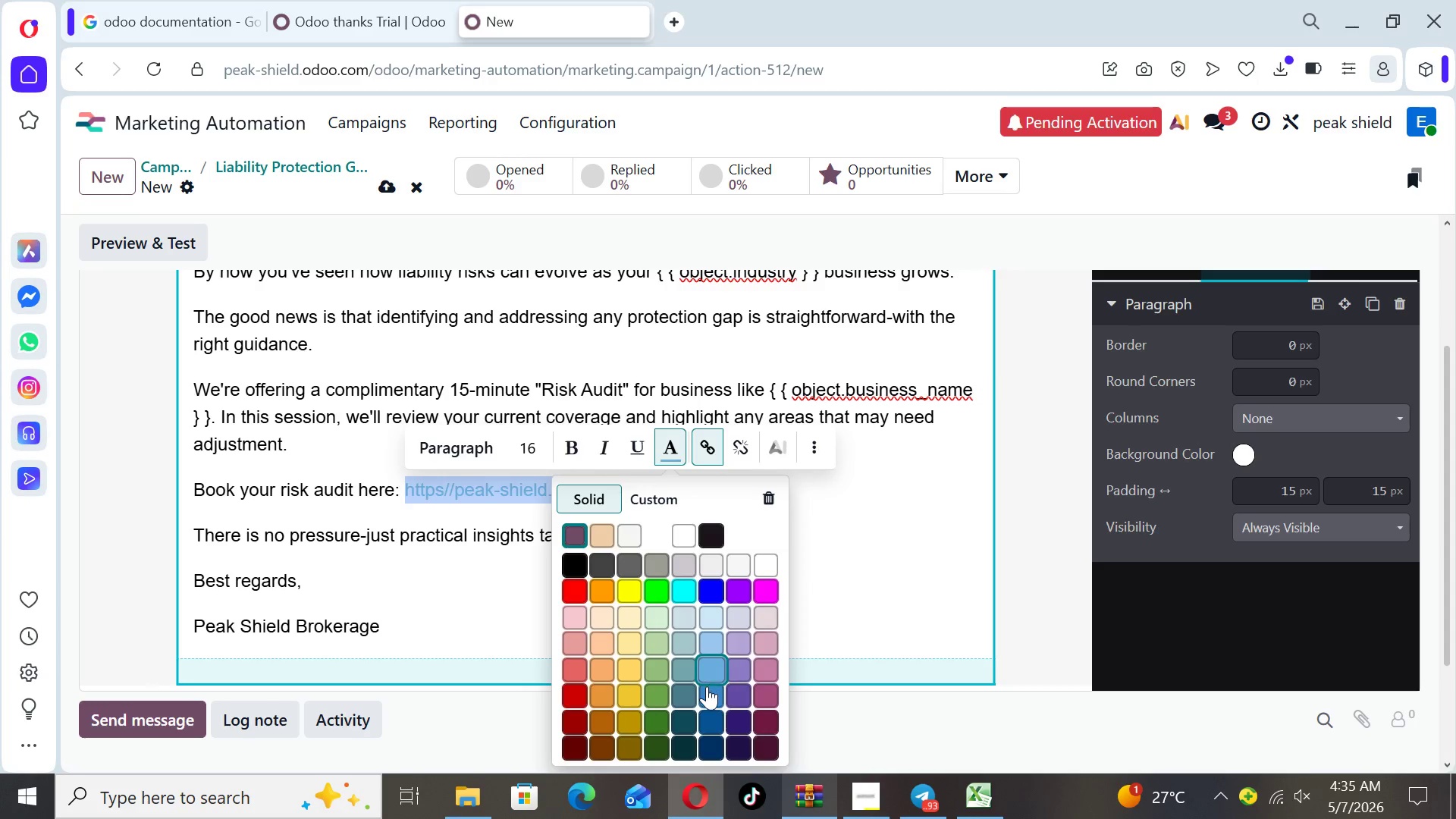 
left_click([704, 704])
 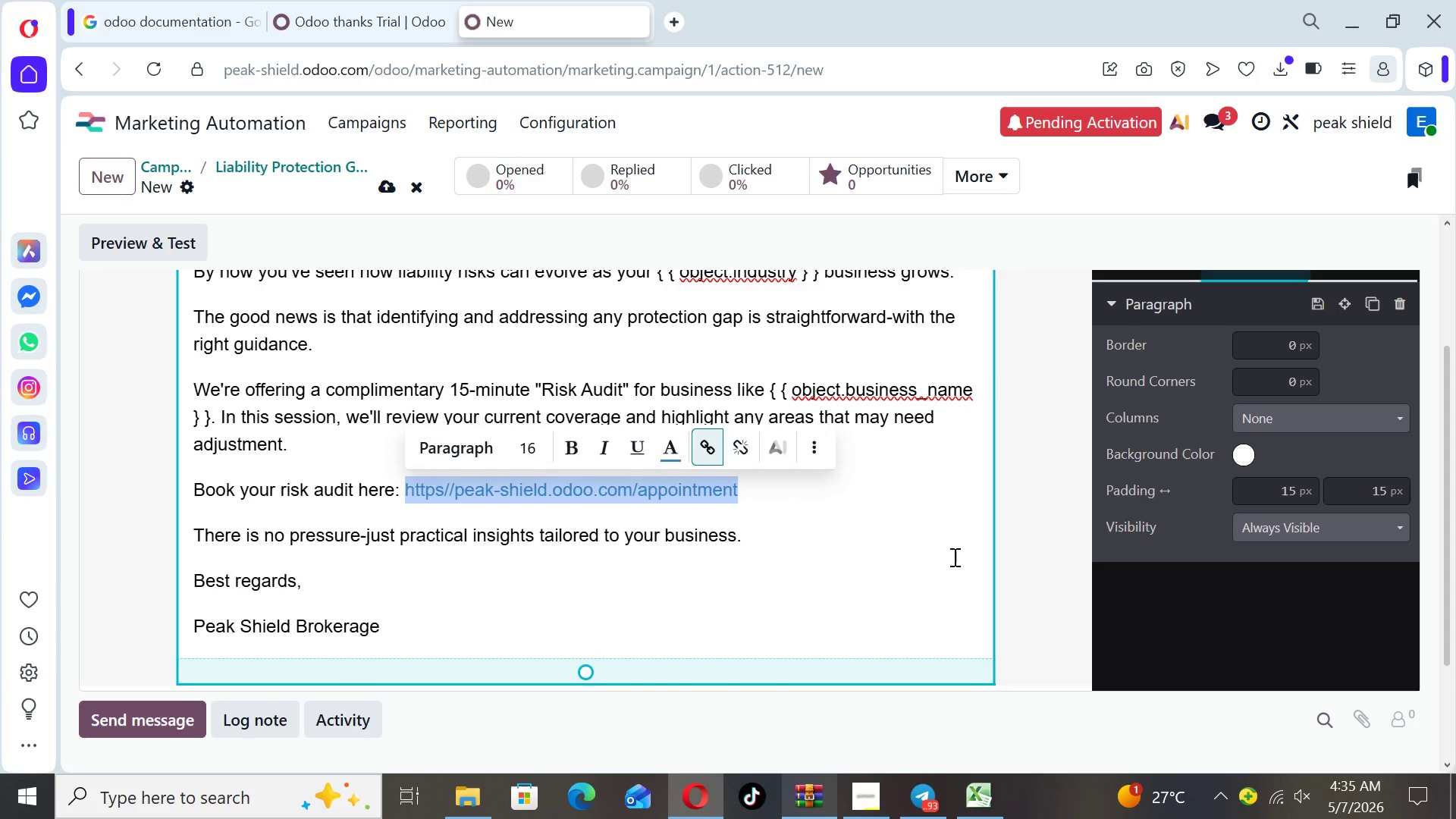 
left_click([953, 557])
 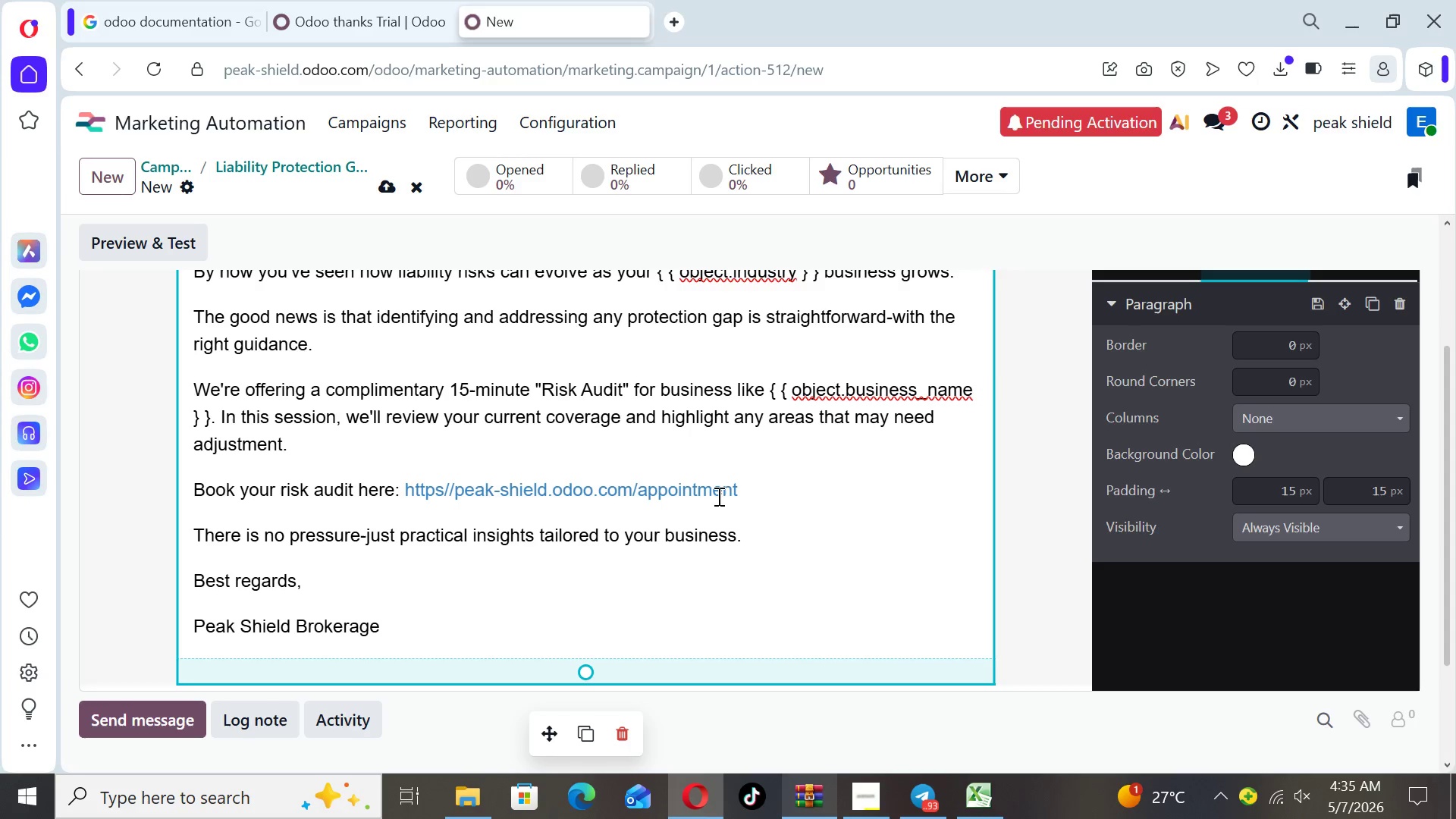 
left_click_drag(start_coordinate=[742, 489], to_coordinate=[401, 472])
 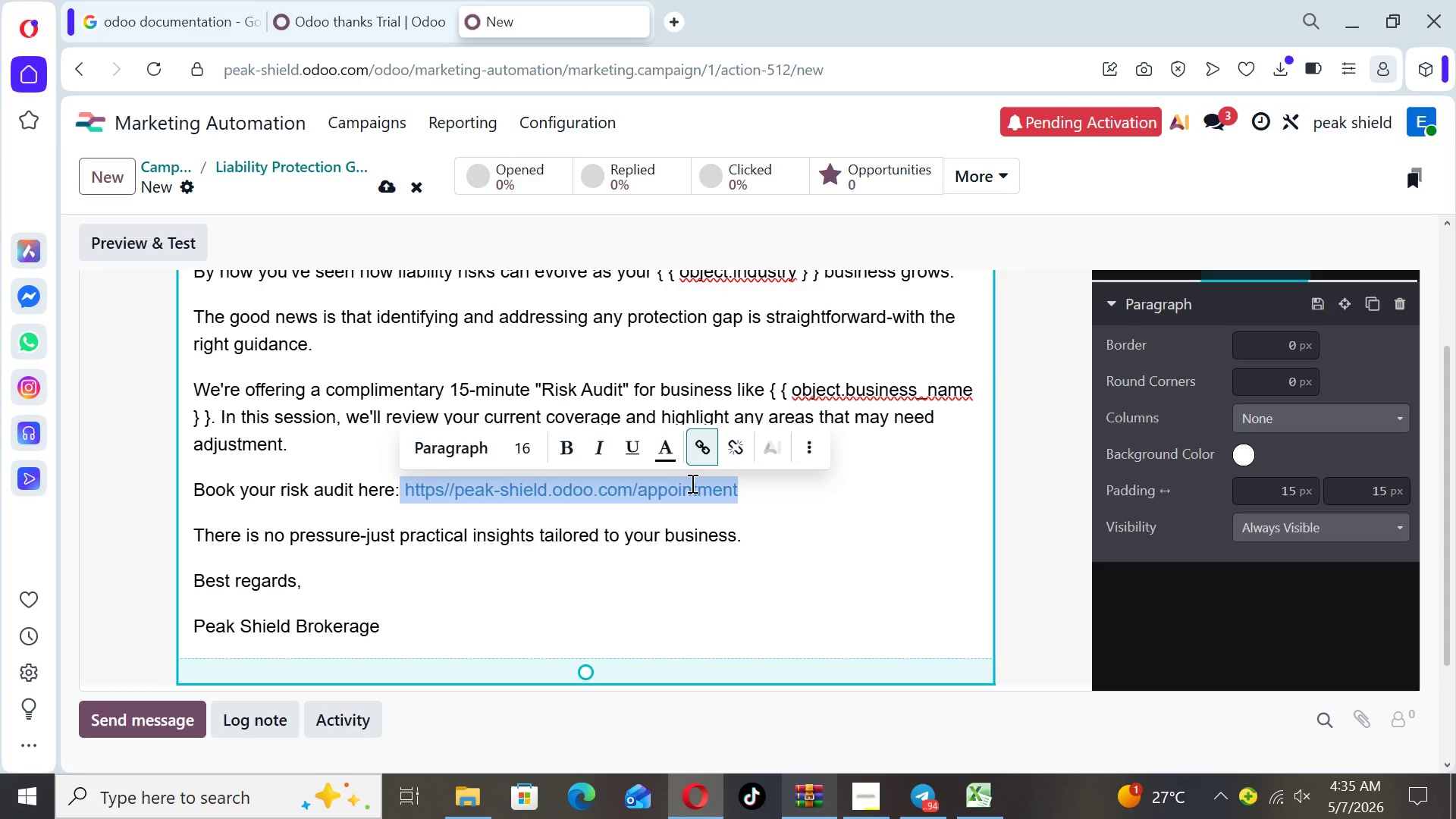 
wait(18.39)
 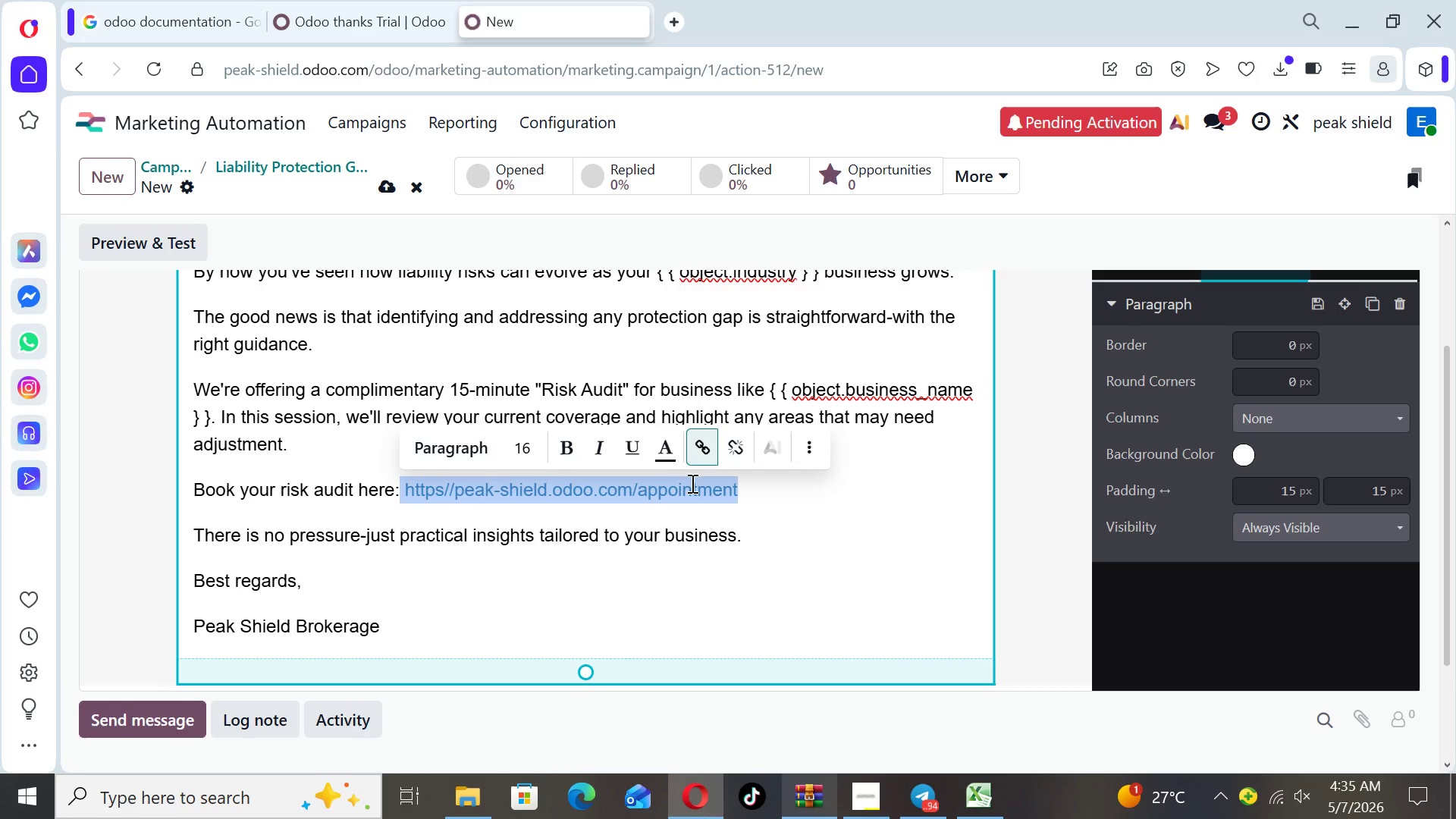 
left_click([695, 441])
 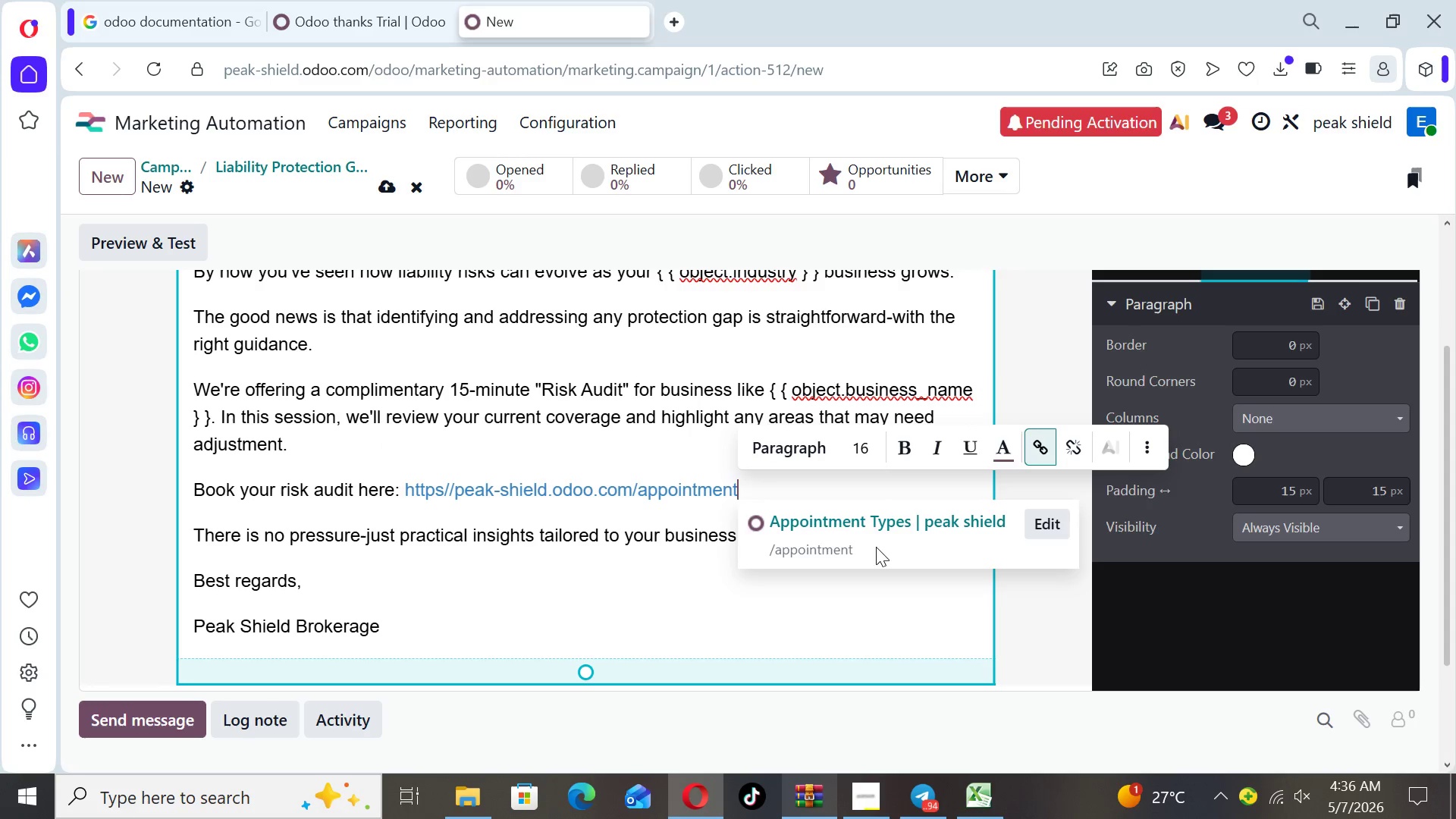 
wait(5.03)
 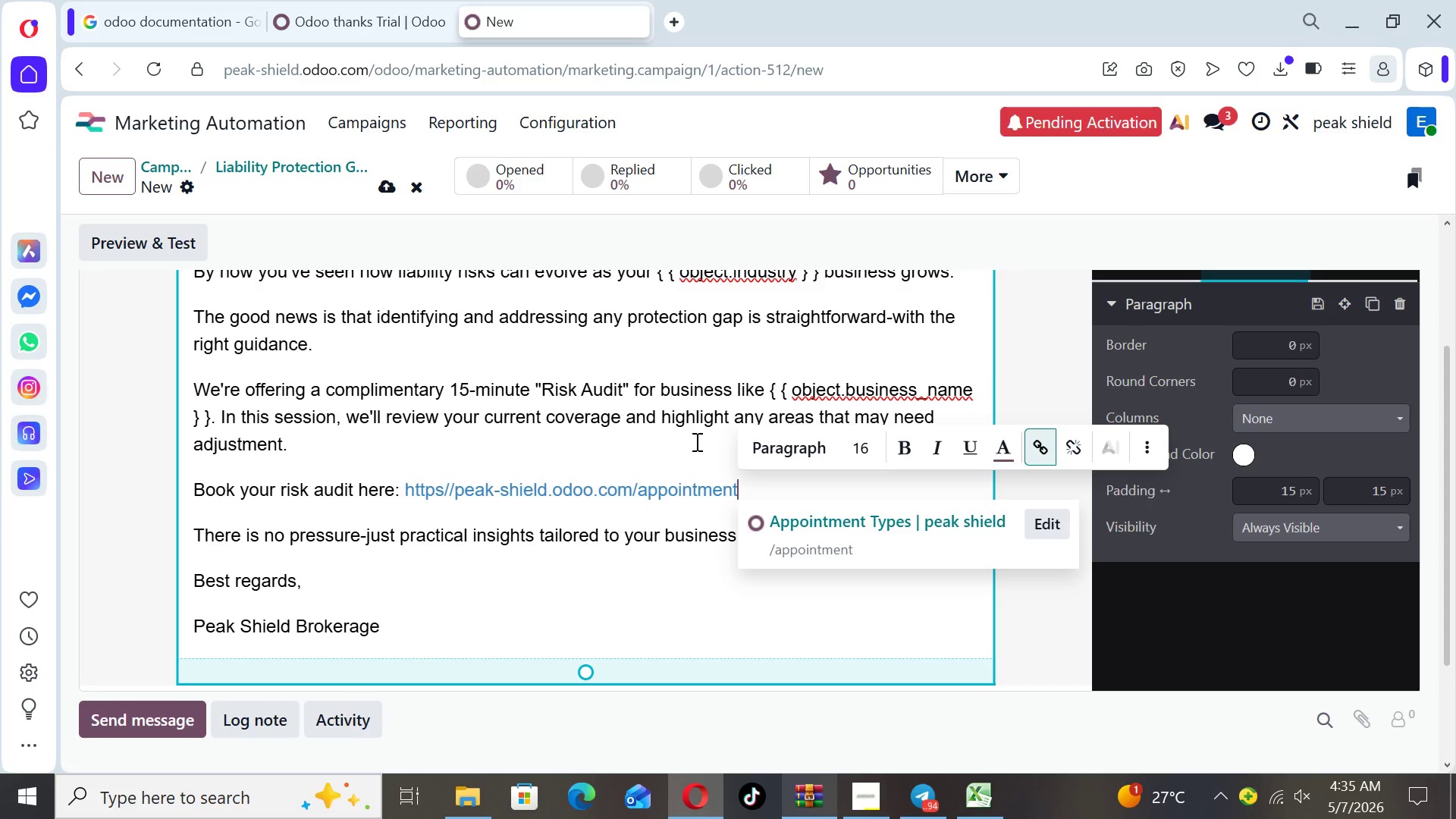 
left_click([880, 552])
 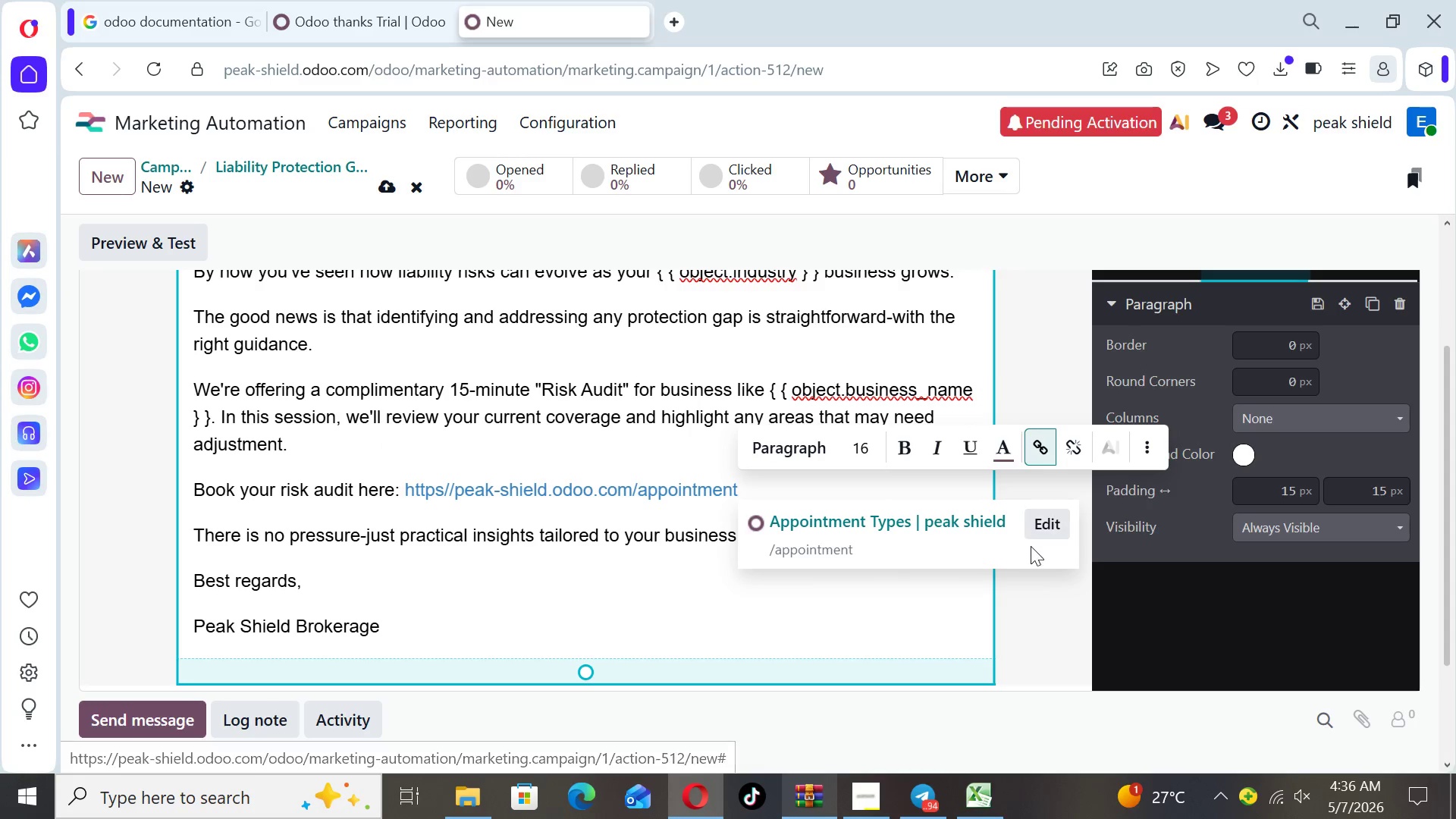 
left_click([1033, 570])
 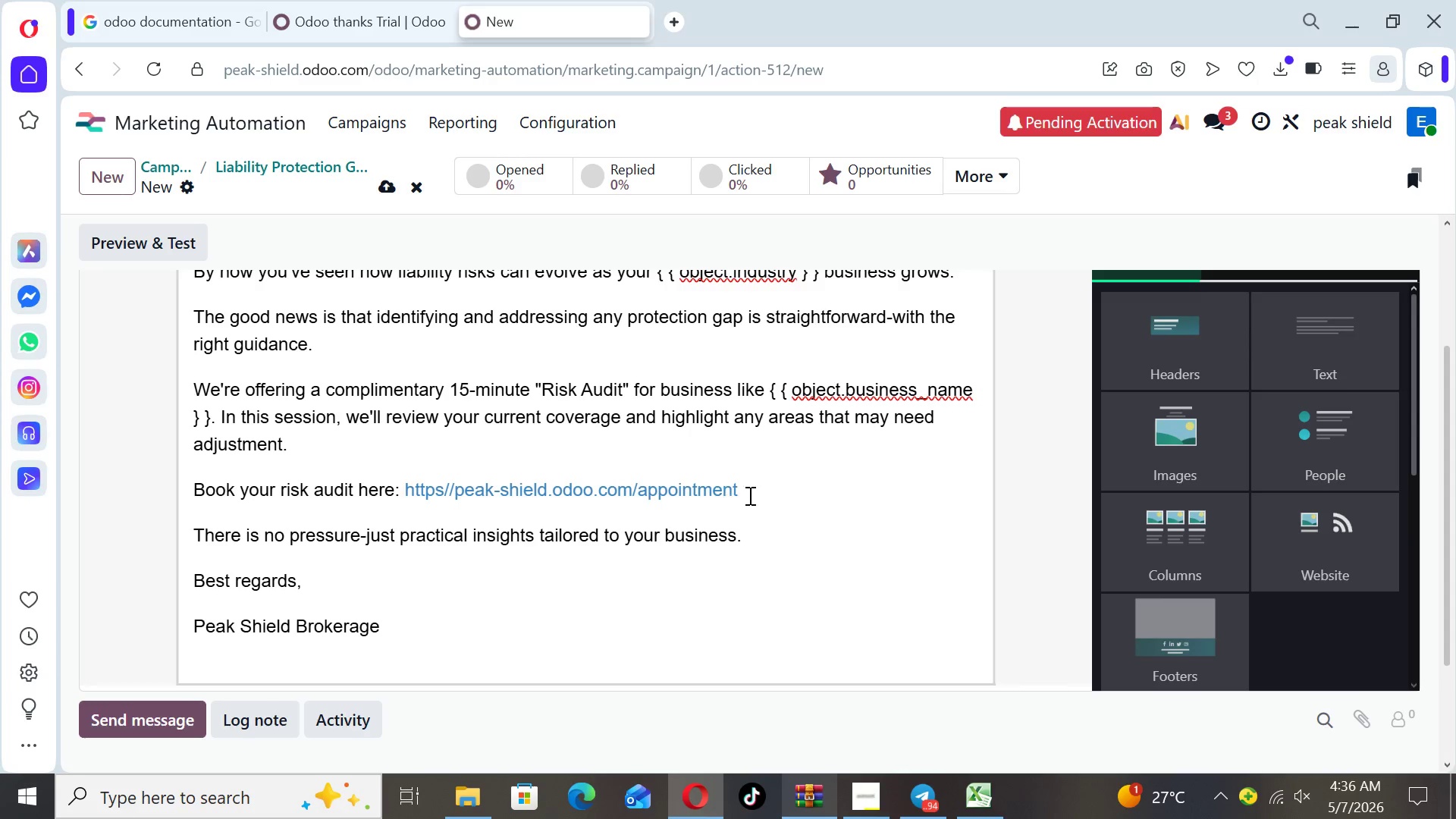 
wait(5.47)
 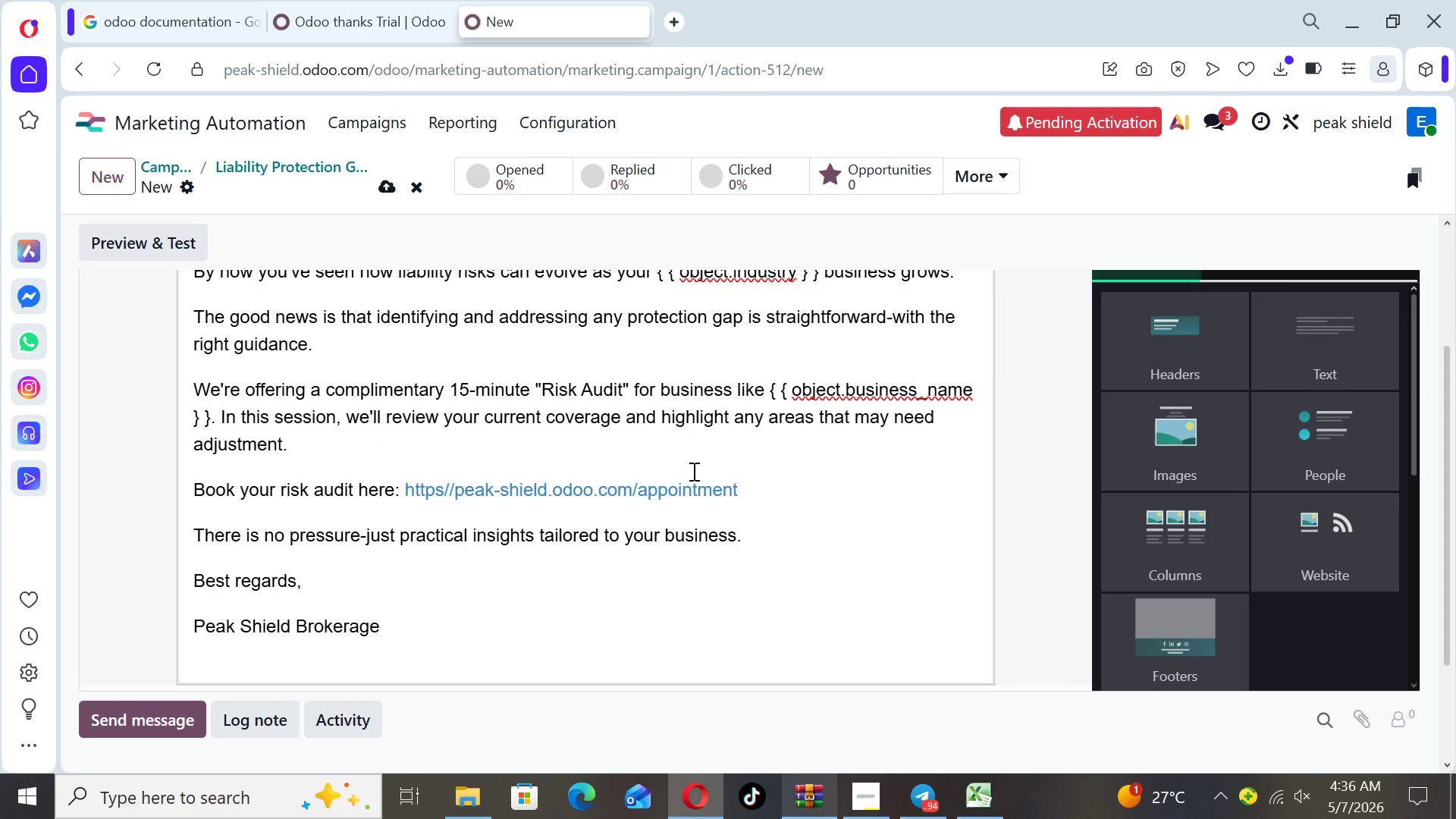 
left_click_drag(start_coordinate=[743, 492], to_coordinate=[404, 498])
 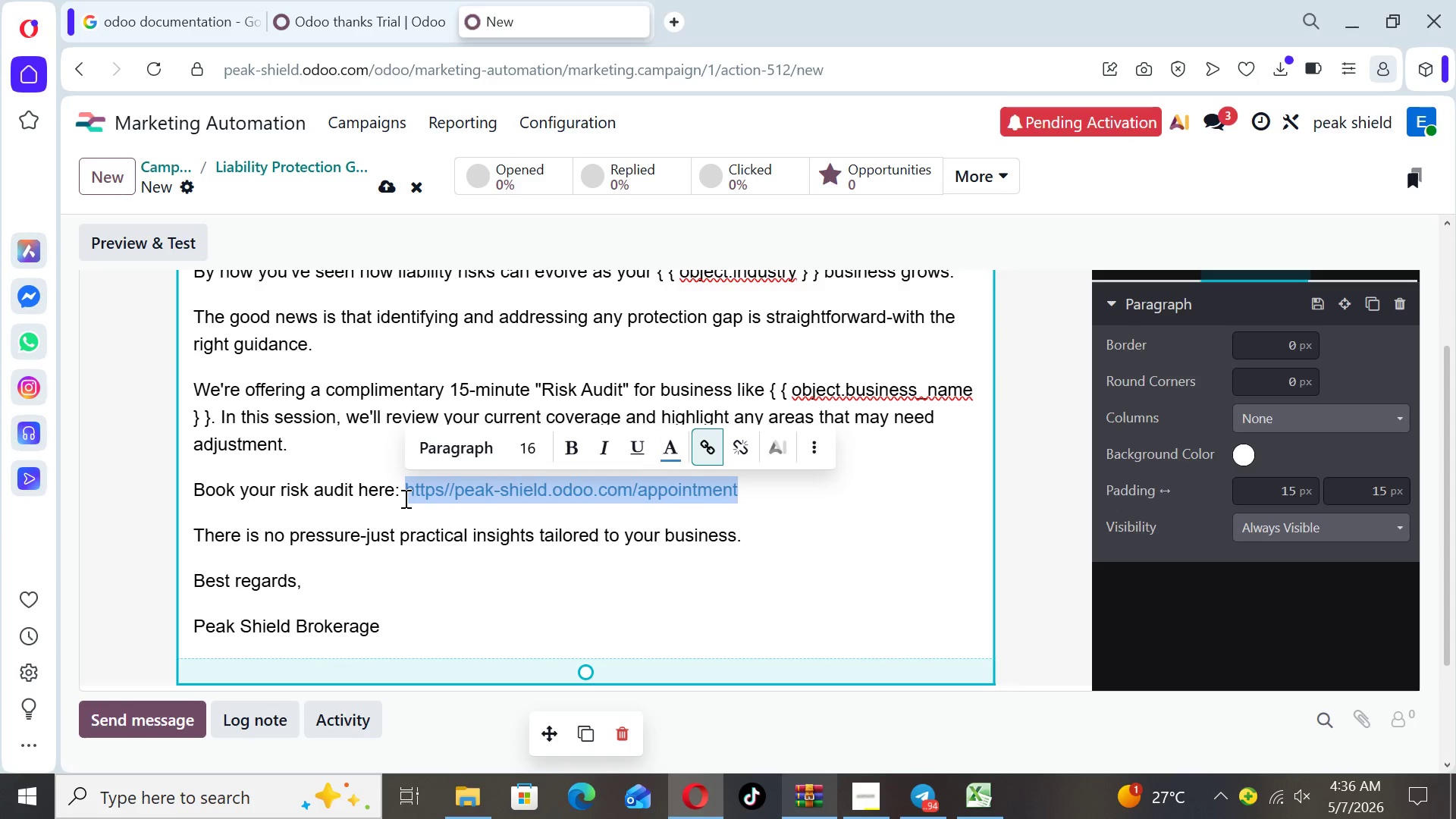 
key(Backspace)
 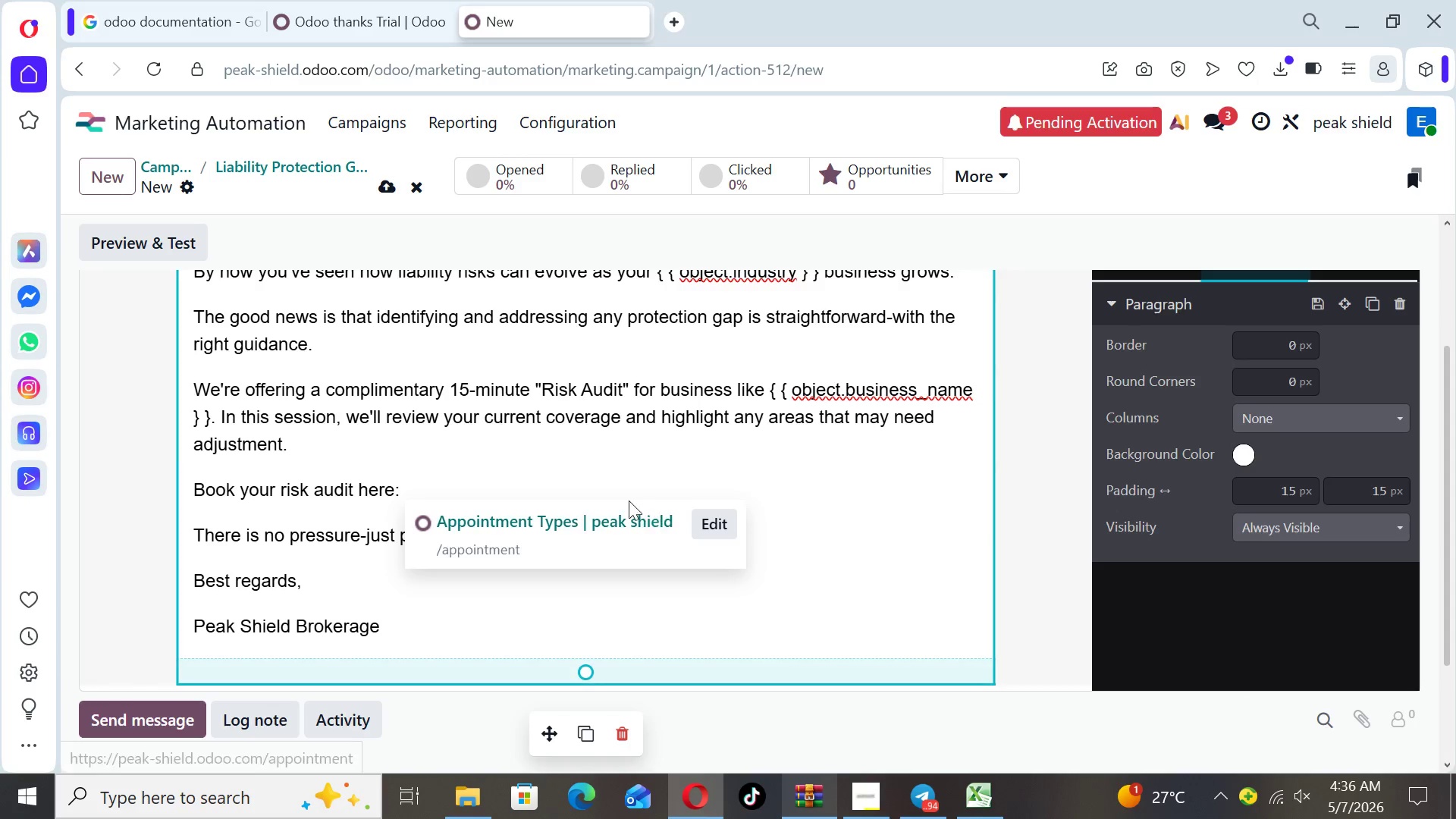 
left_click([829, 514])
 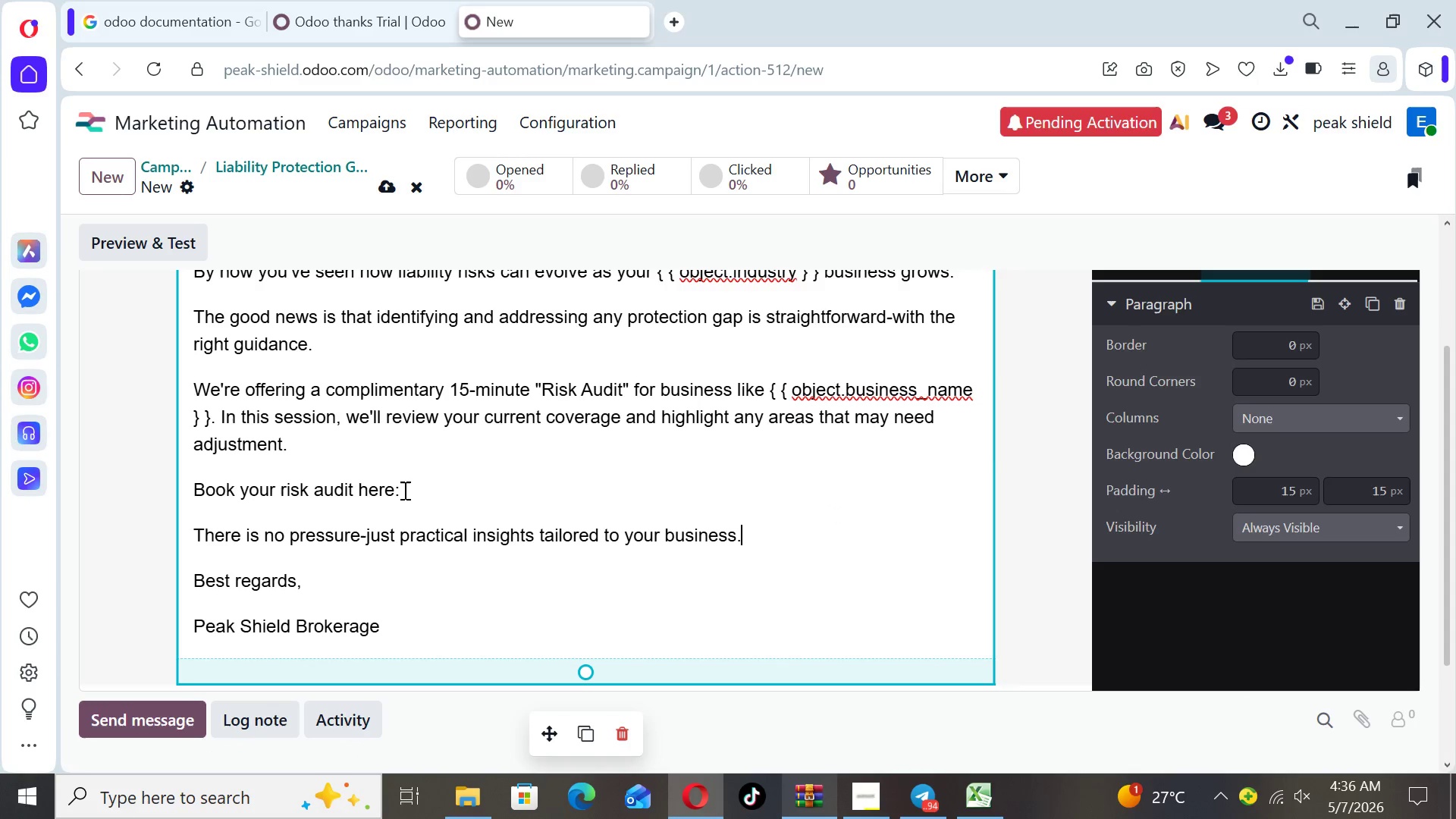 
left_click([406, 490])
 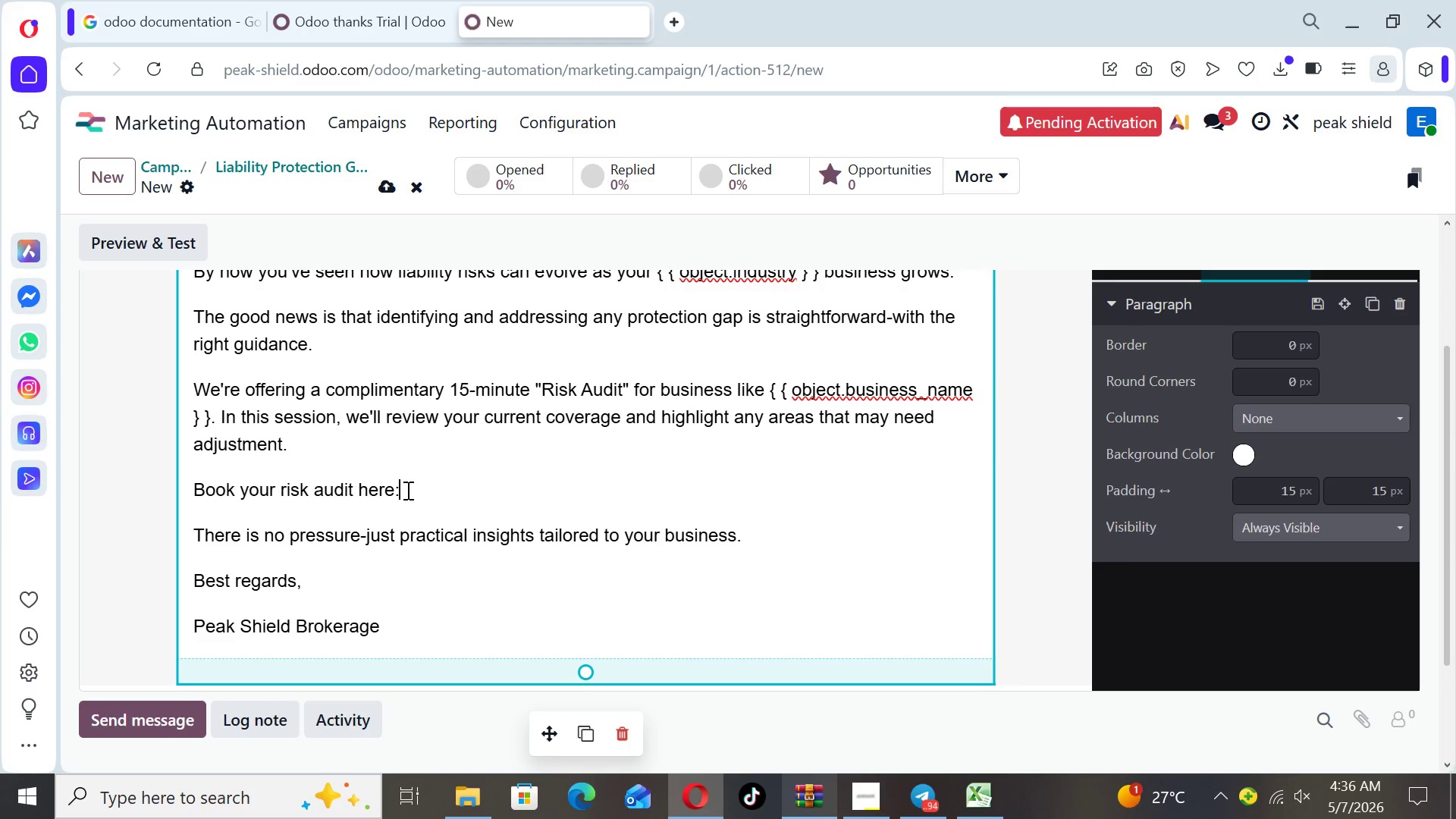 
key(Space)
 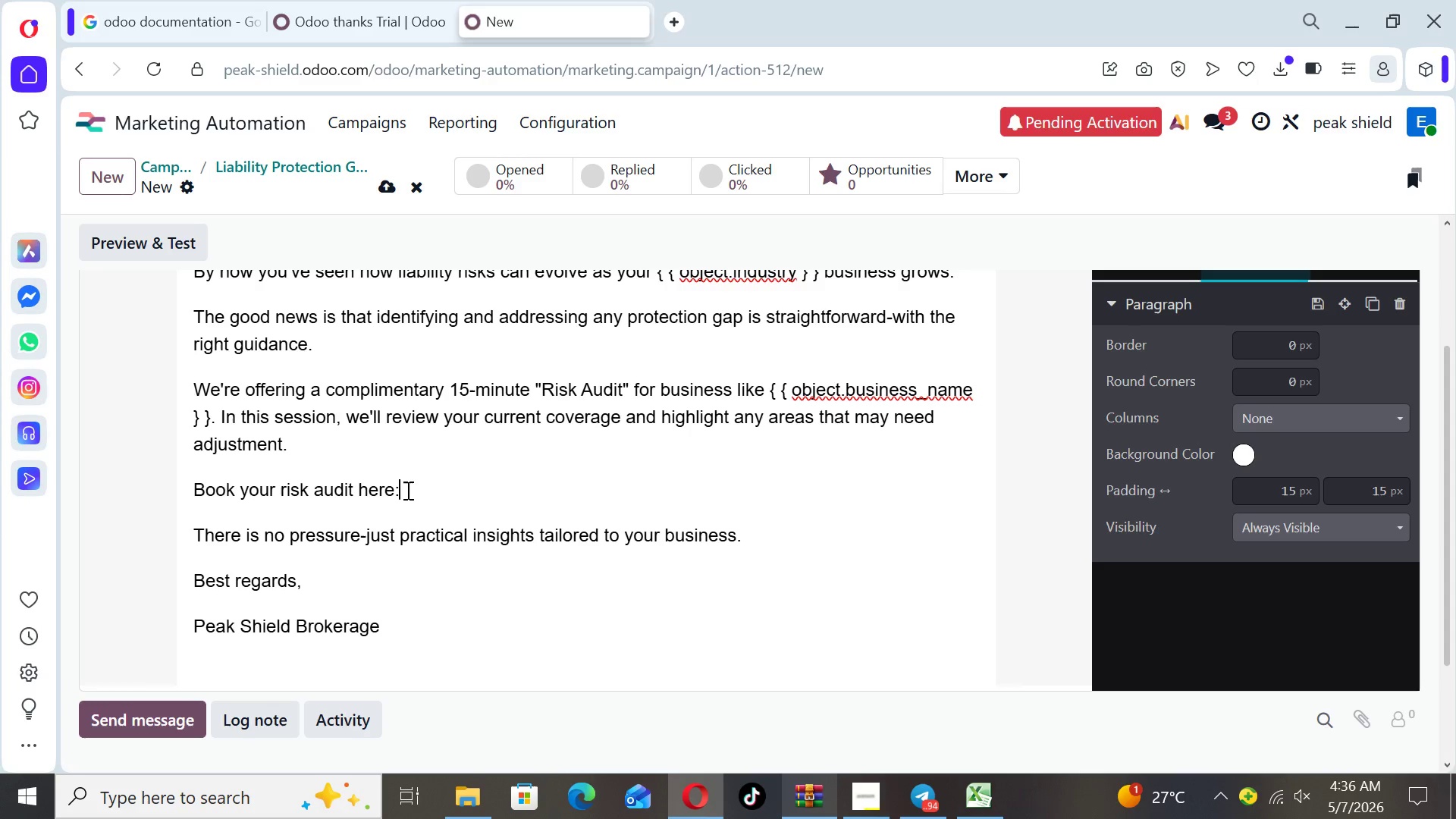 
key(Space)
 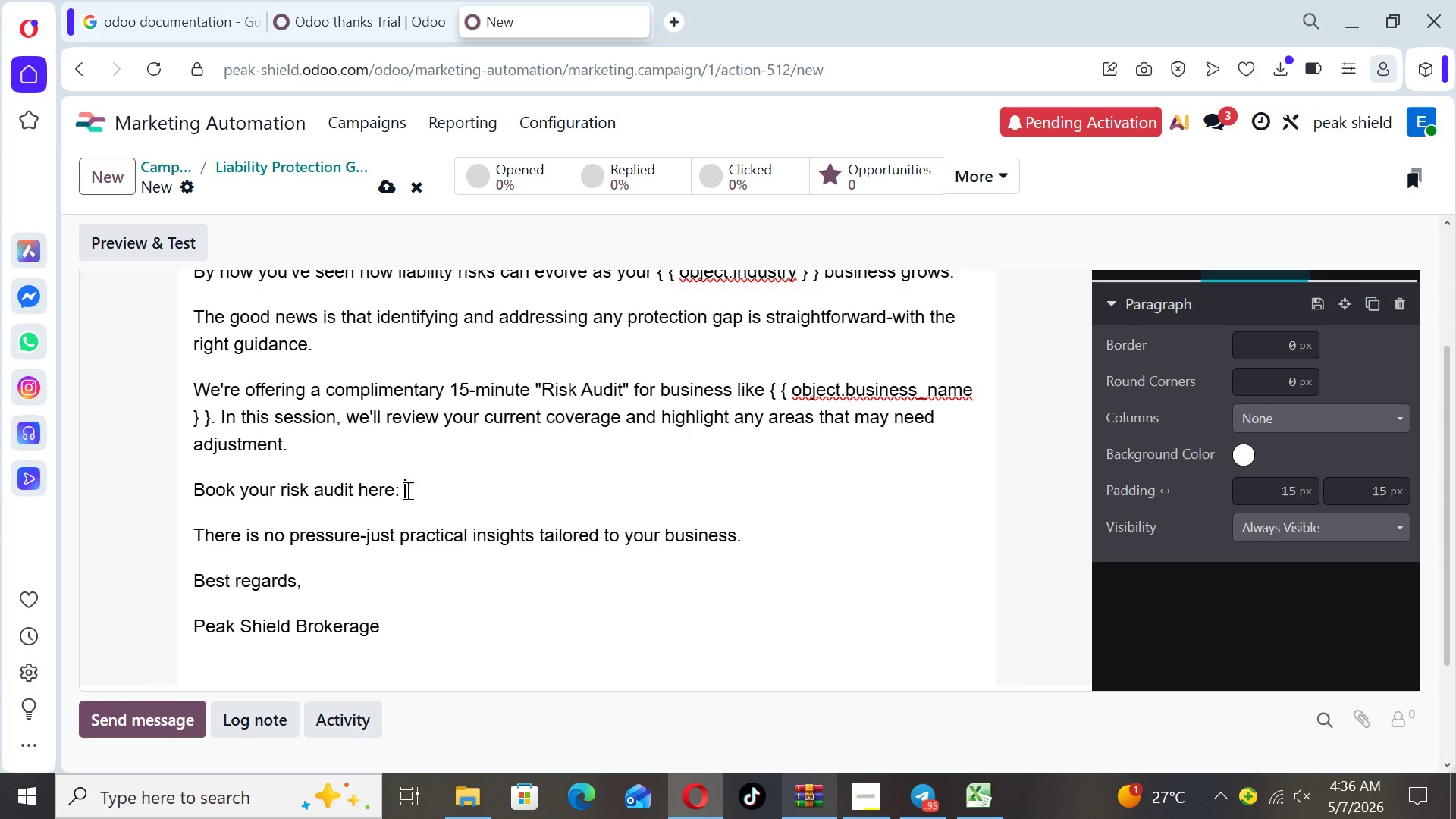 
wait(11.7)
 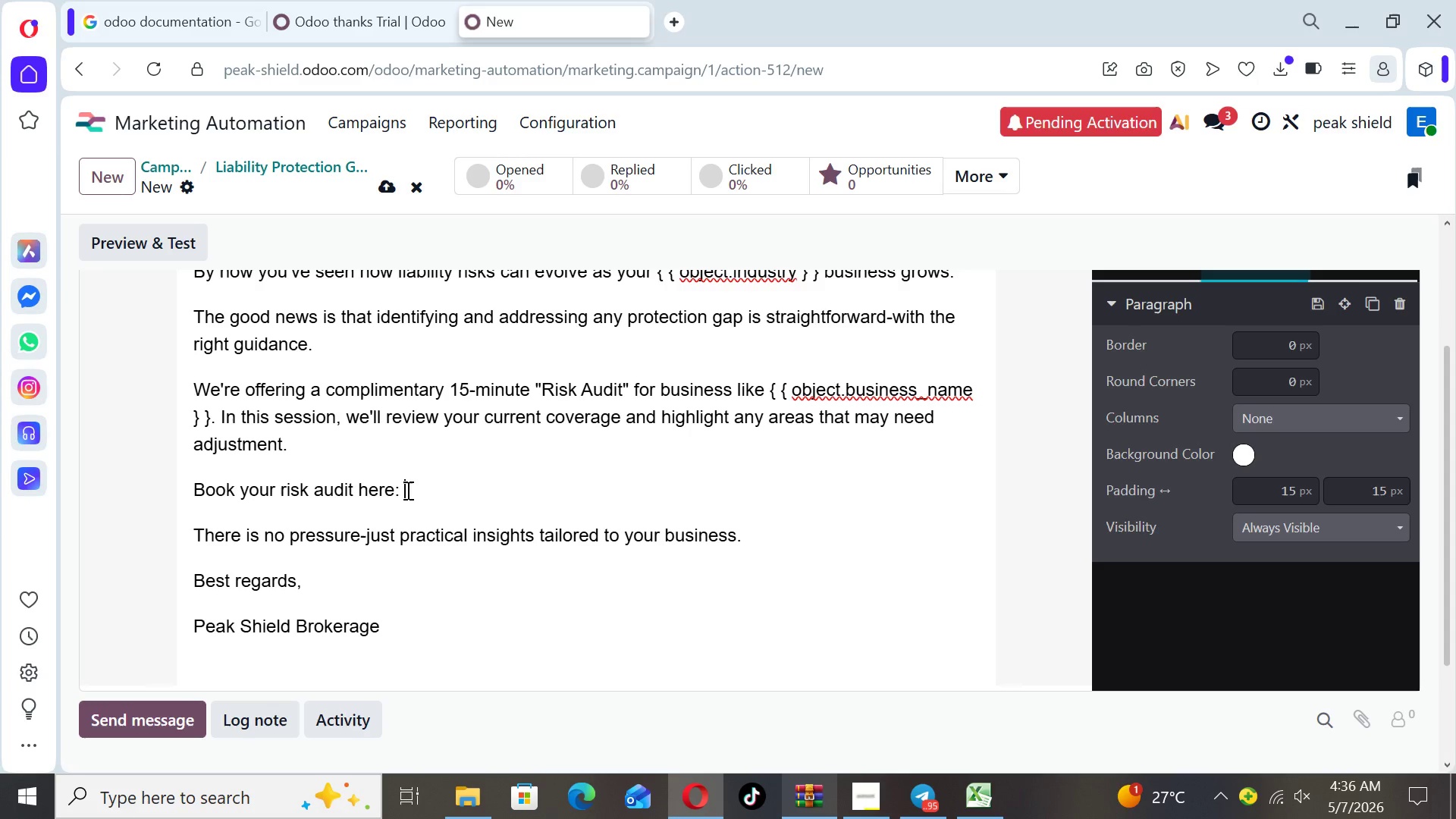 
left_click([287, 481])
 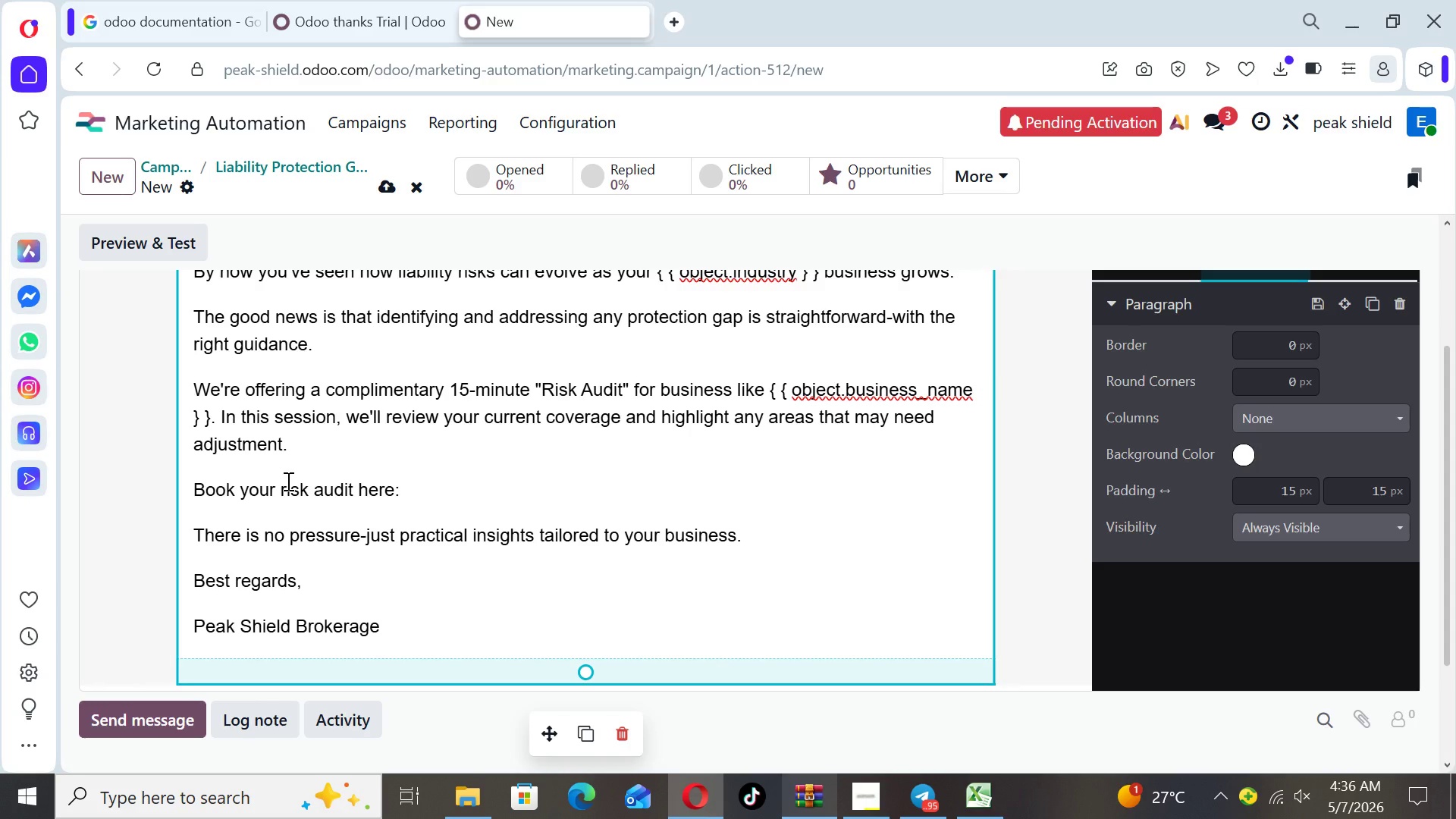 
key(Backspace)
 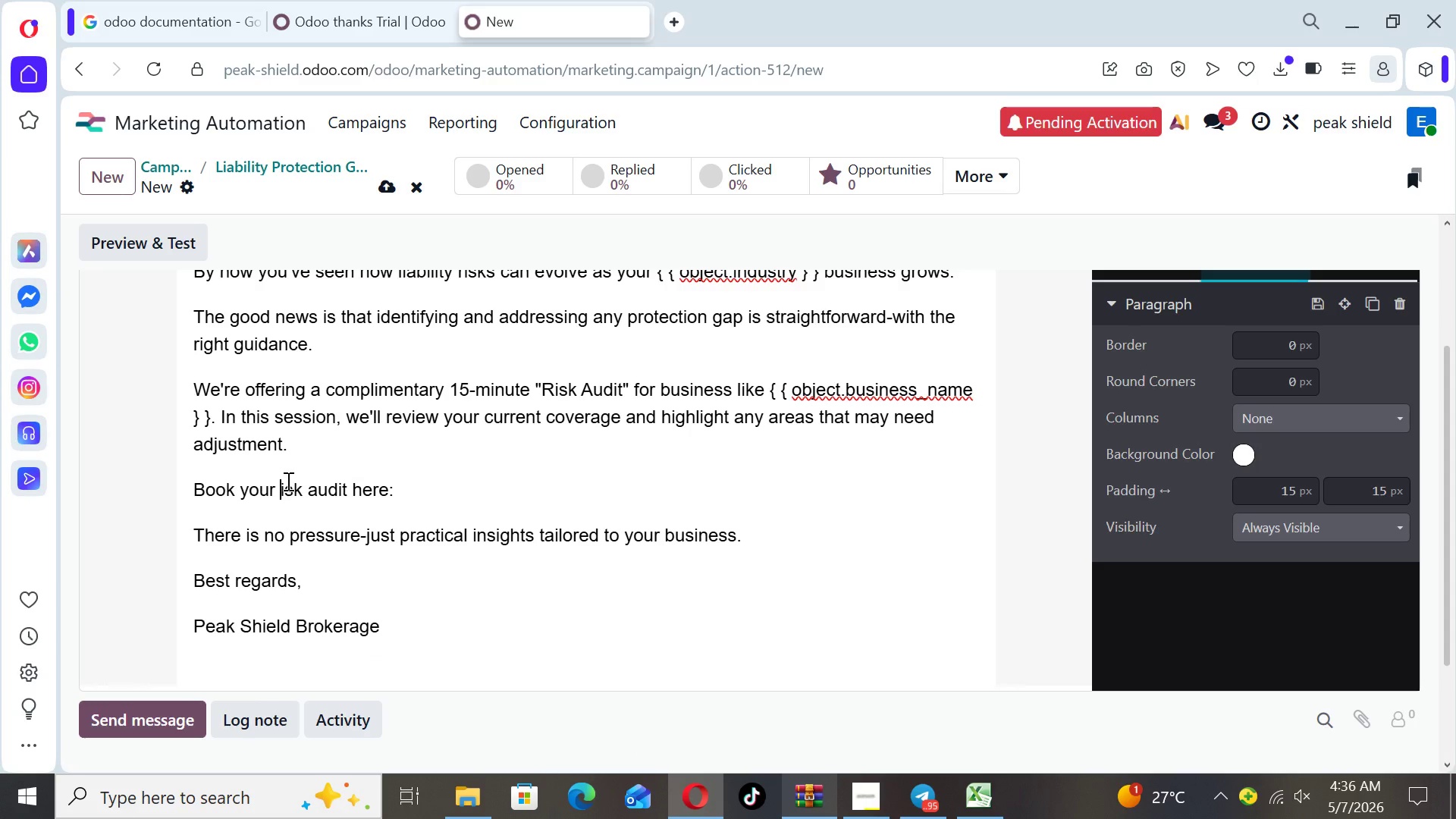 
key(CapsLock)
 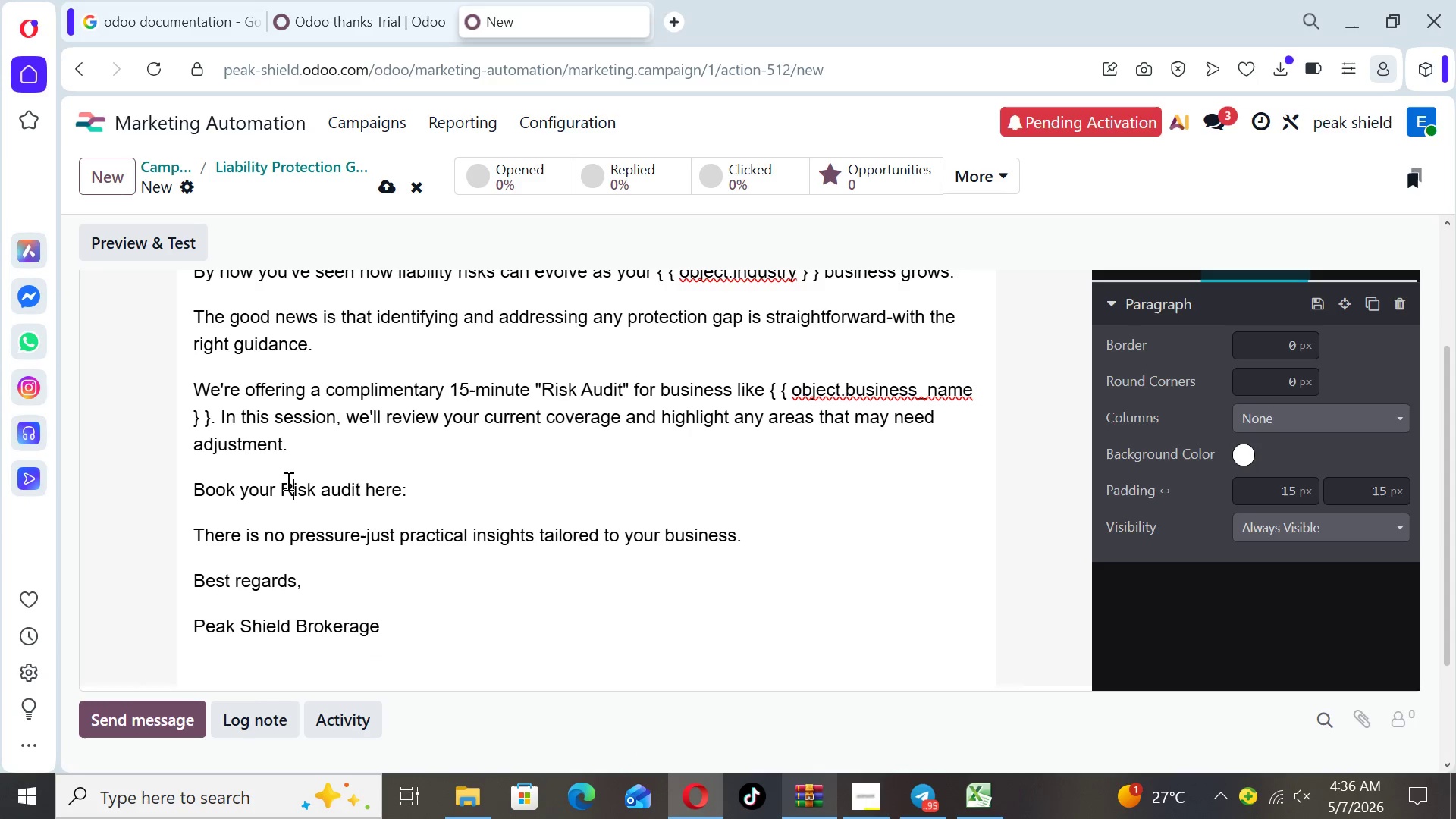 
key(R)
 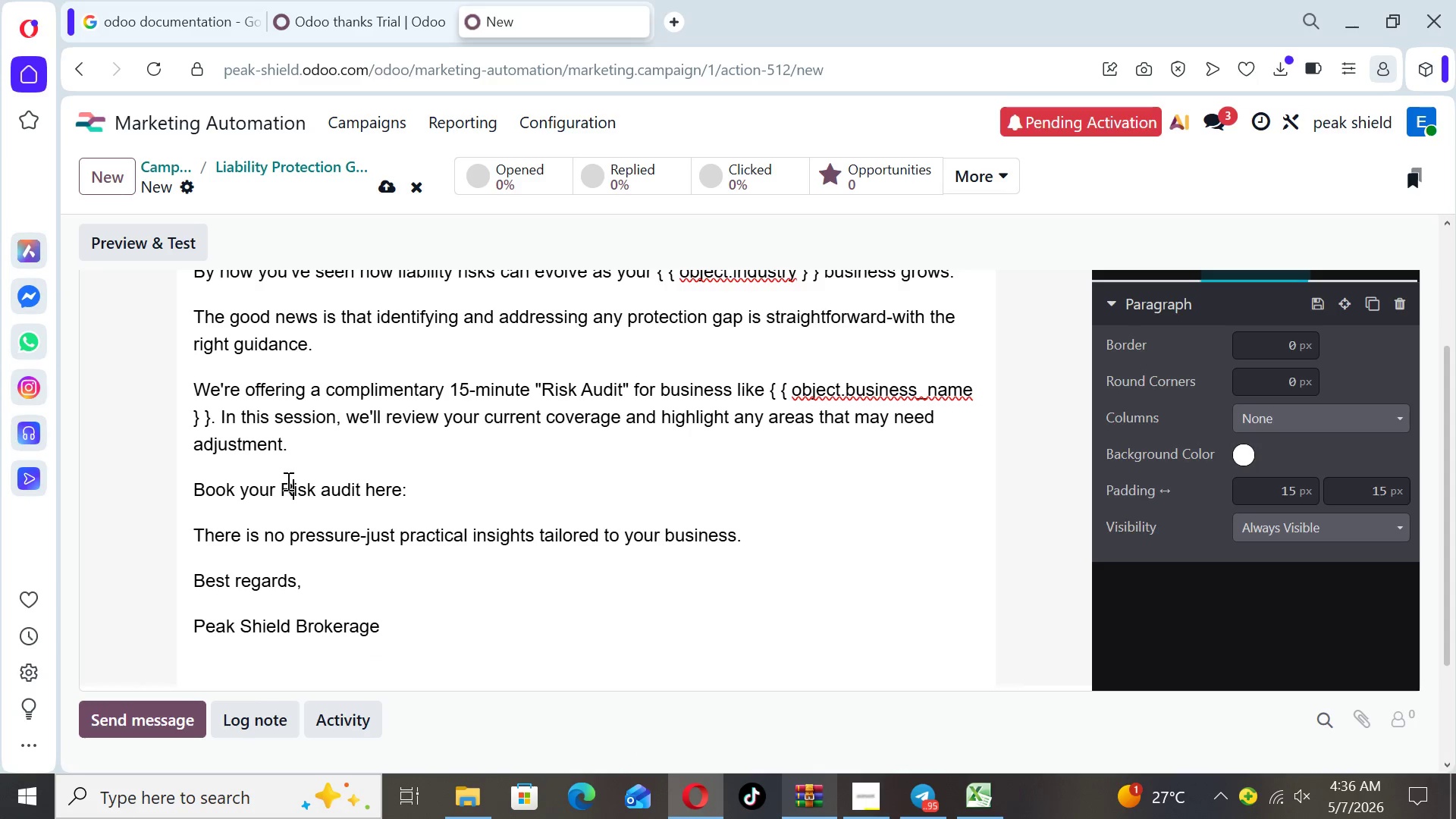 
key(CapsLock)
 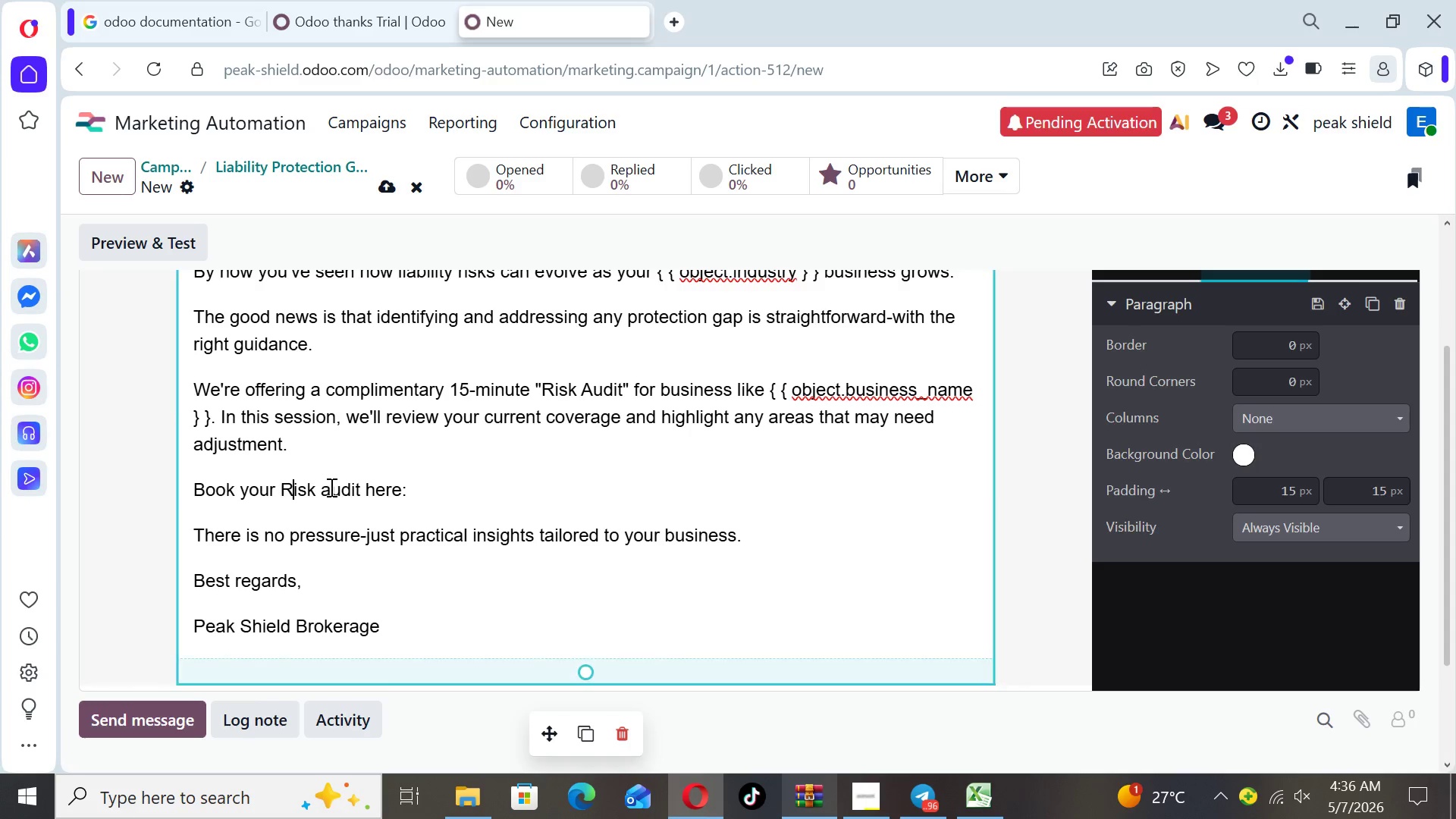 
left_click([330, 488])
 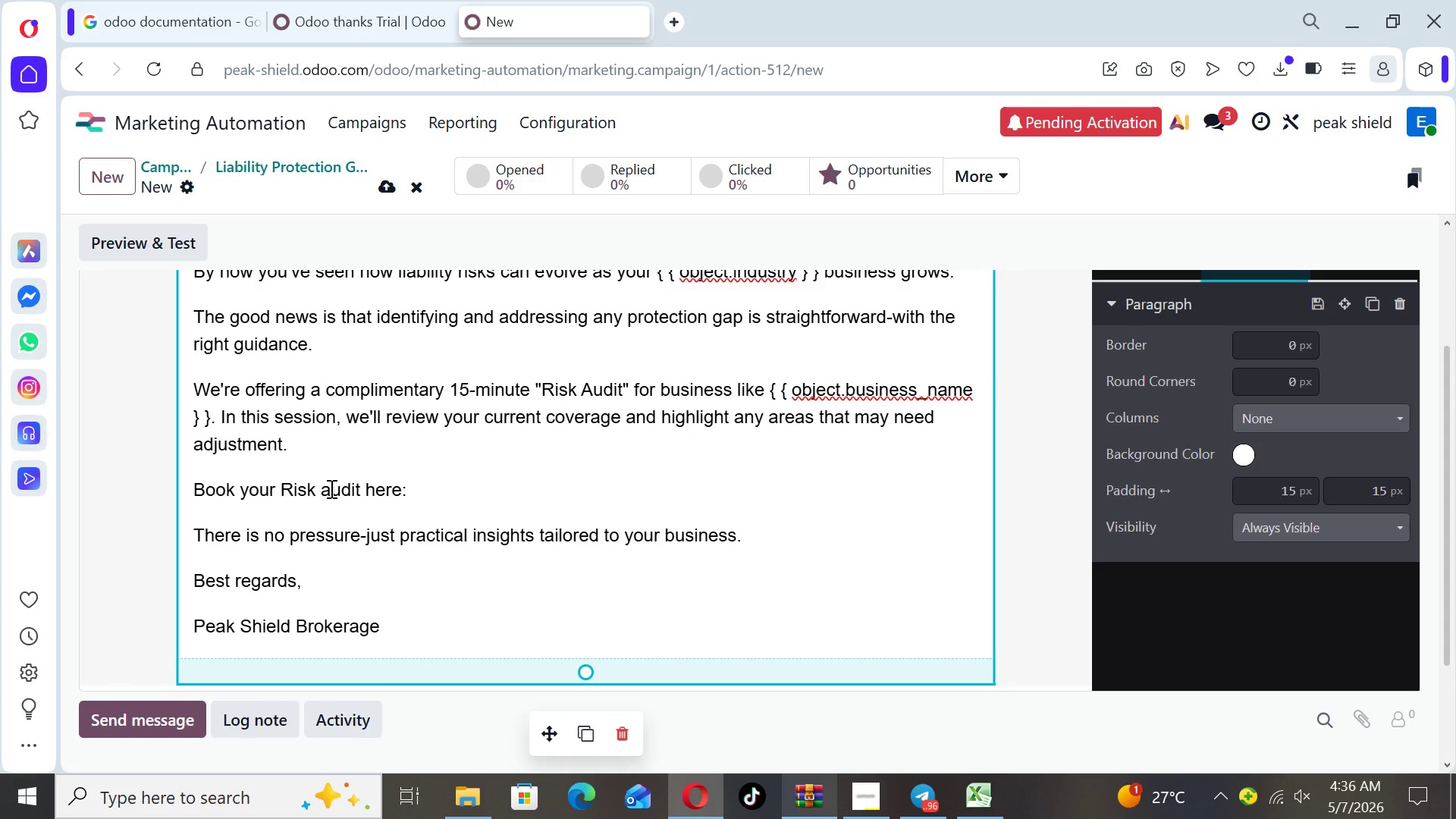 
key(Backspace)
 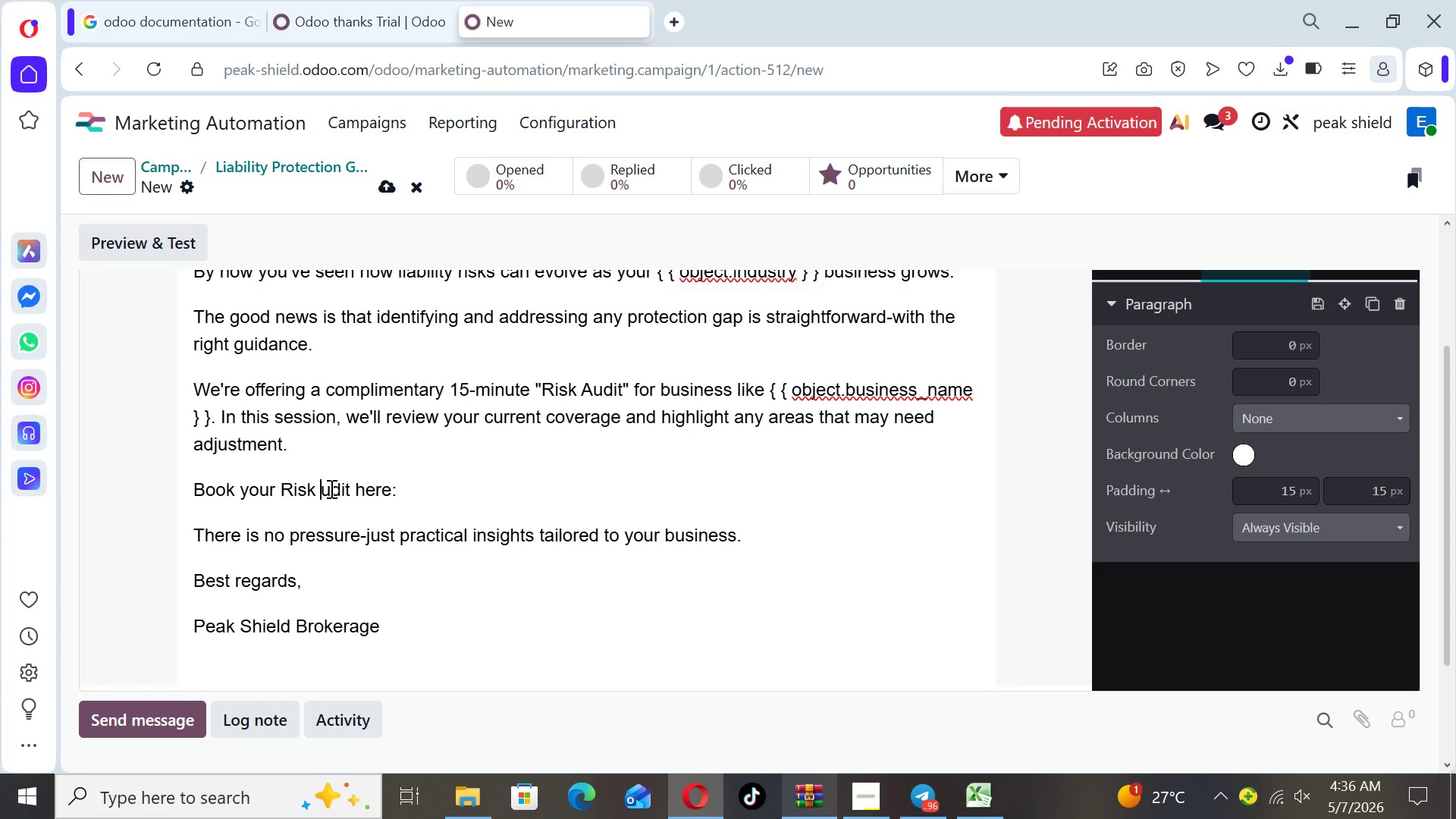 
key(CapsLock)
 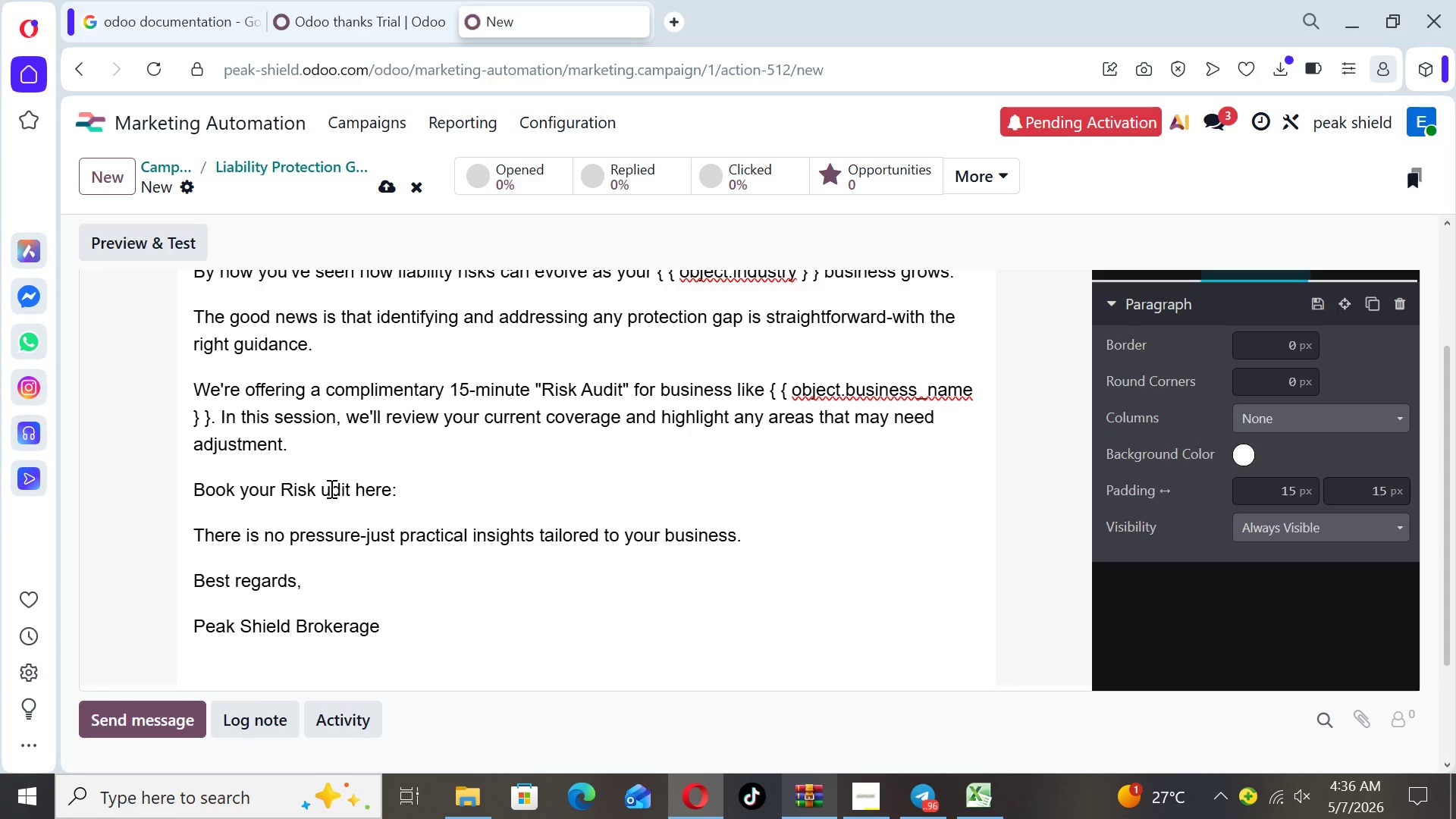 
key(A)
 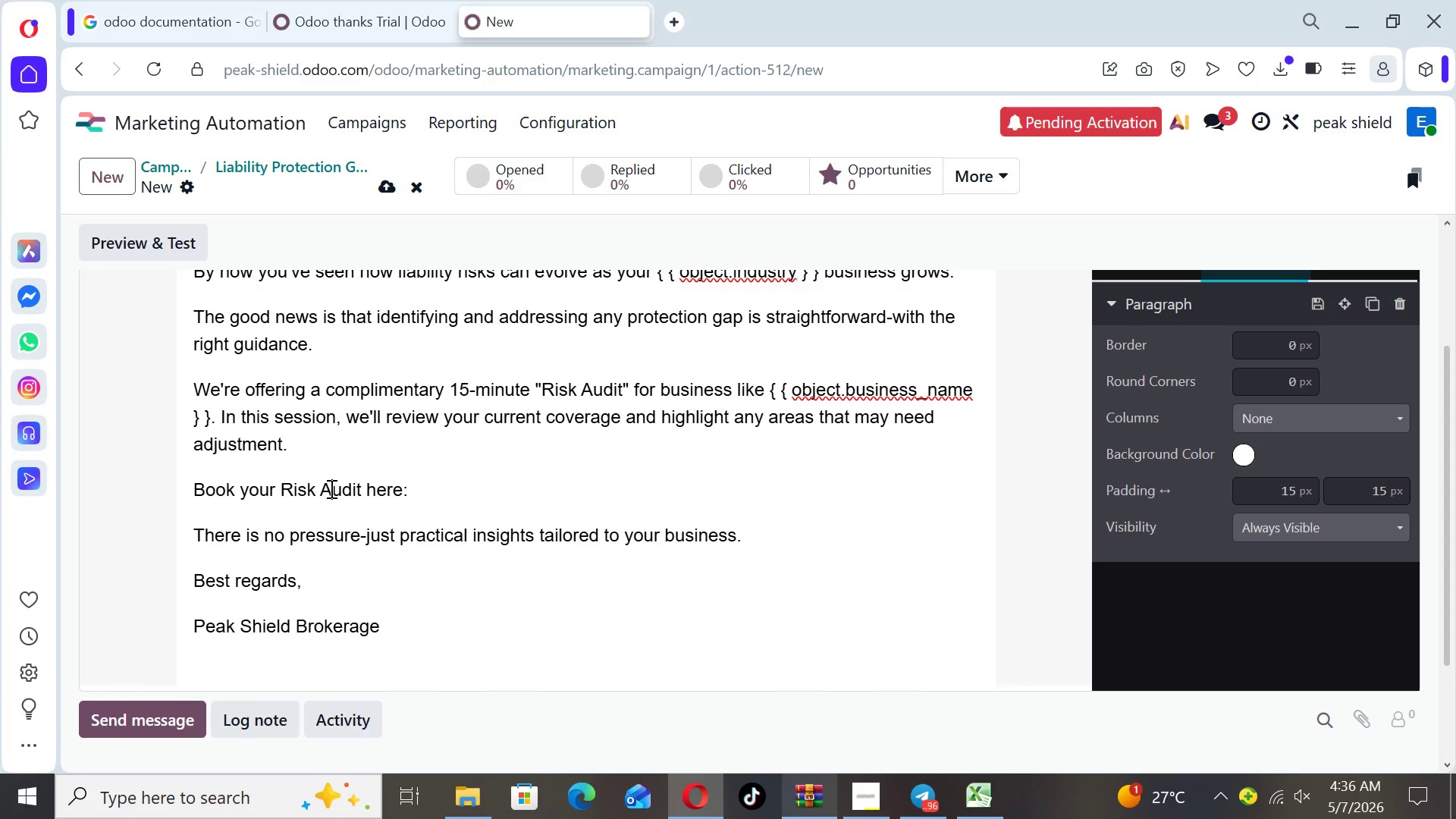 
key(CapsLock)
 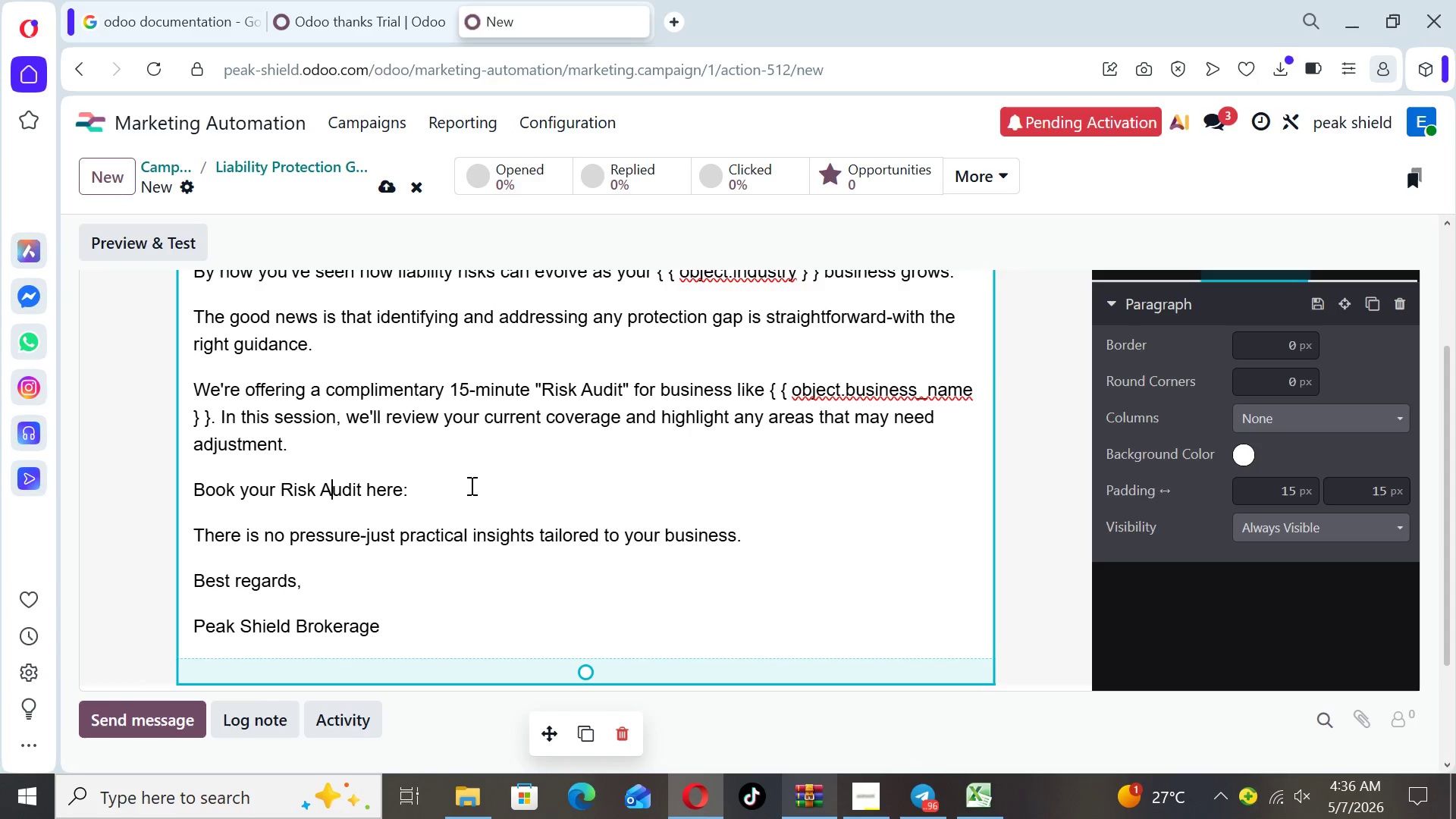 
left_click([463, 488])
 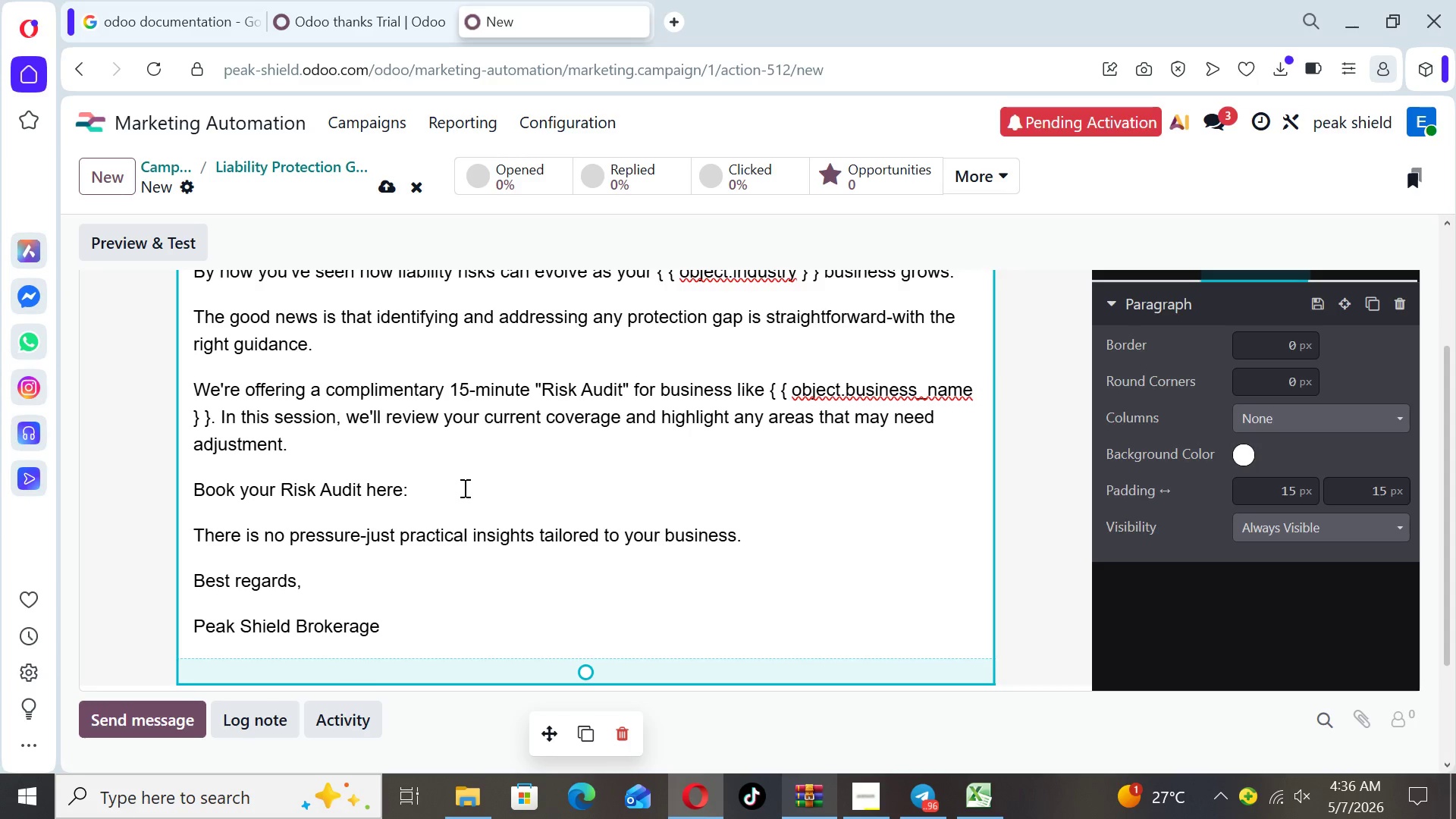 
type(Booking Page)
 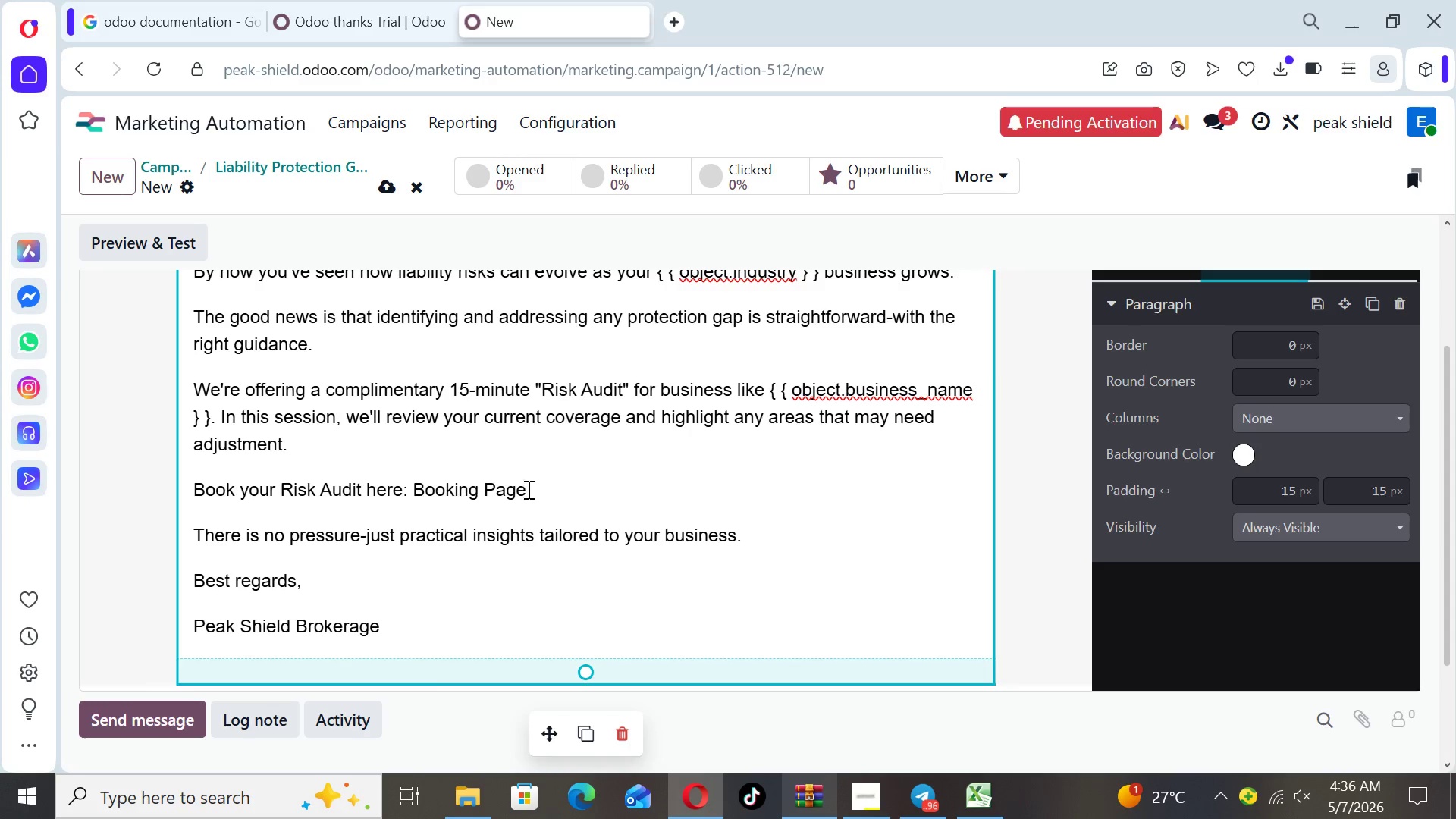 
left_click_drag(start_coordinate=[522, 489], to_coordinate=[412, 488])
 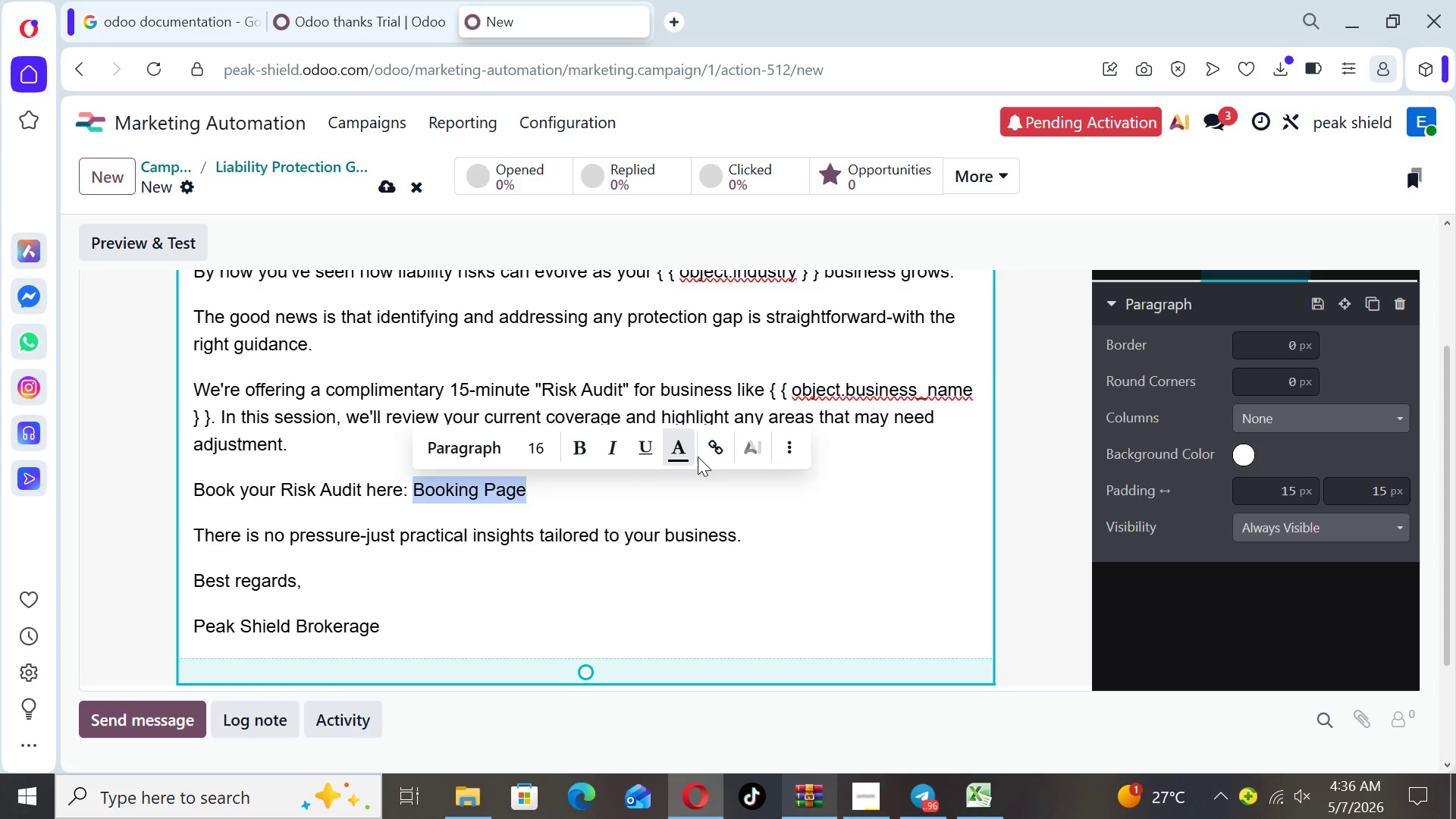 
left_click([701, 457])
 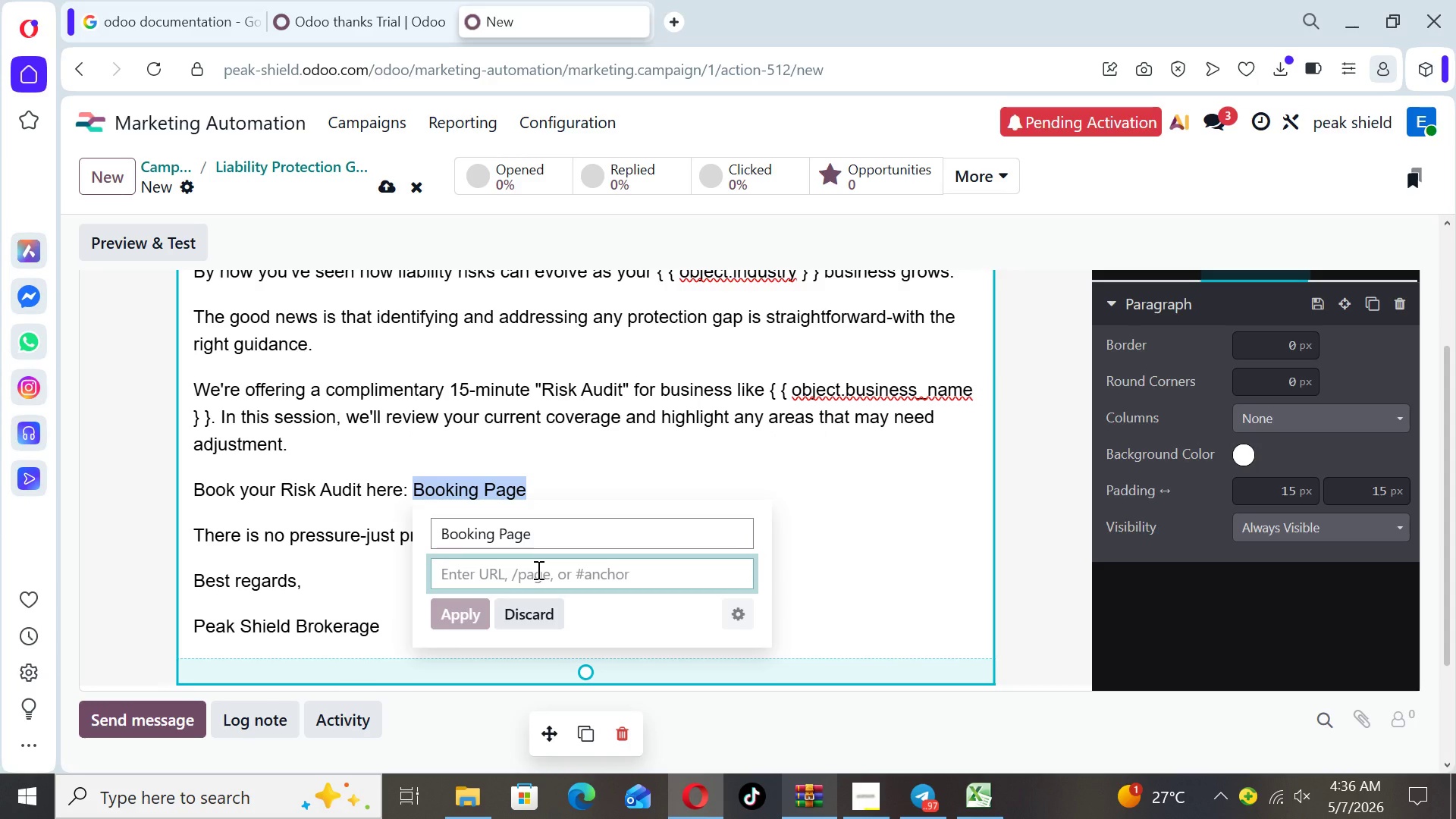 
wait(7.05)
 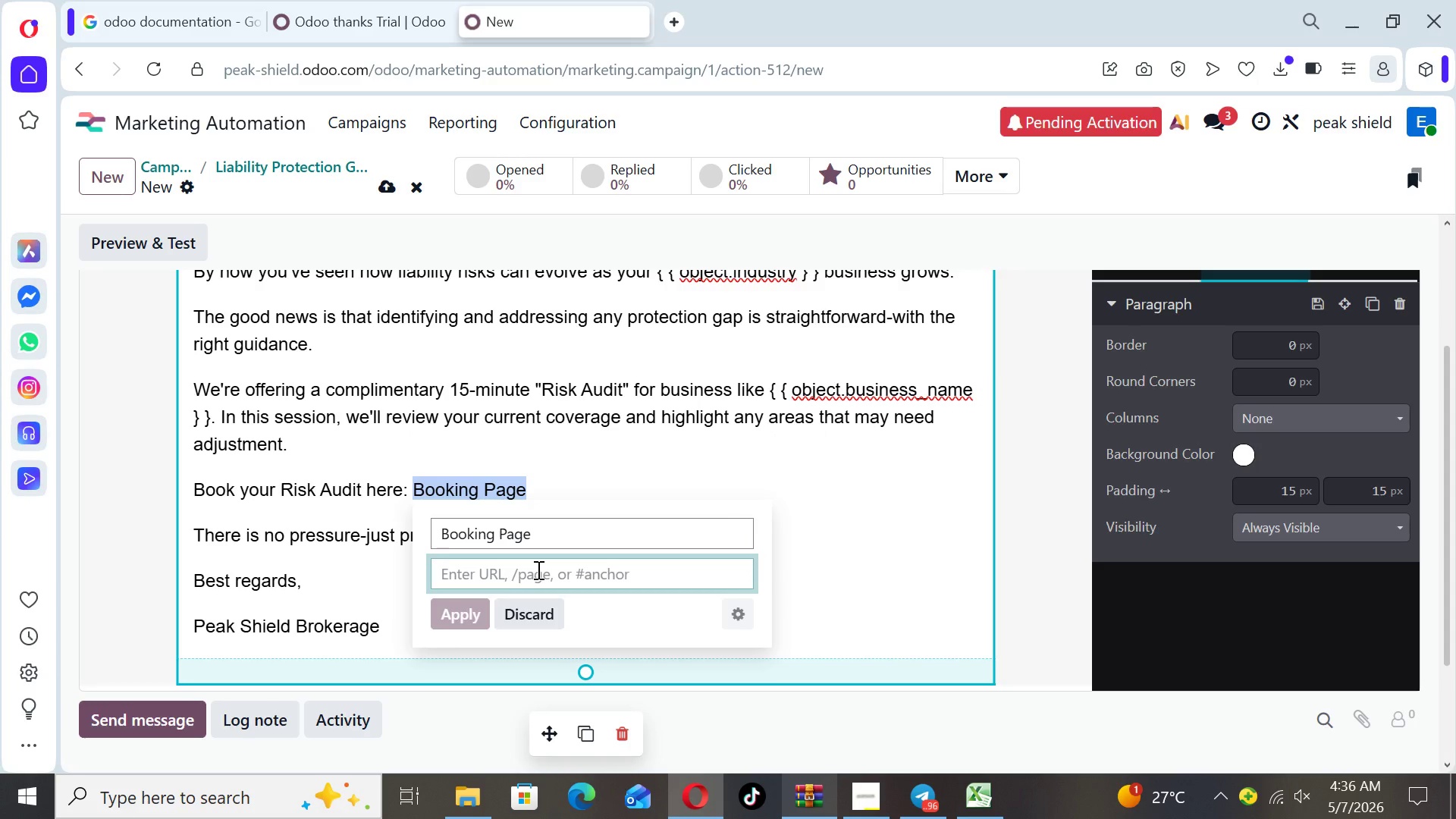 
type(/app)
 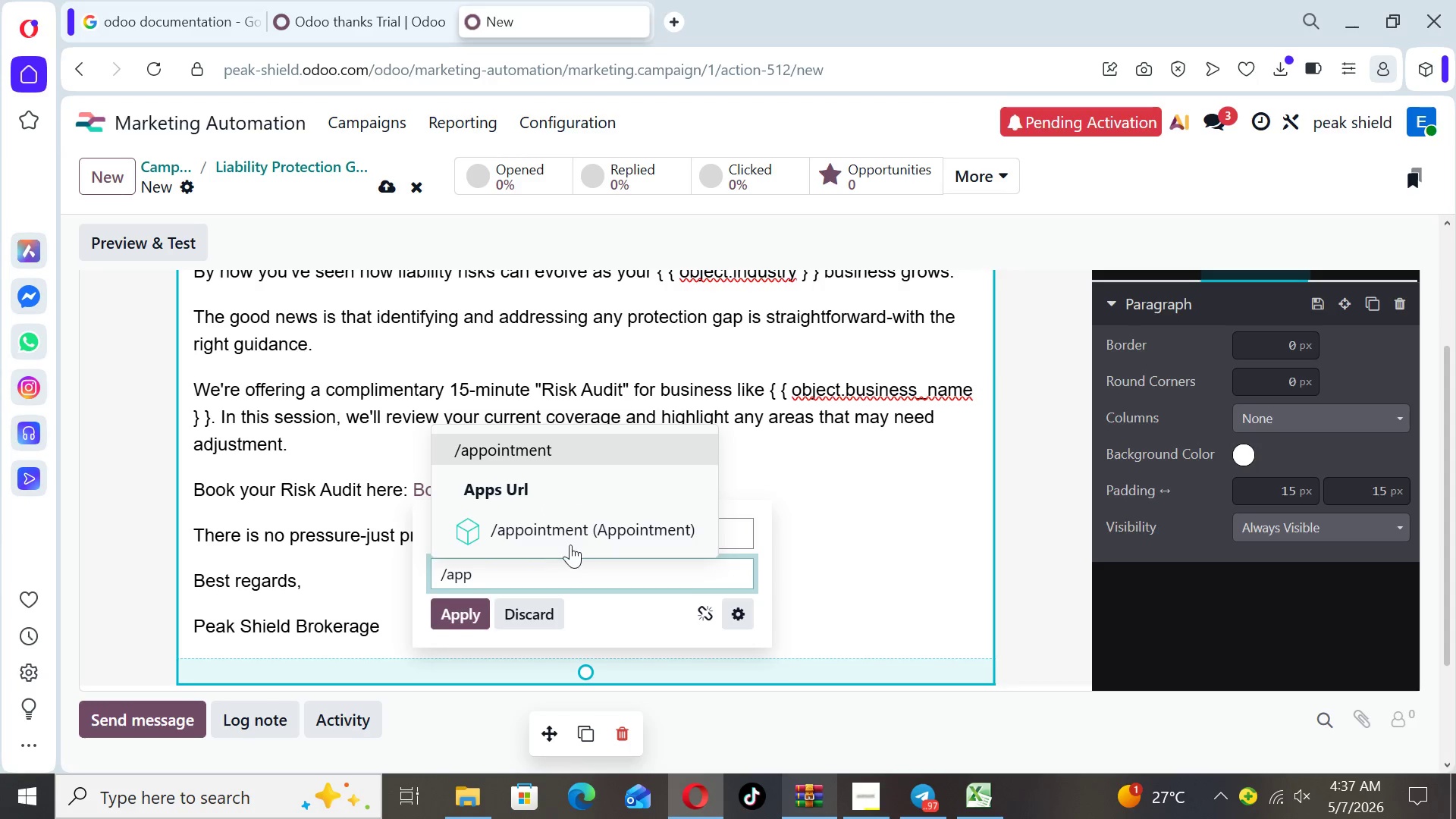 
left_click([563, 533])
 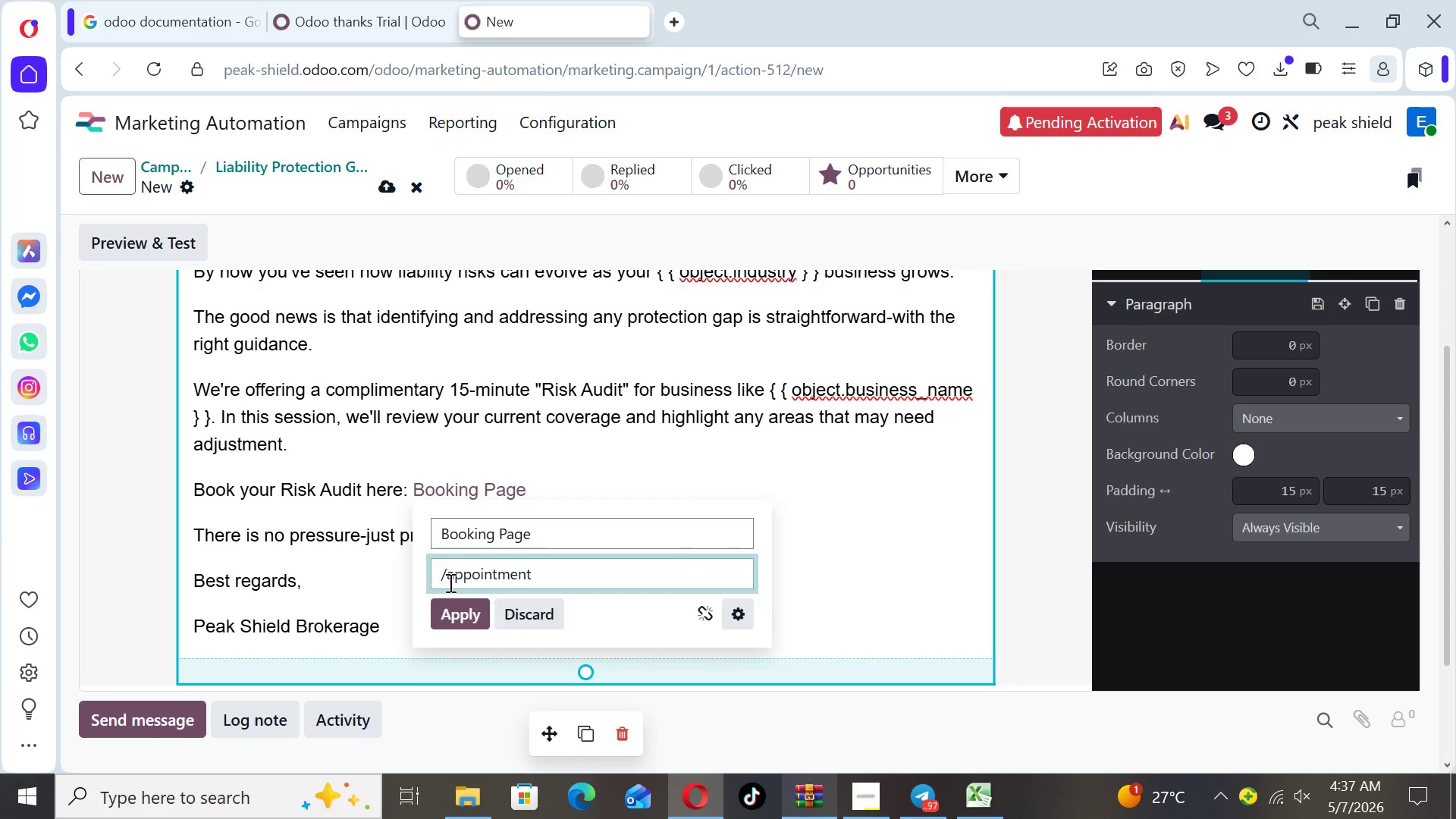 
mouse_move([522, 548])
 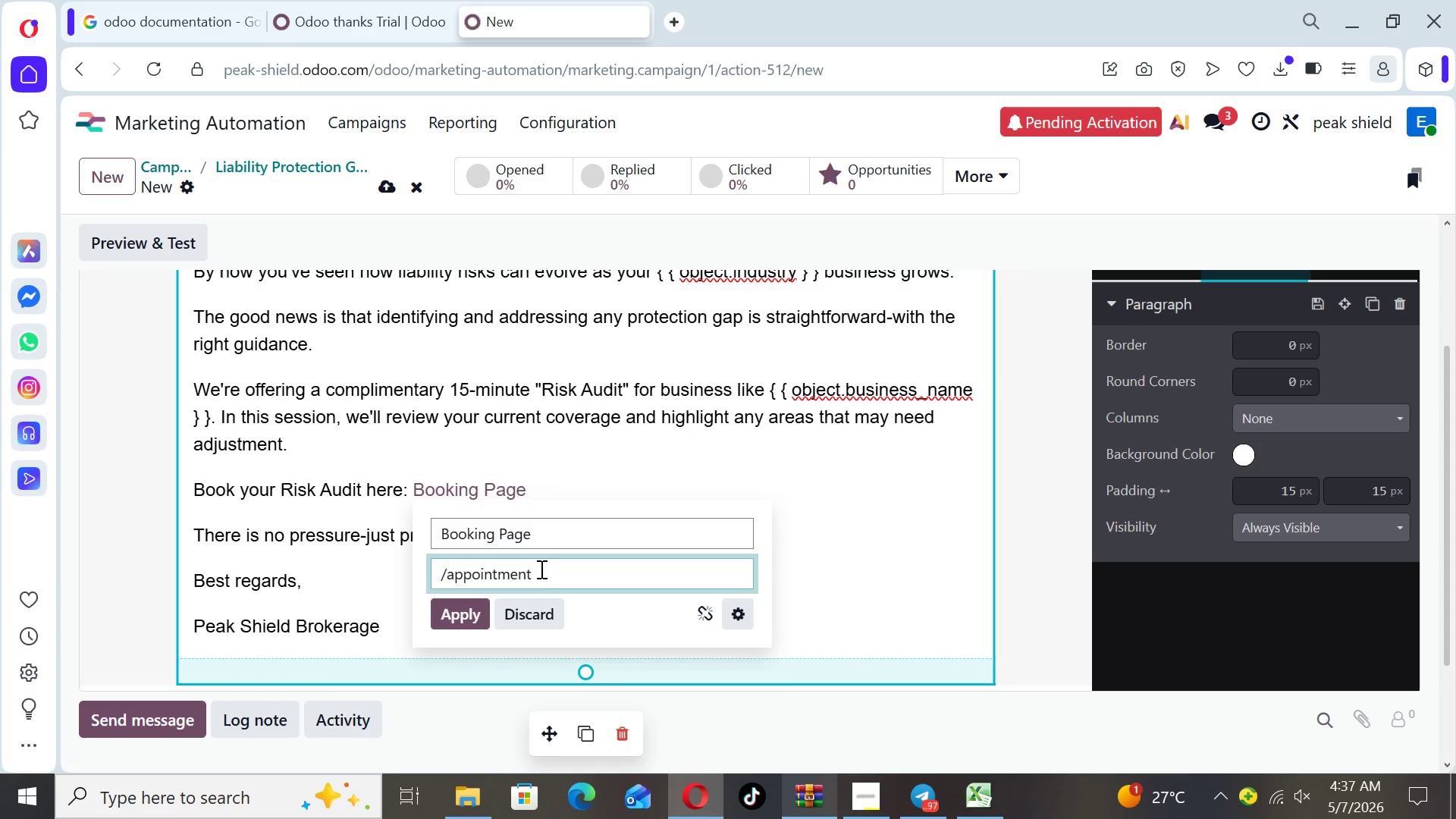 
left_click([460, 613])
 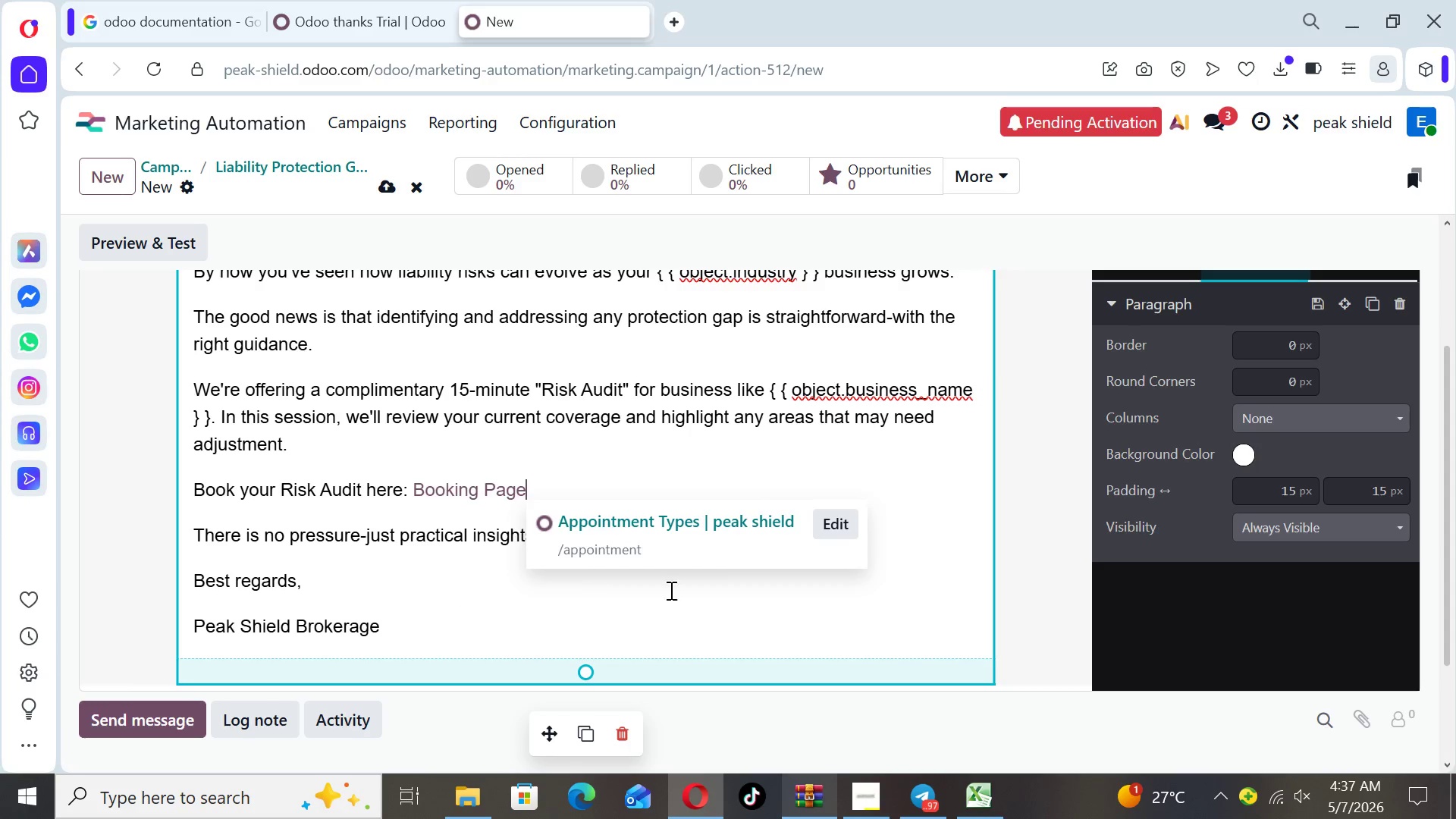 
left_click([853, 605])
 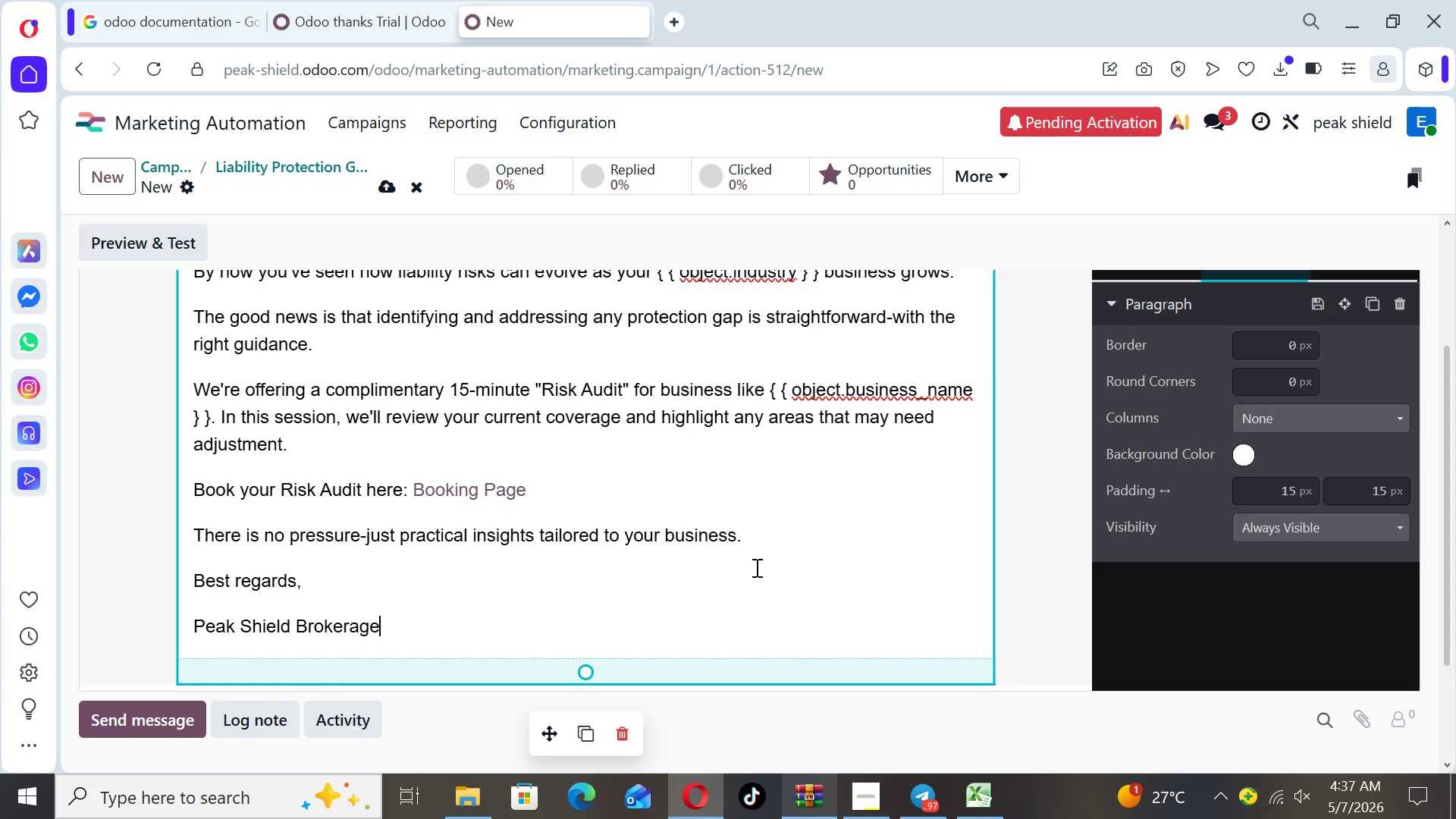 
wait(6.05)
 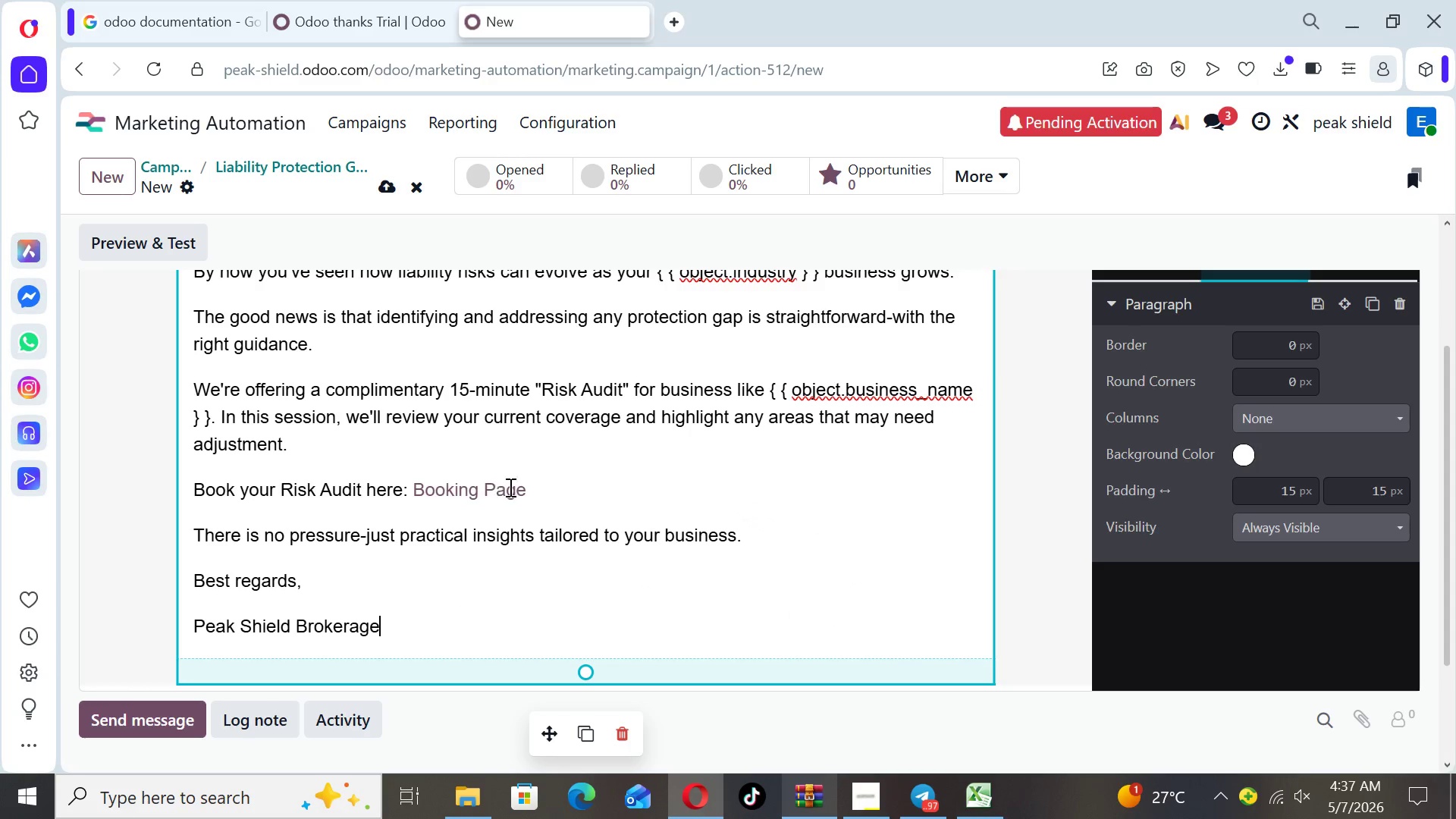 
left_click([1012, 534])
 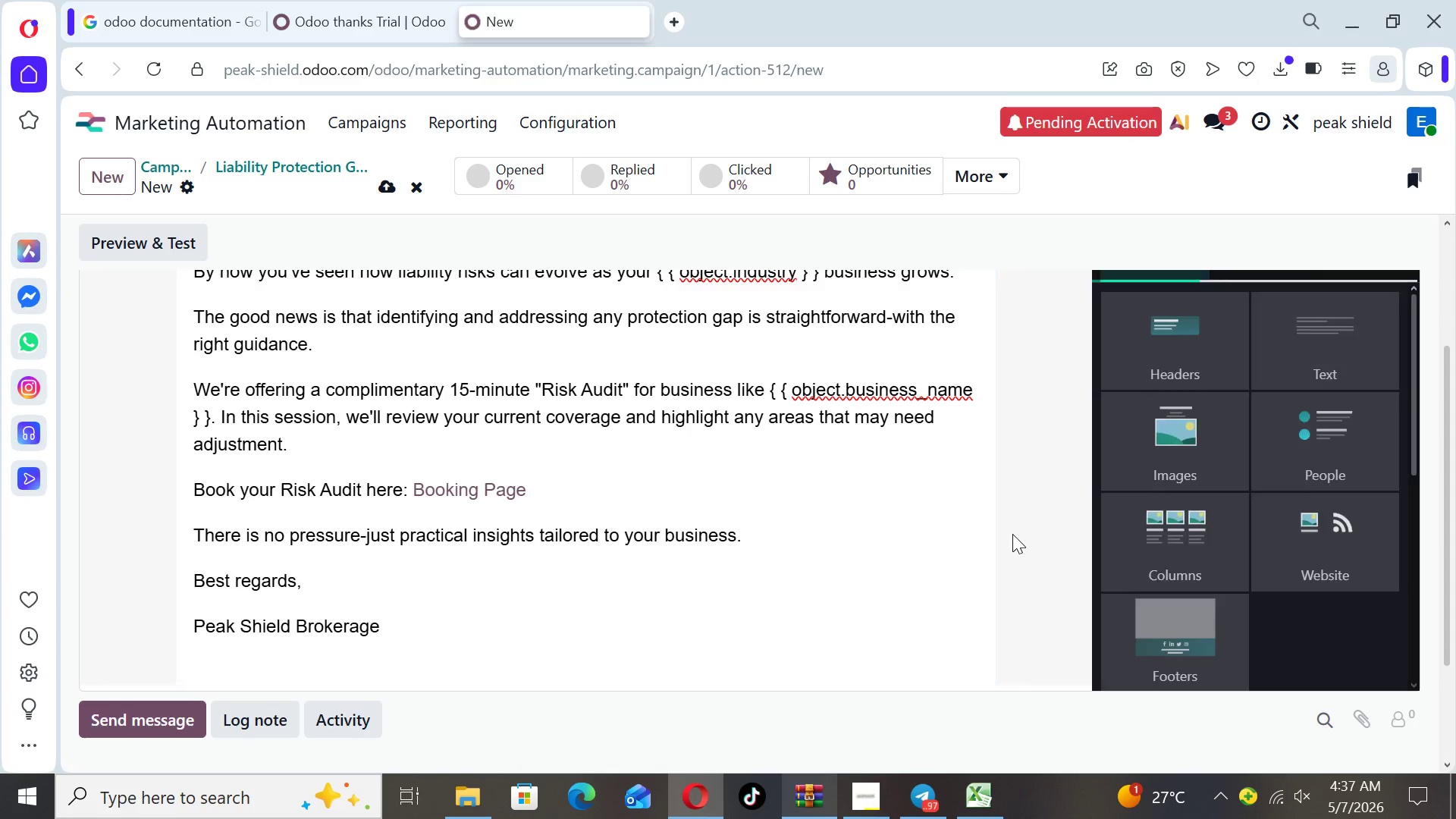 
key(ArrowDown)
 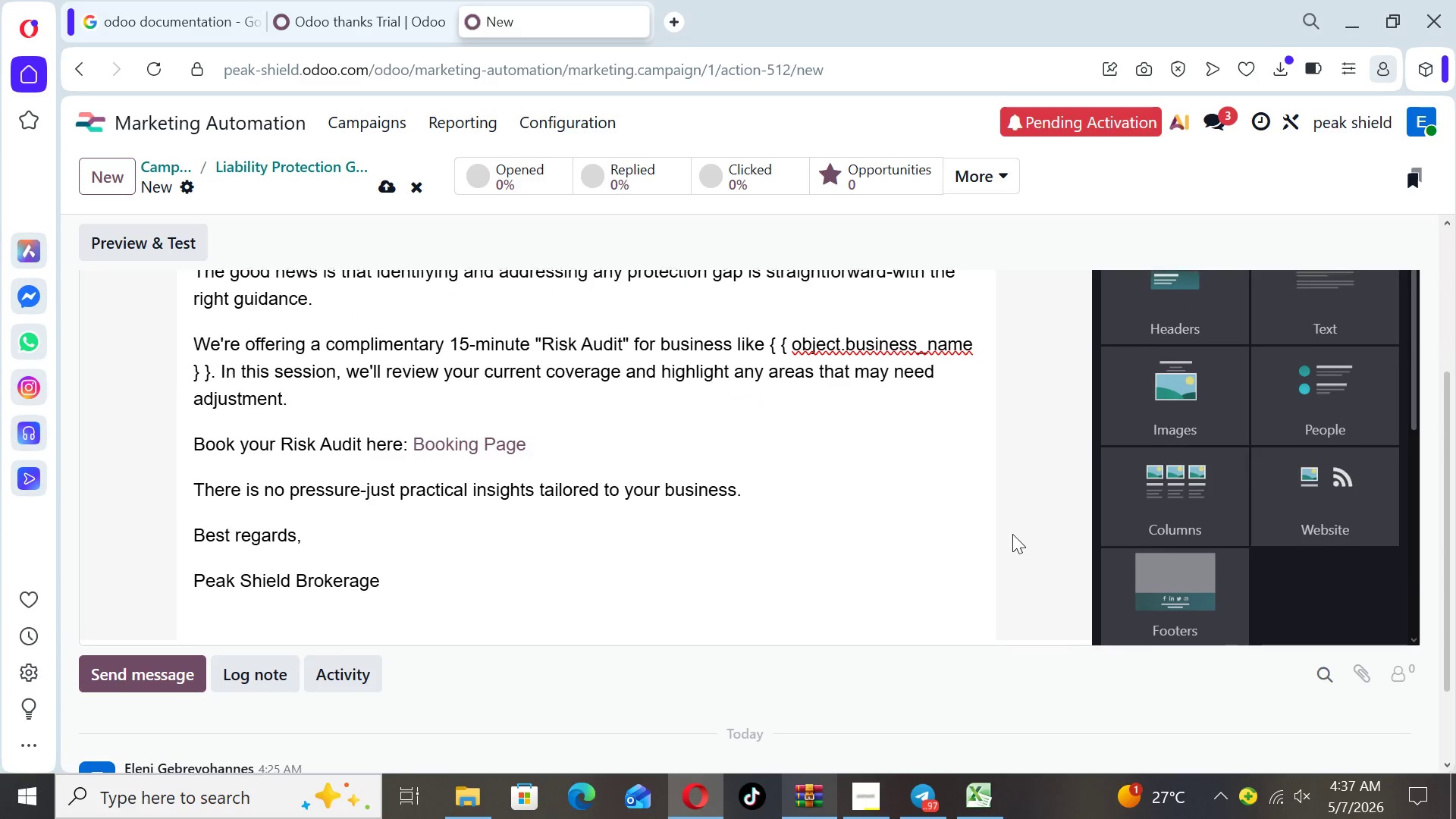 
key(ArrowDown)
 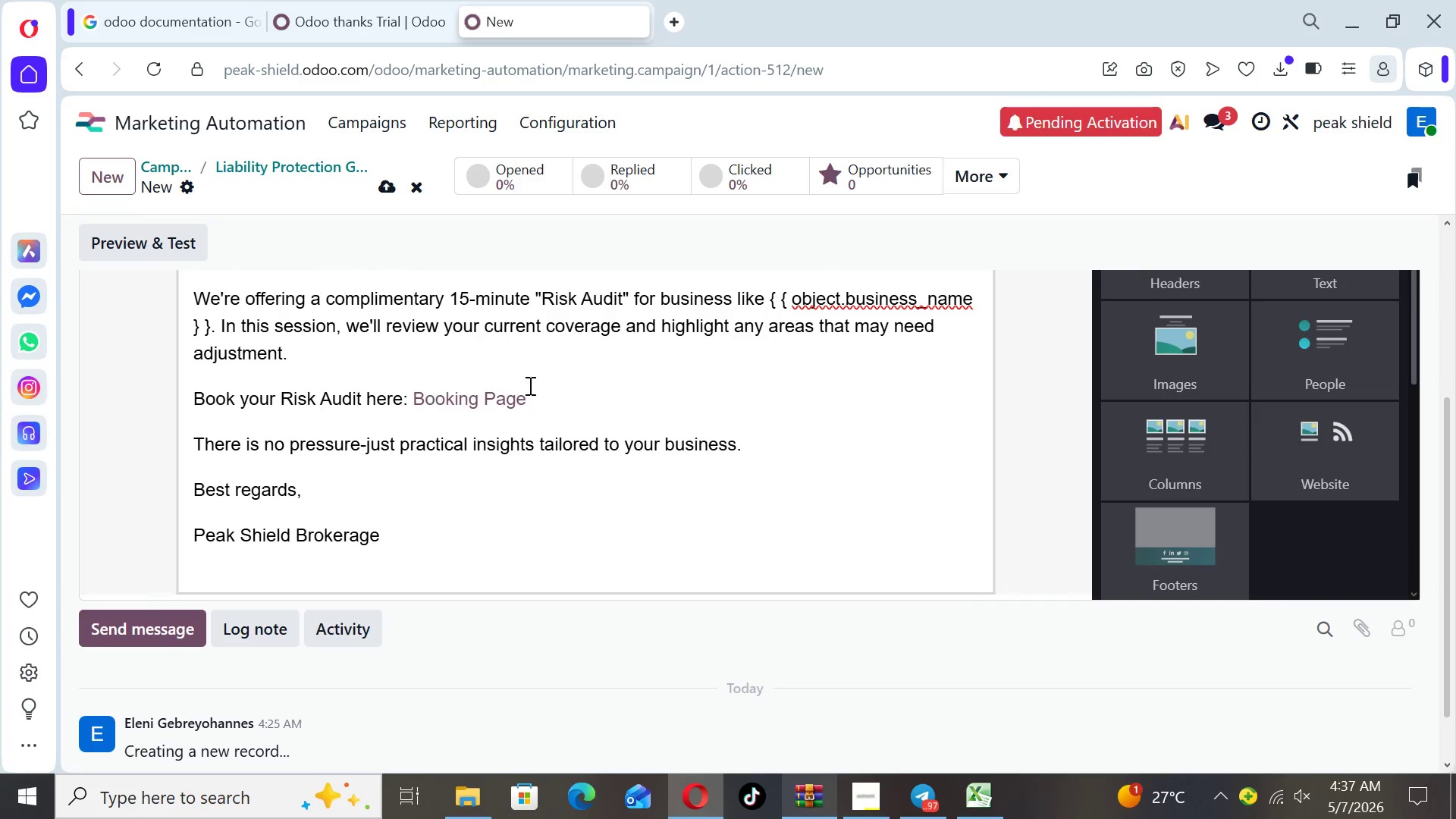 
left_click_drag(start_coordinate=[530, 395], to_coordinate=[413, 392])
 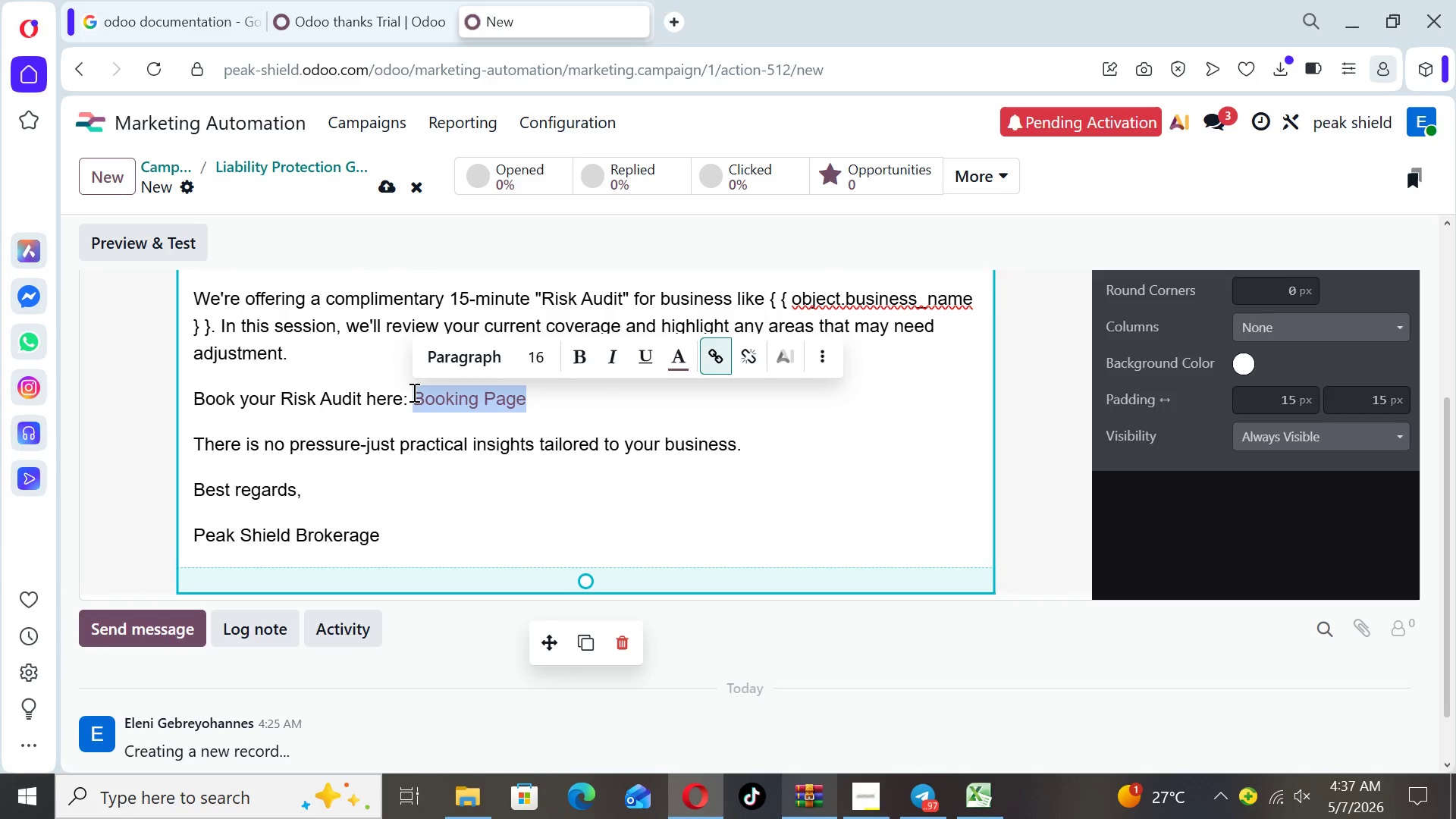 
key(Backspace)
 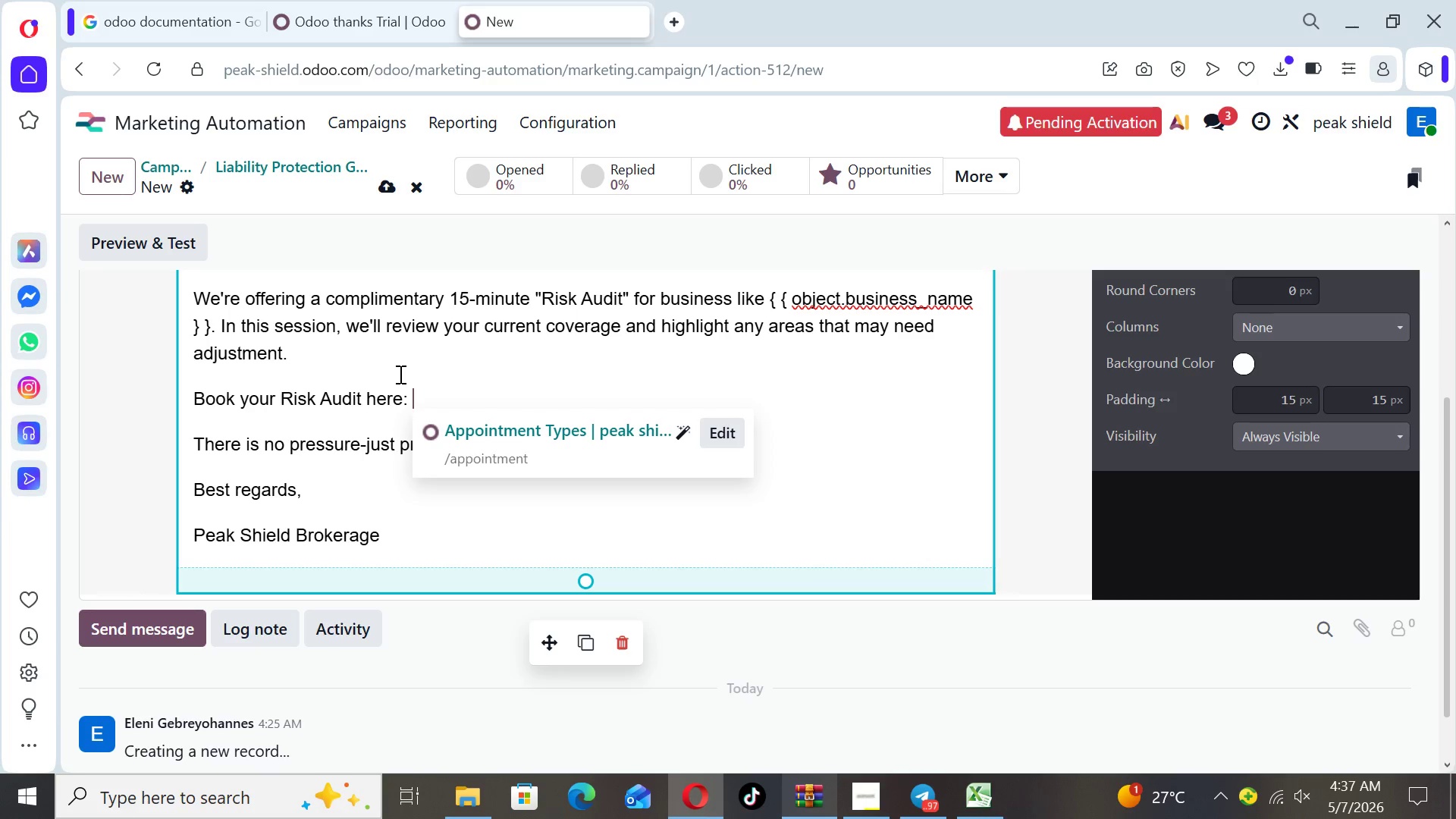 
wait(8.25)
 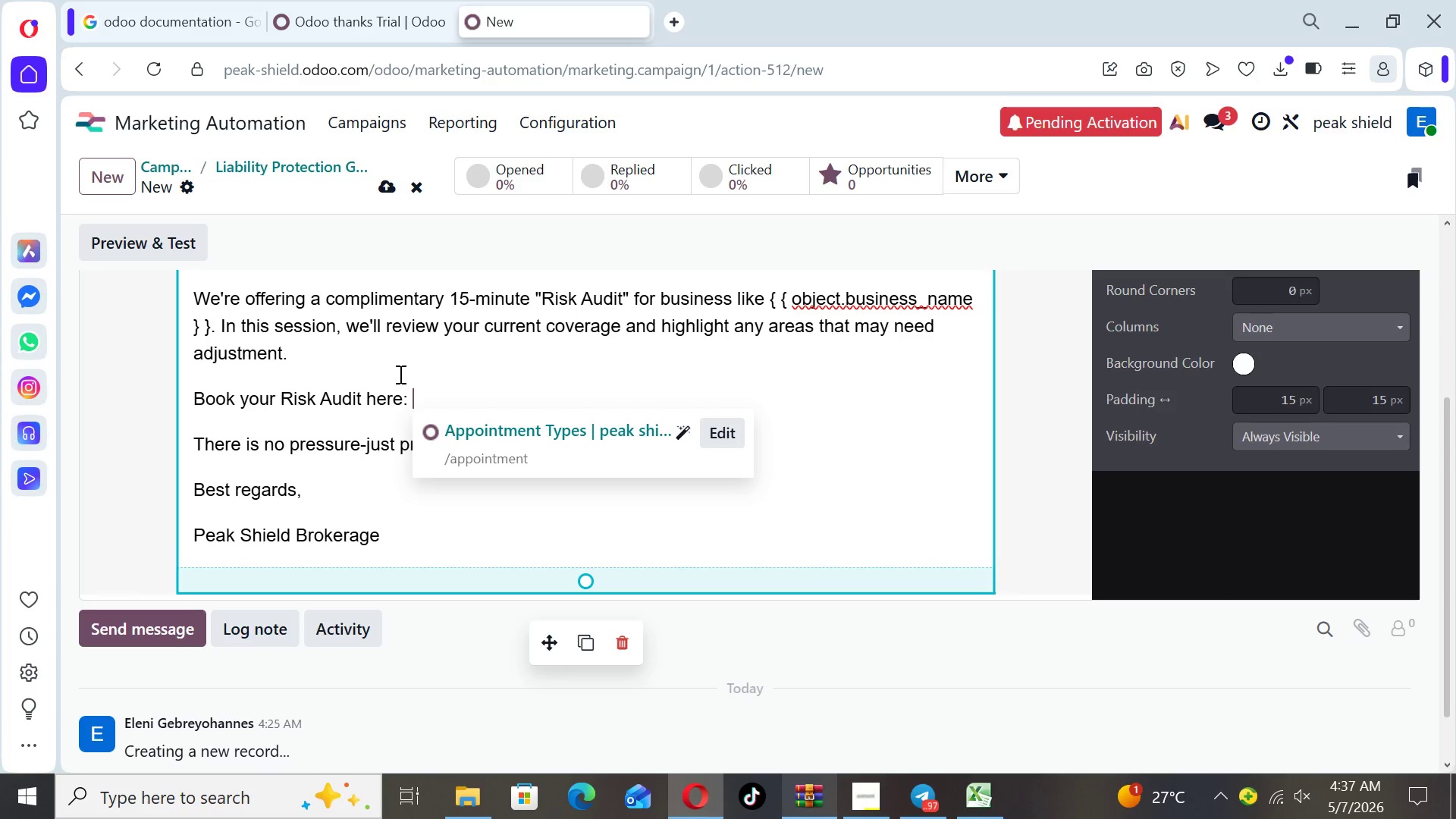 
type(https/)
 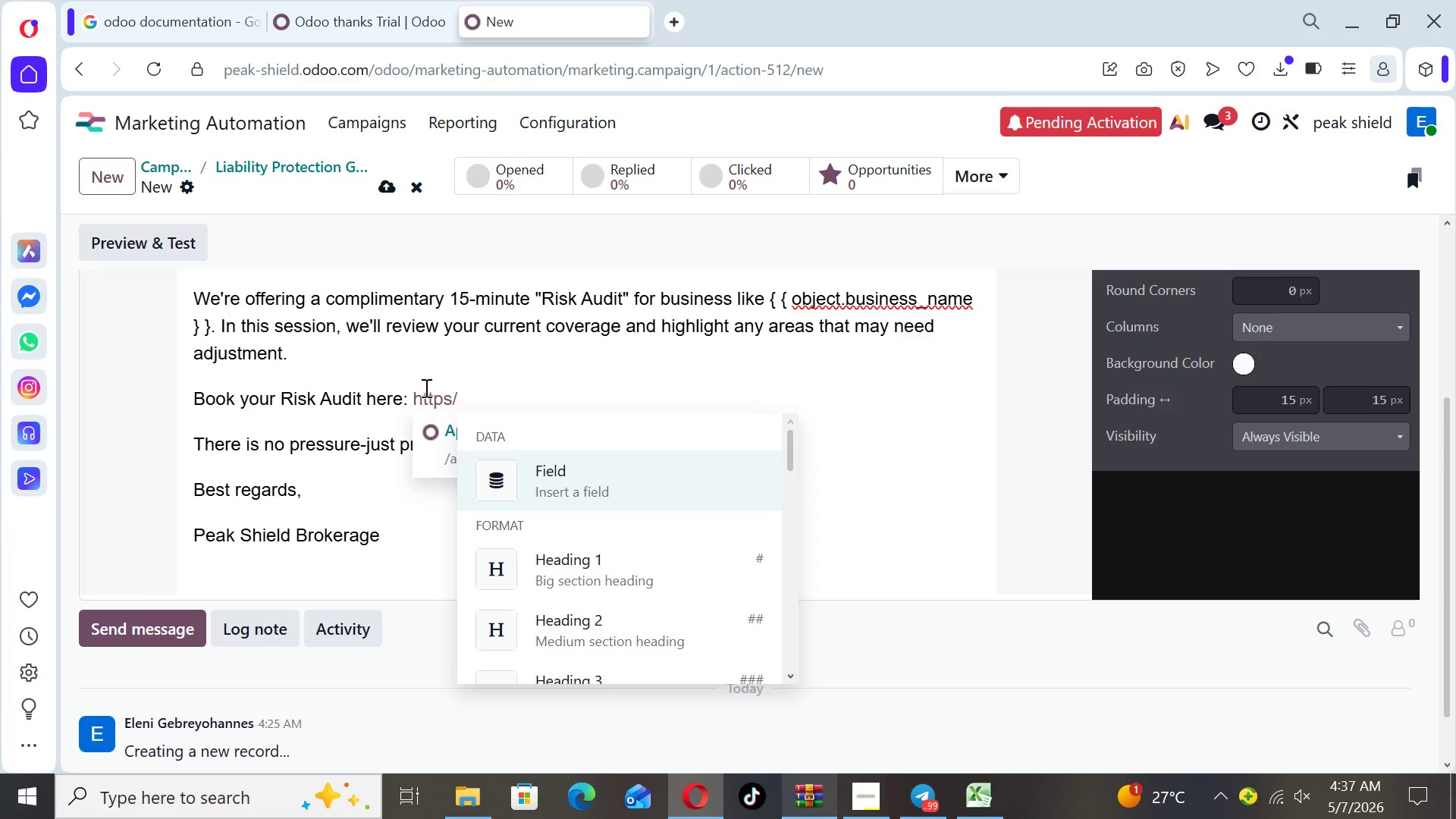 
type(peaks)
key(Backspace)
type(-shield-)
key(Backspace)
type(.odoo.com/appointment)
 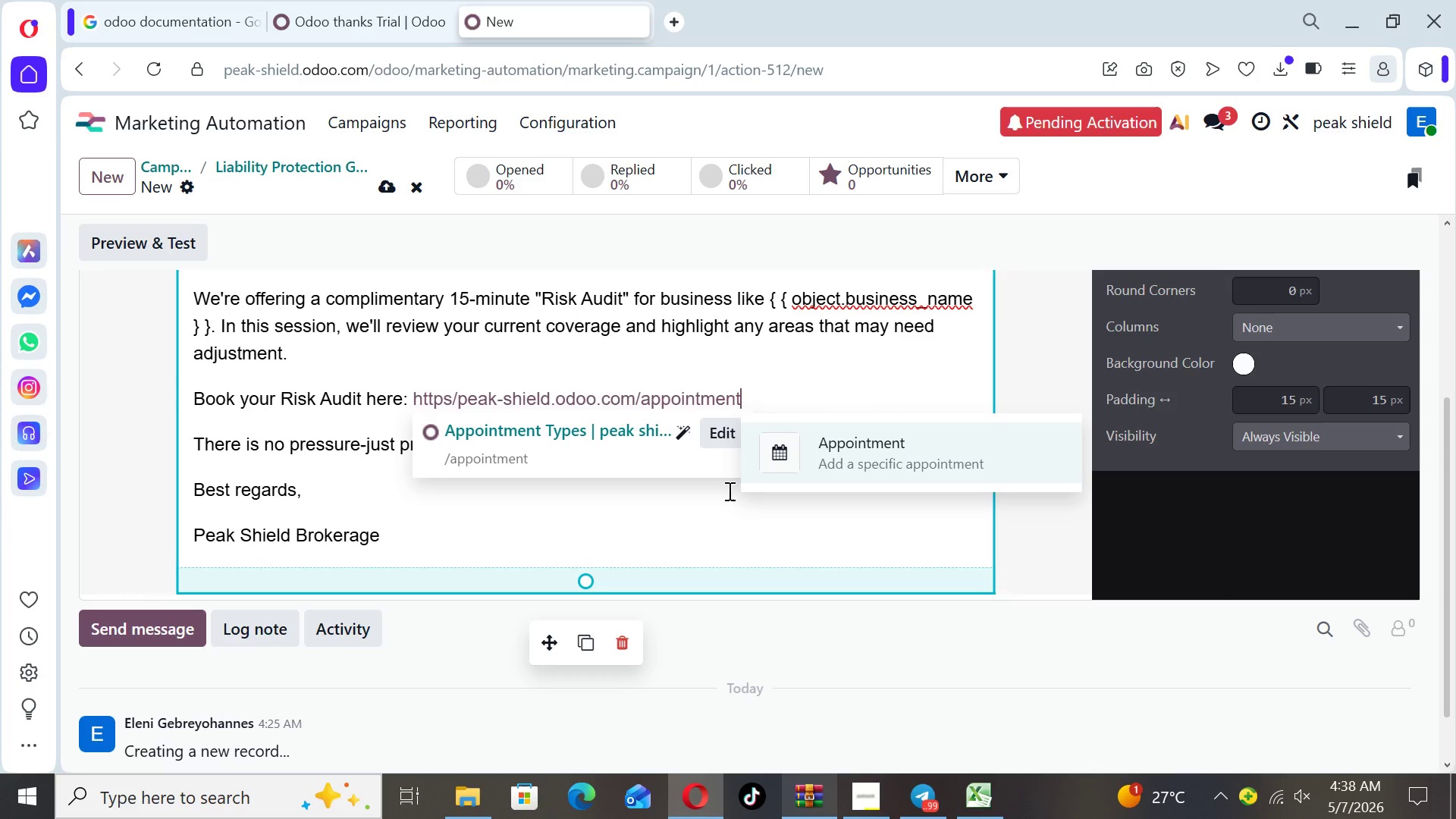 
left_click([731, 514])
 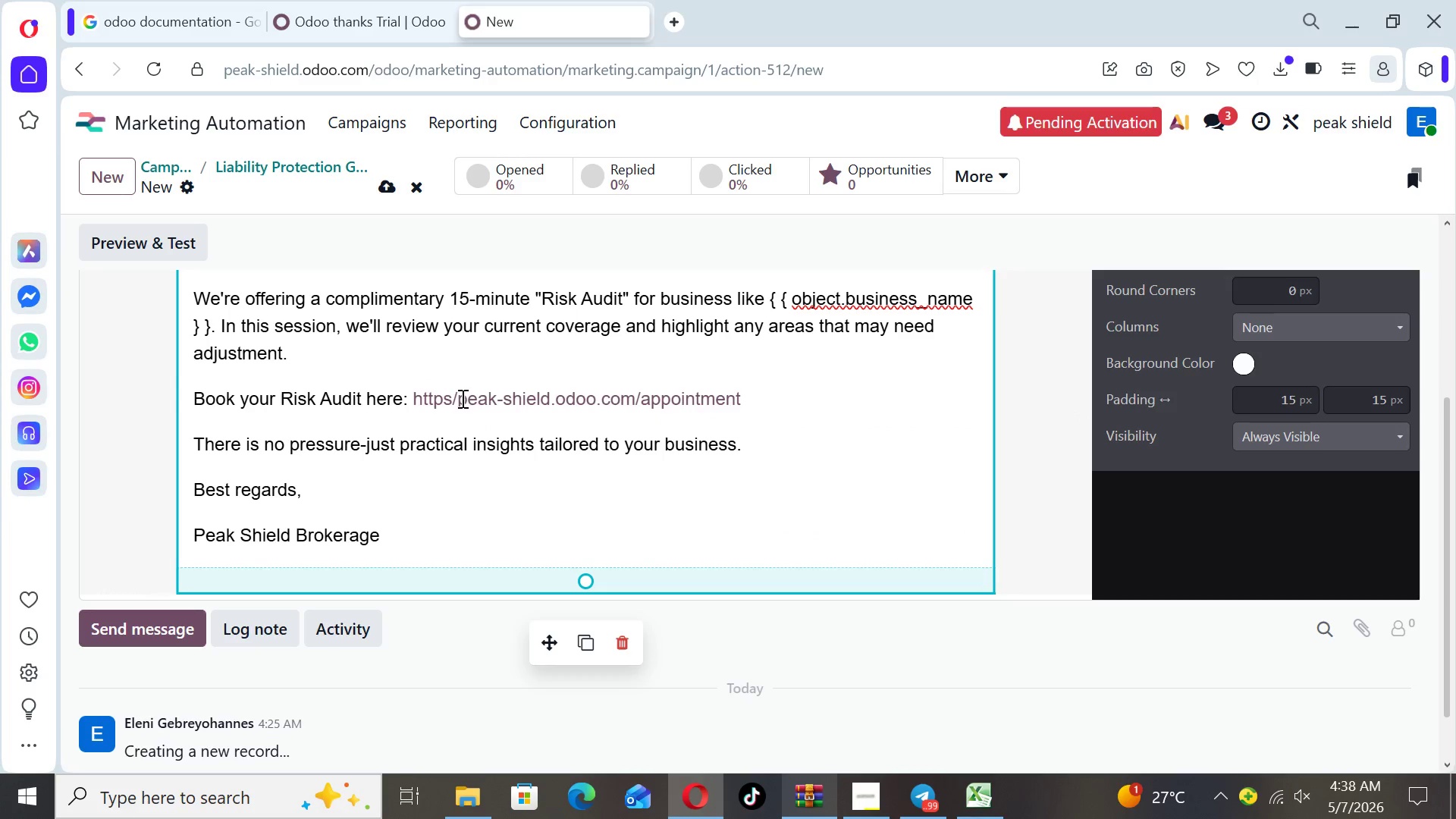 
left_click([453, 397])
 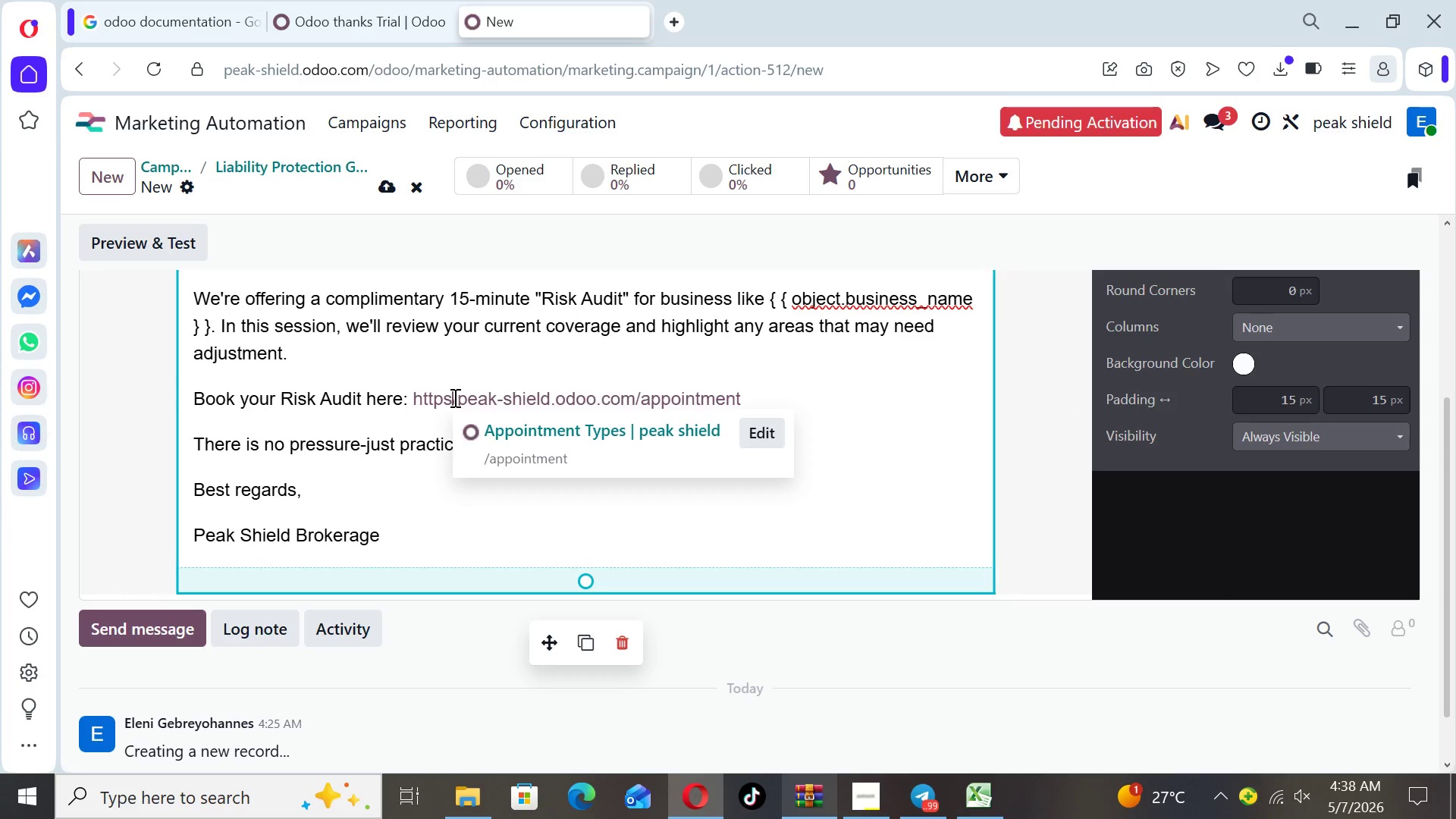 
key(Slash)
 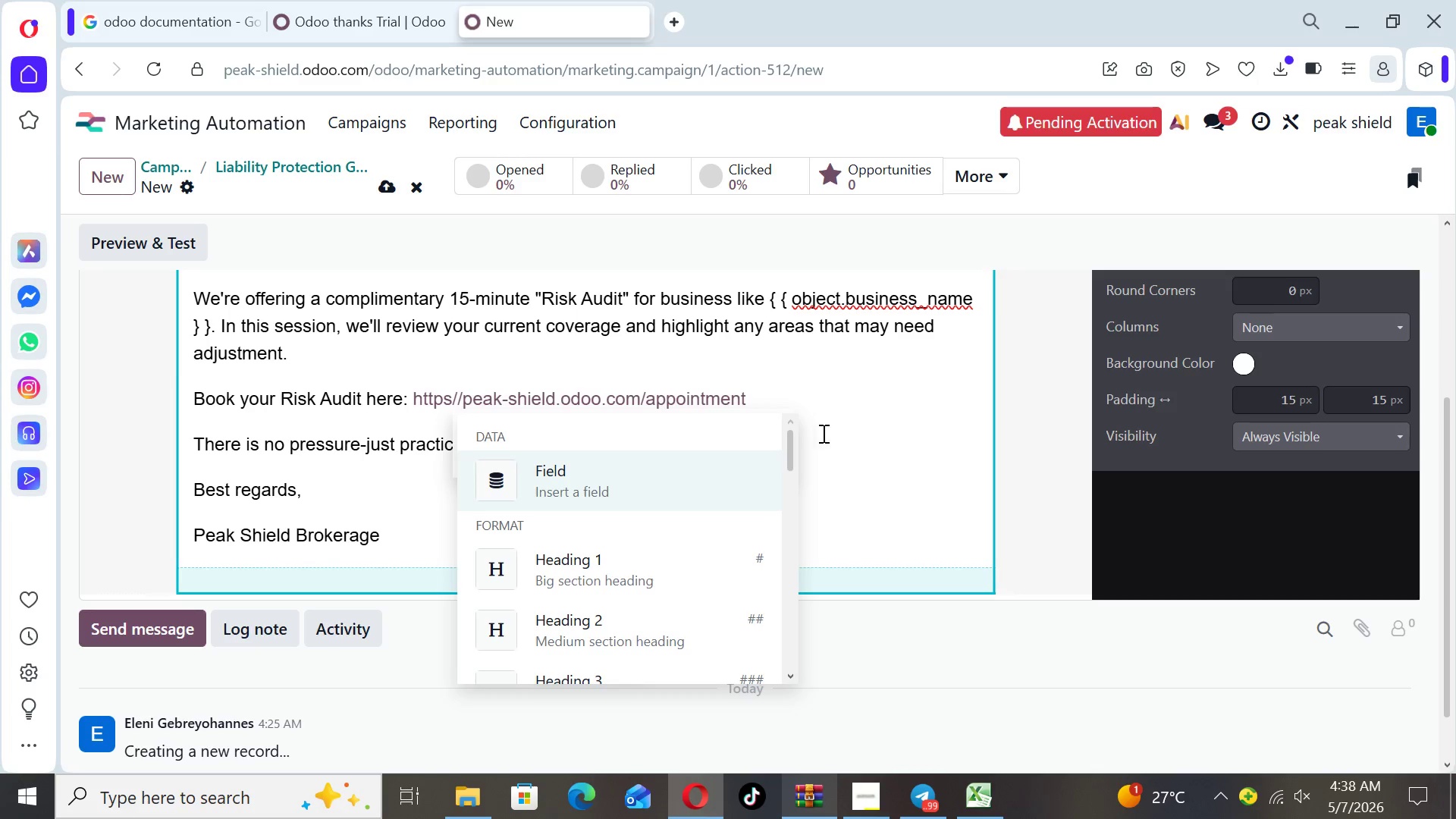 
left_click([870, 431])
 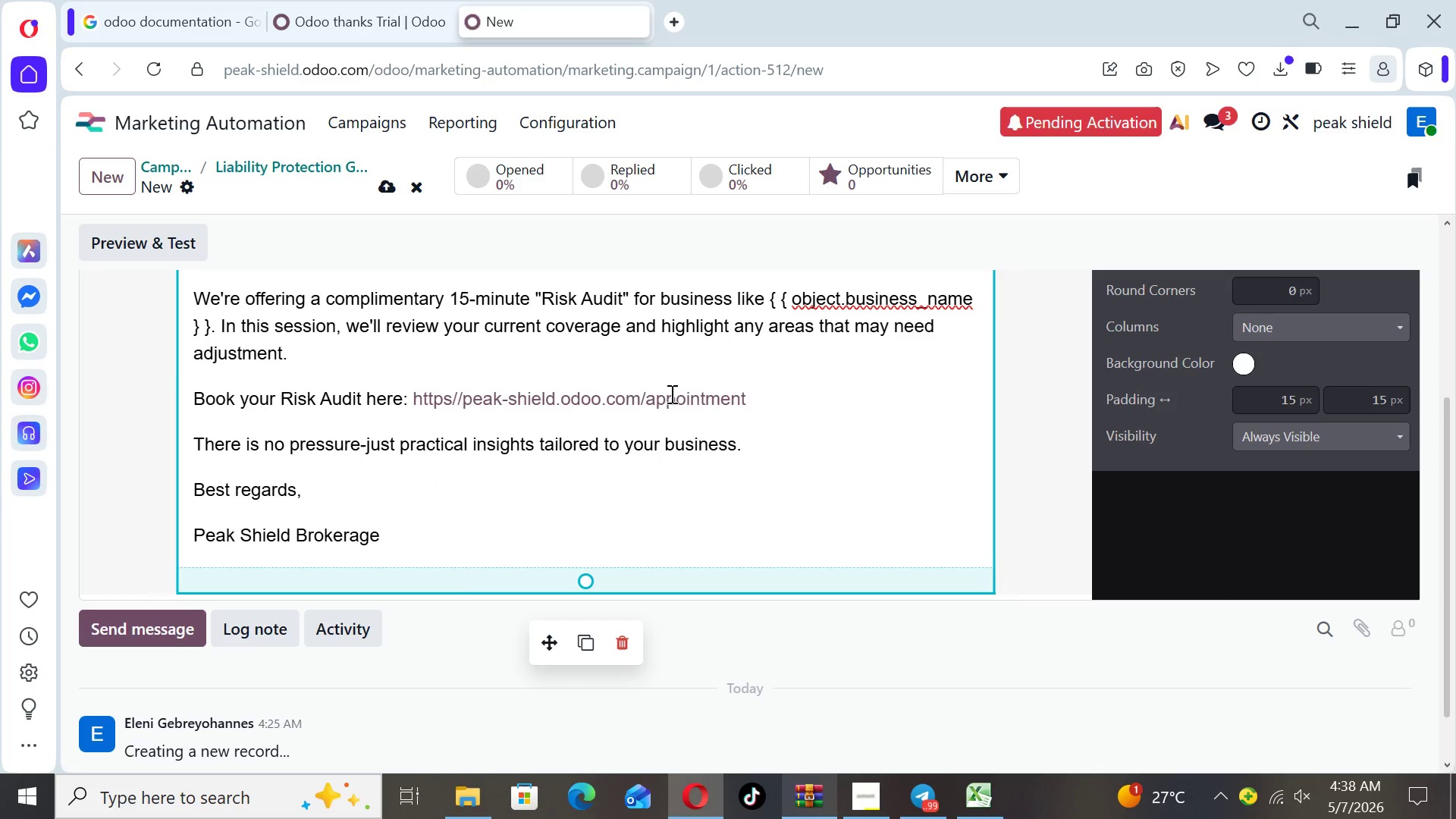 
left_click([979, 460])
 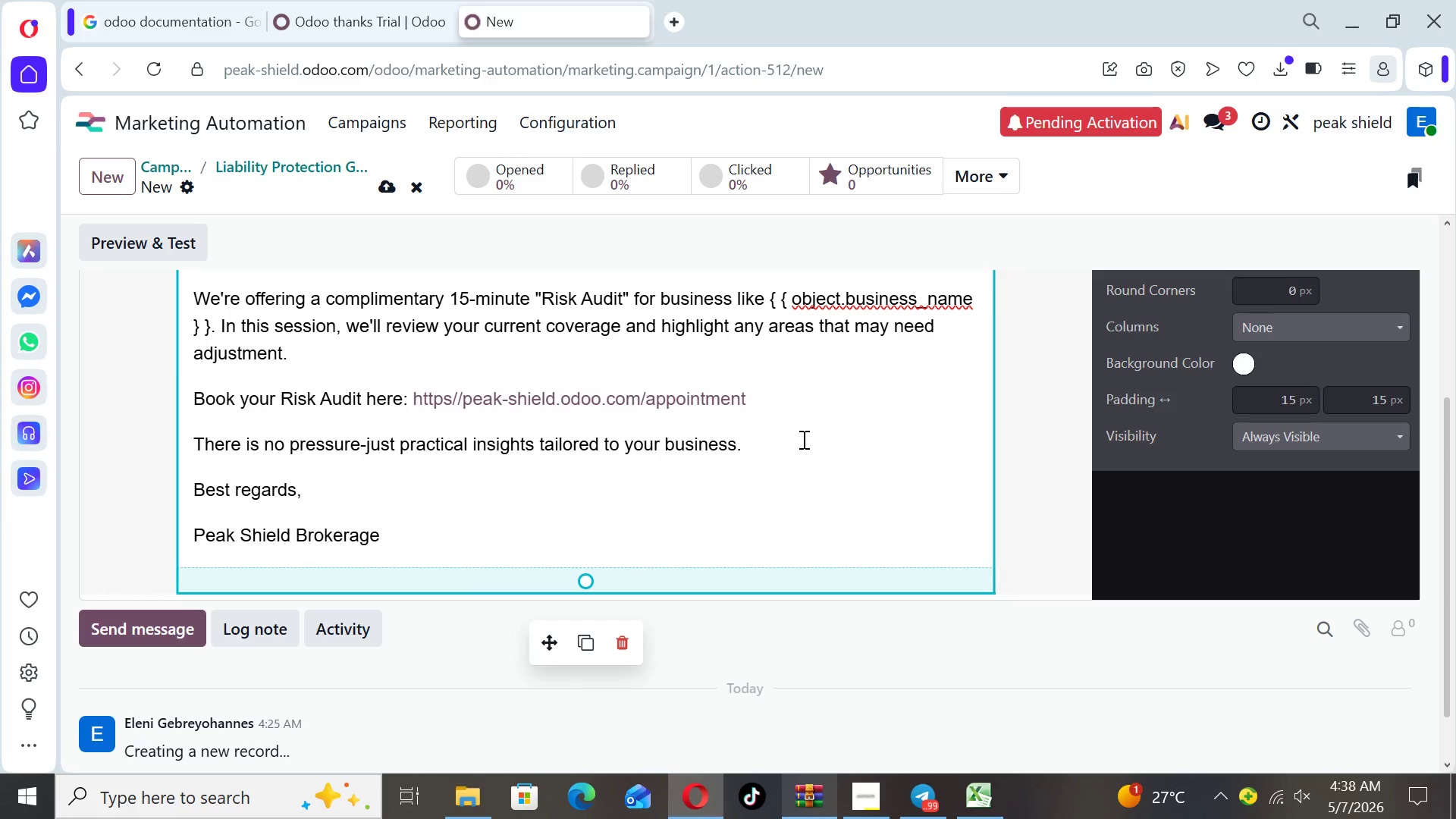 
wait(9.22)
 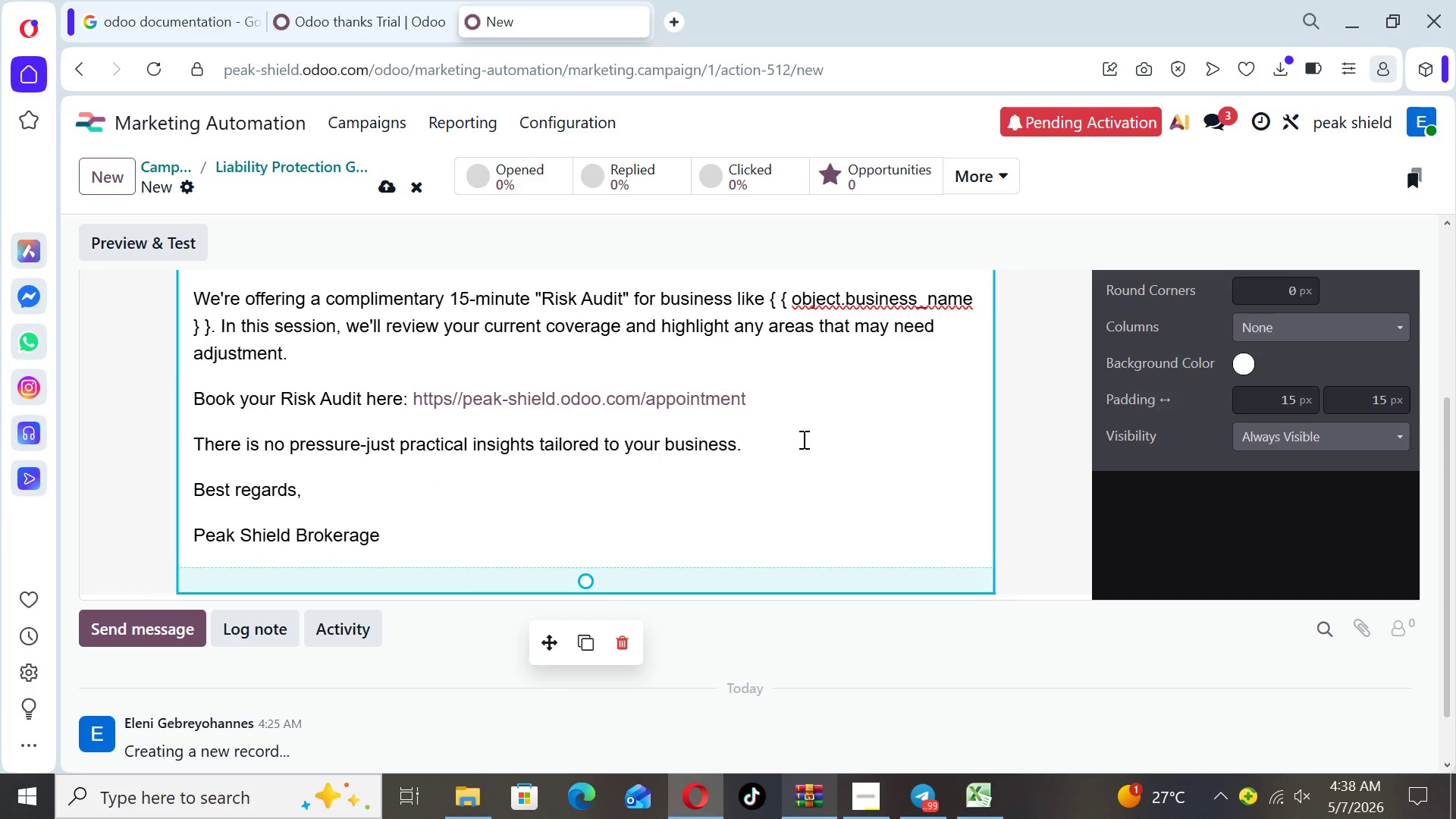 
left_click_drag(start_coordinate=[745, 397], to_coordinate=[413, 388])
 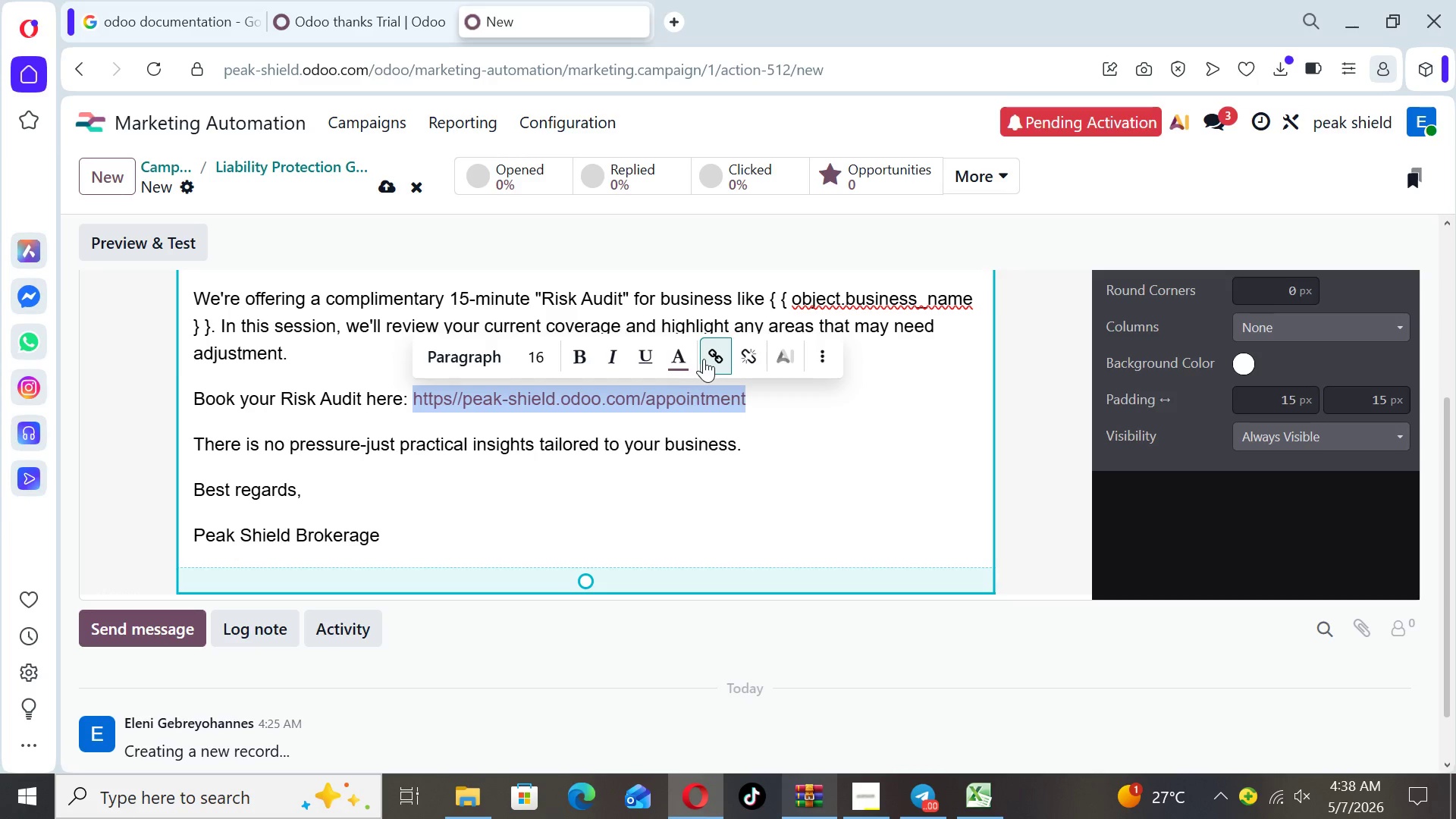 
mouse_move([770, 358])
 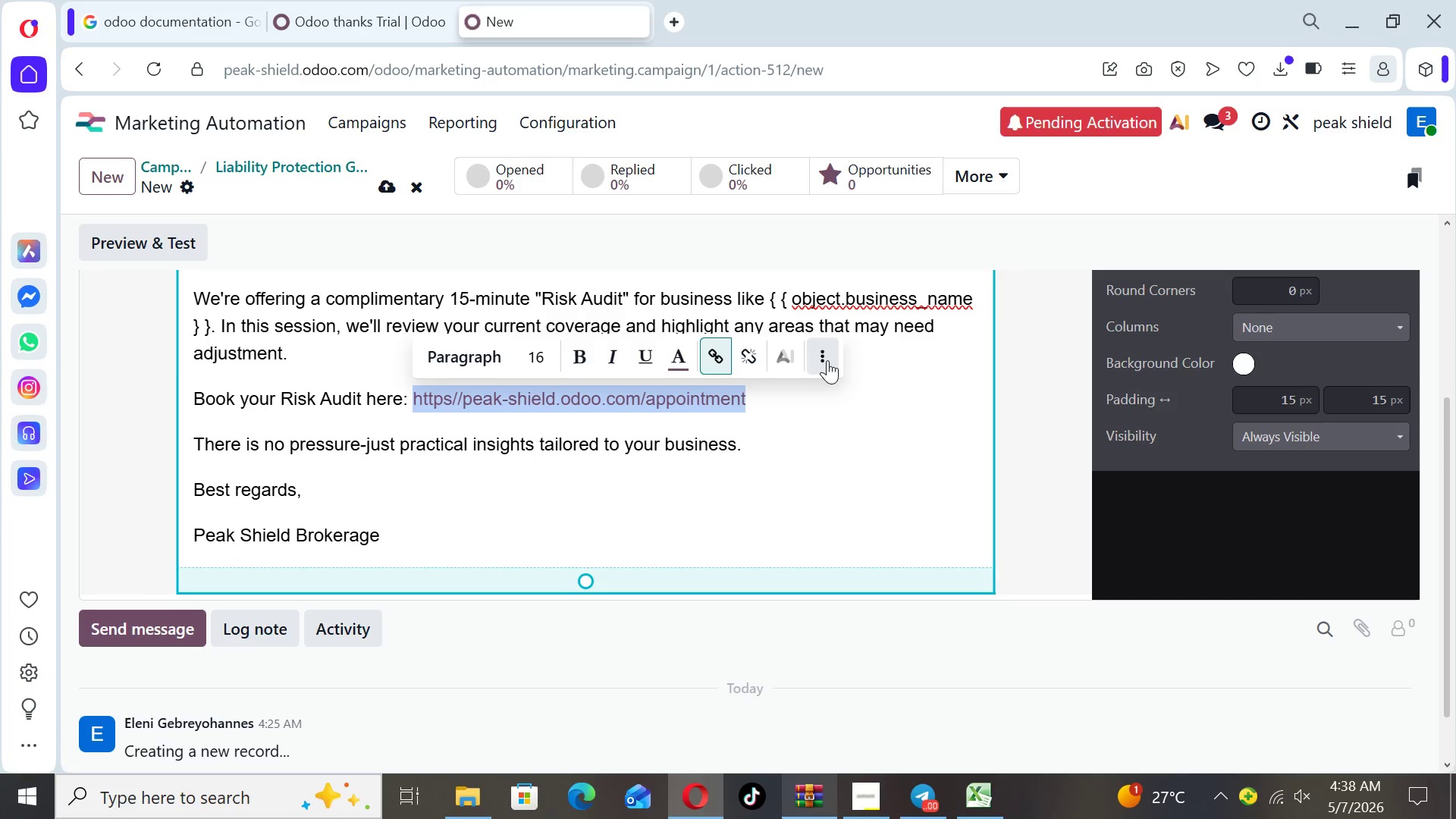 
left_click([827, 360])
 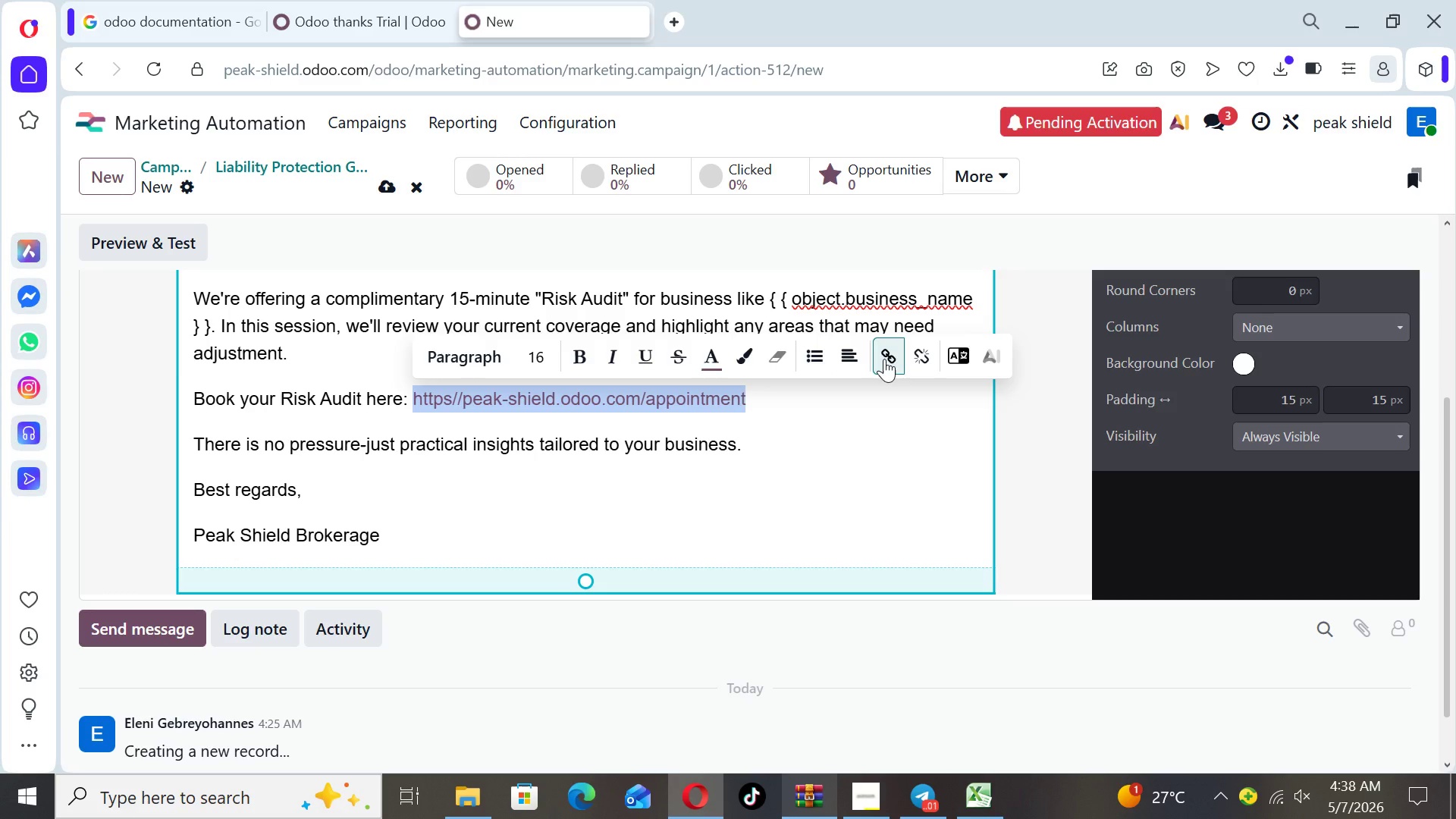 
wait(17.01)
 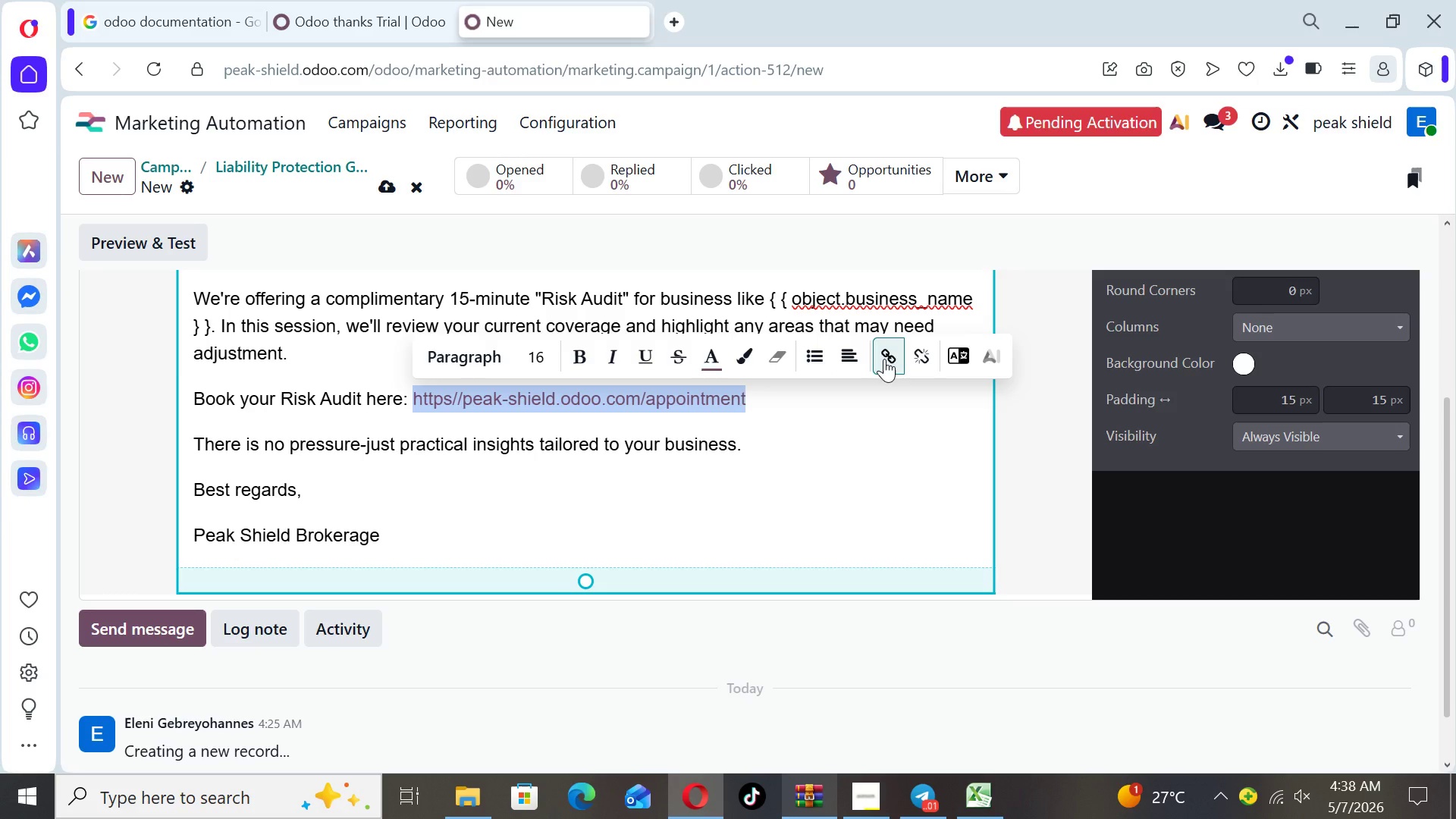 
left_click([884, 359])
 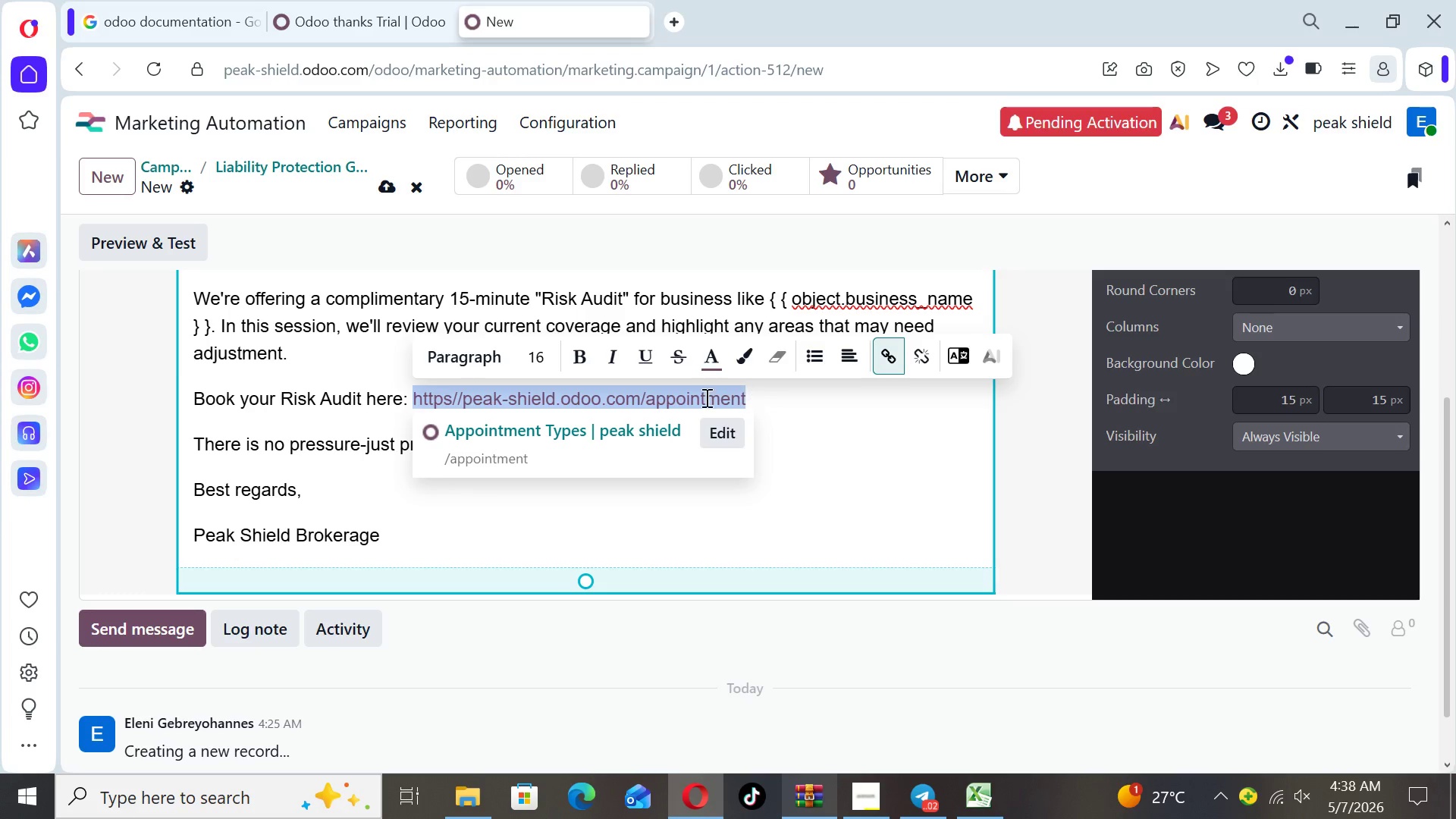 
mouse_move([643, 438])
 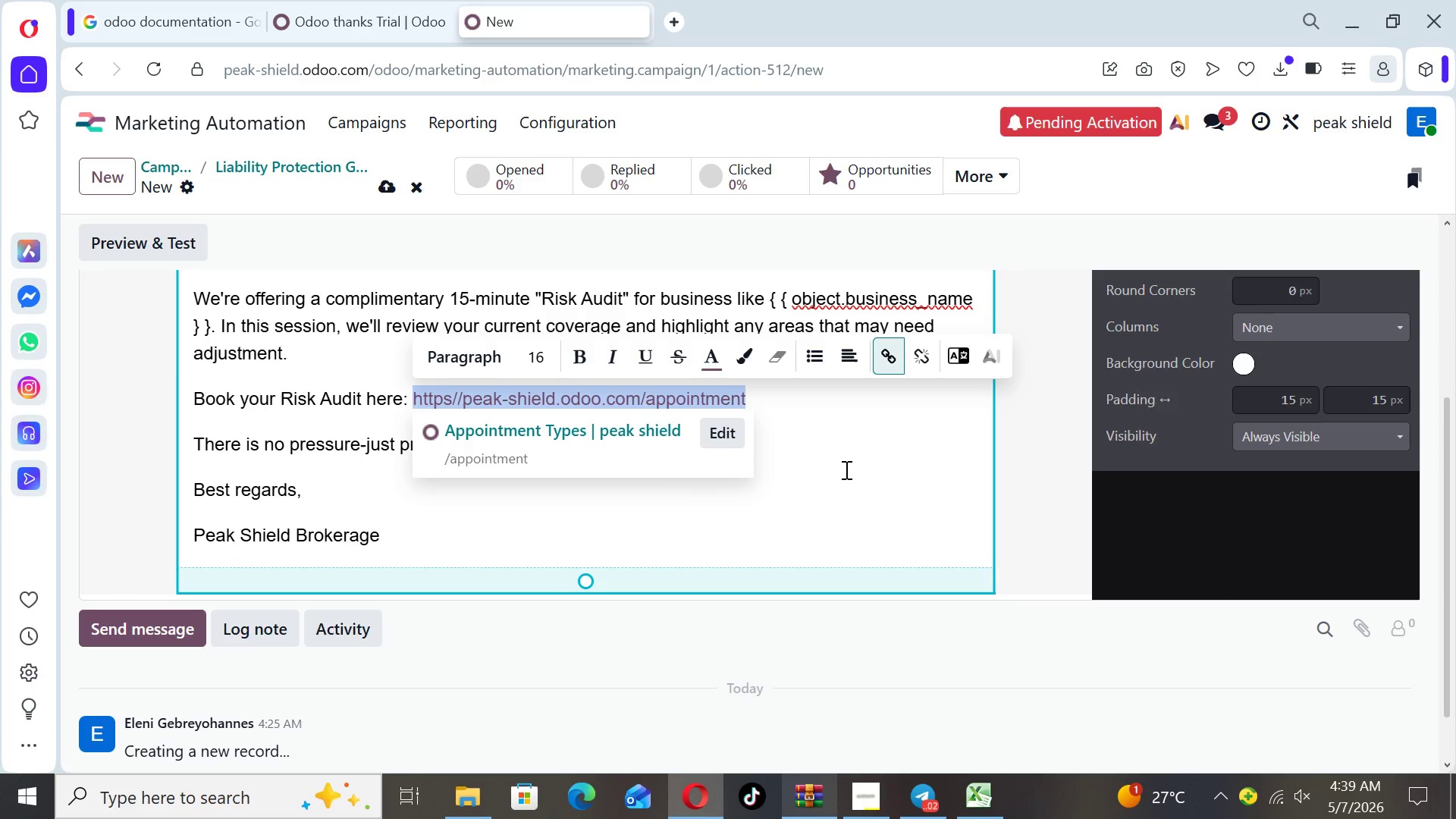 
wait(9.1)
 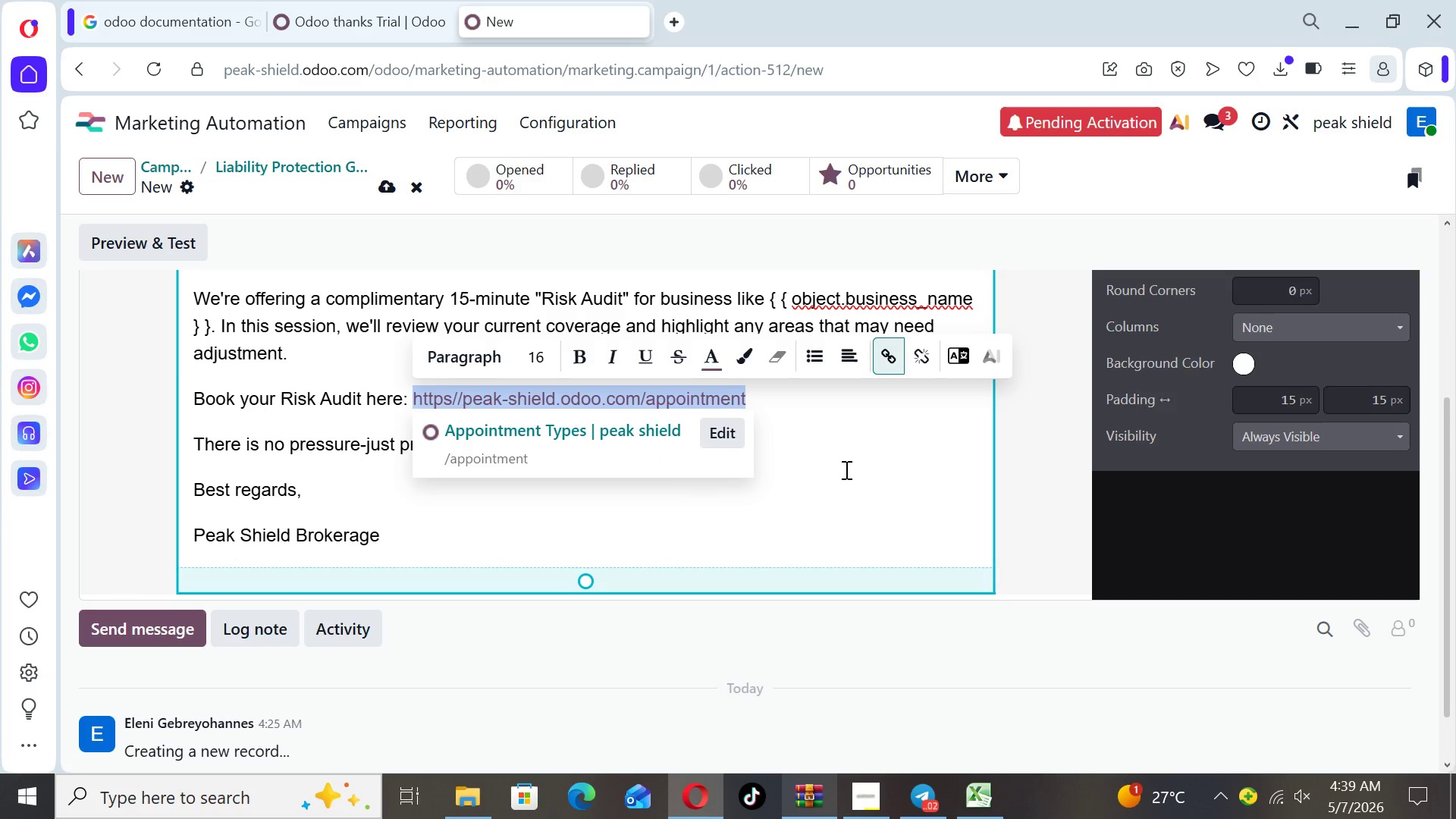 
left_click([842, 418])
 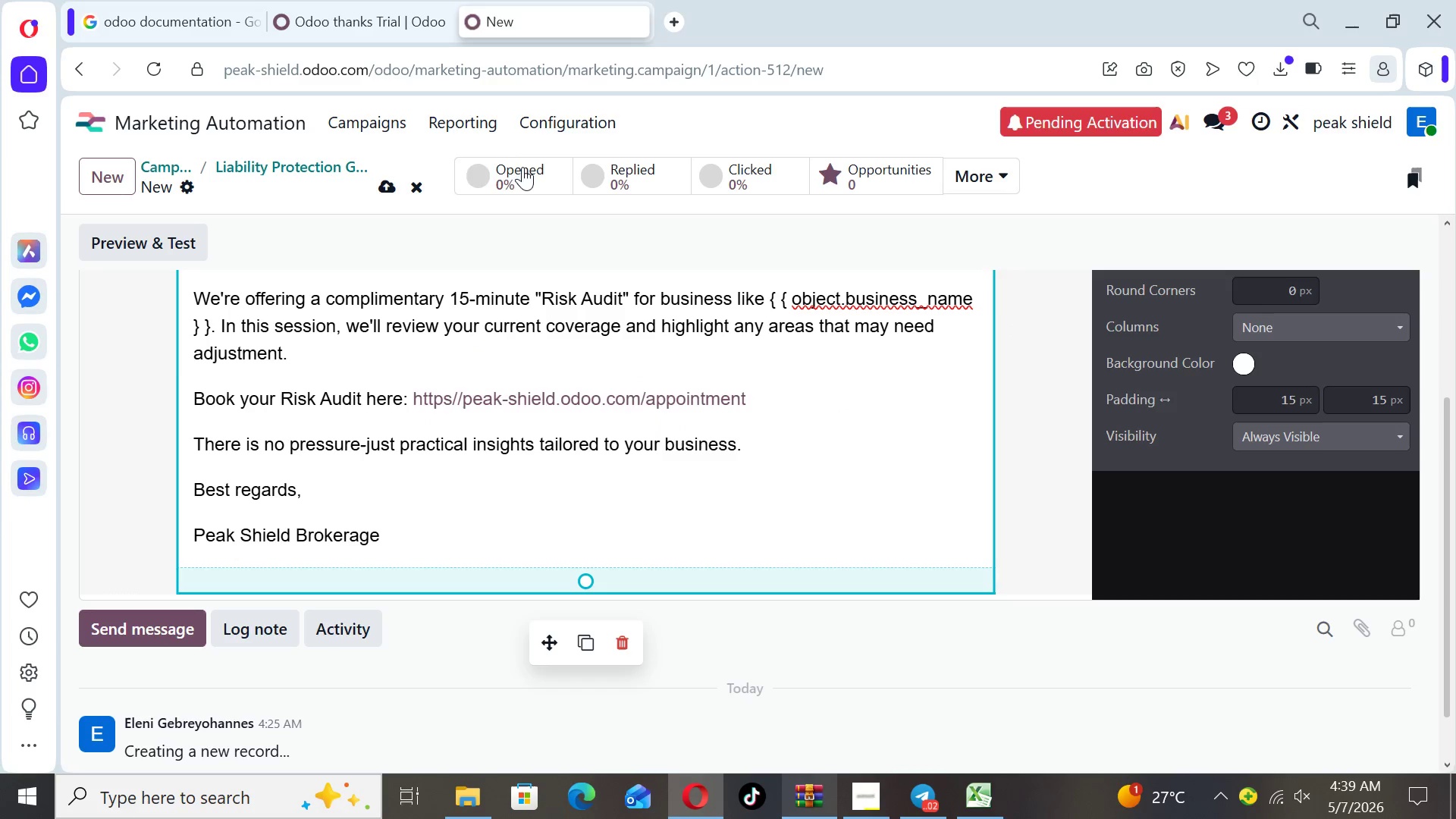 
wait(5.05)
 